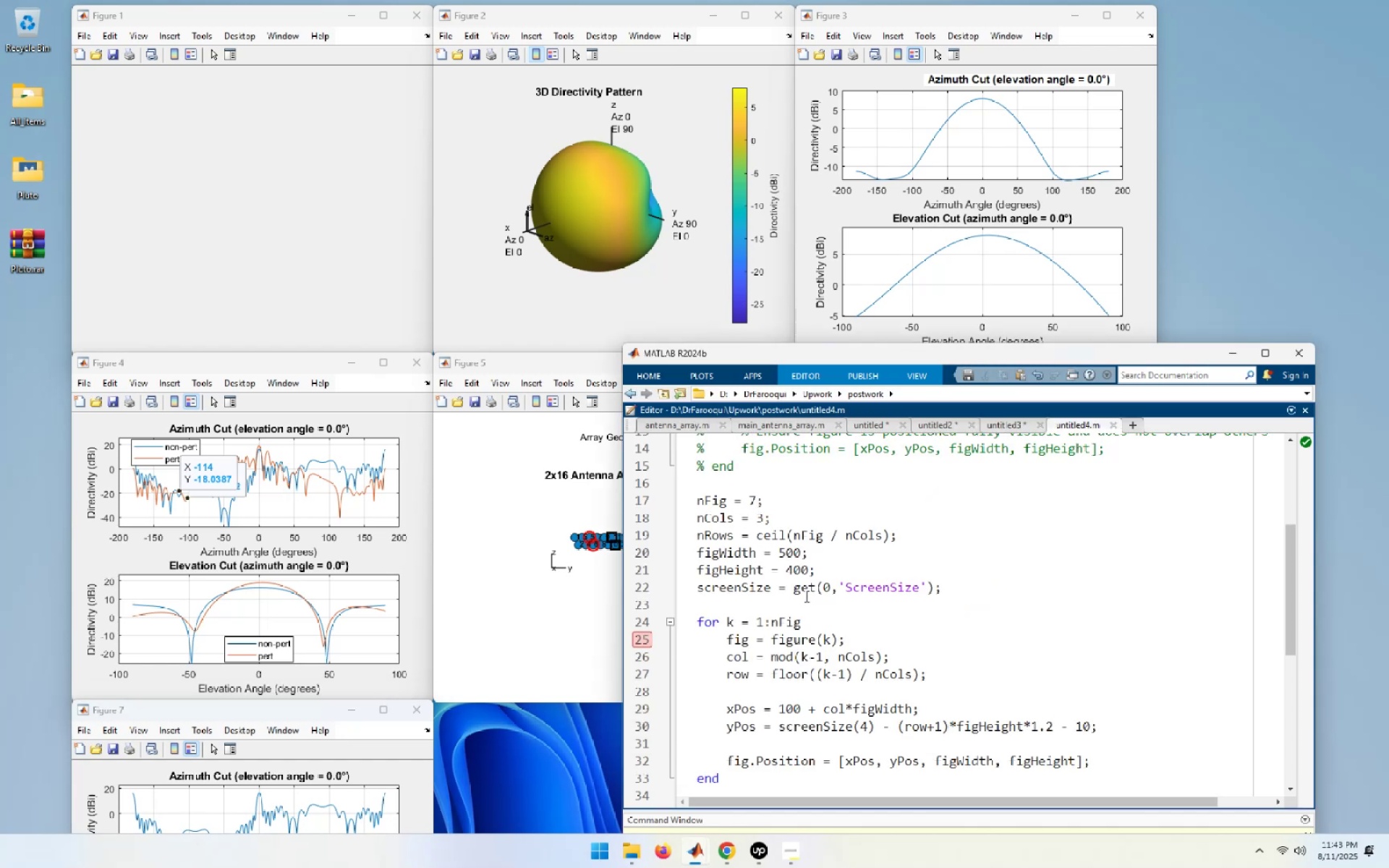 
left_click_drag(start_coordinate=[791, 571], to_coordinate=[786, 571])
 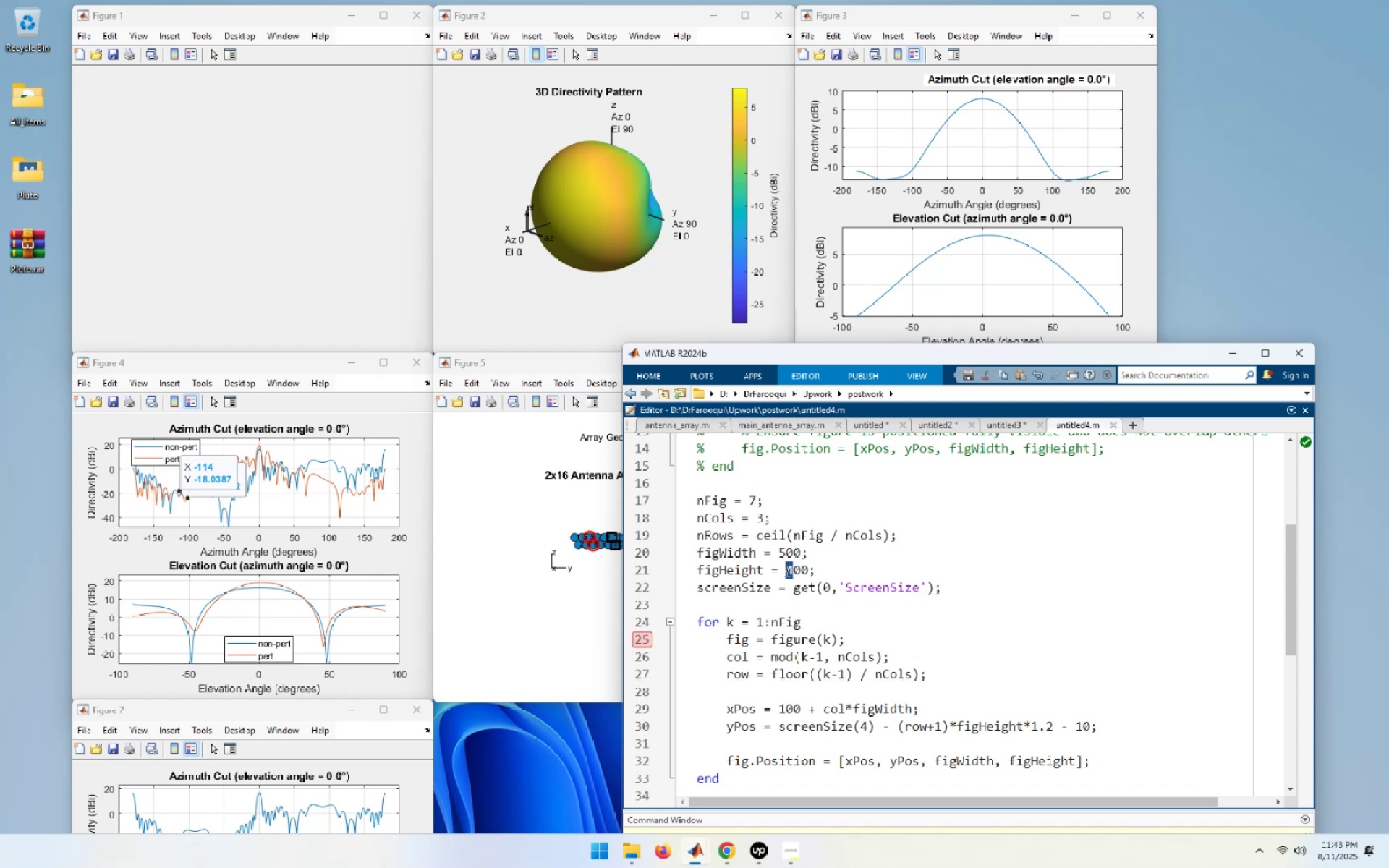 
key(Numpad3)
 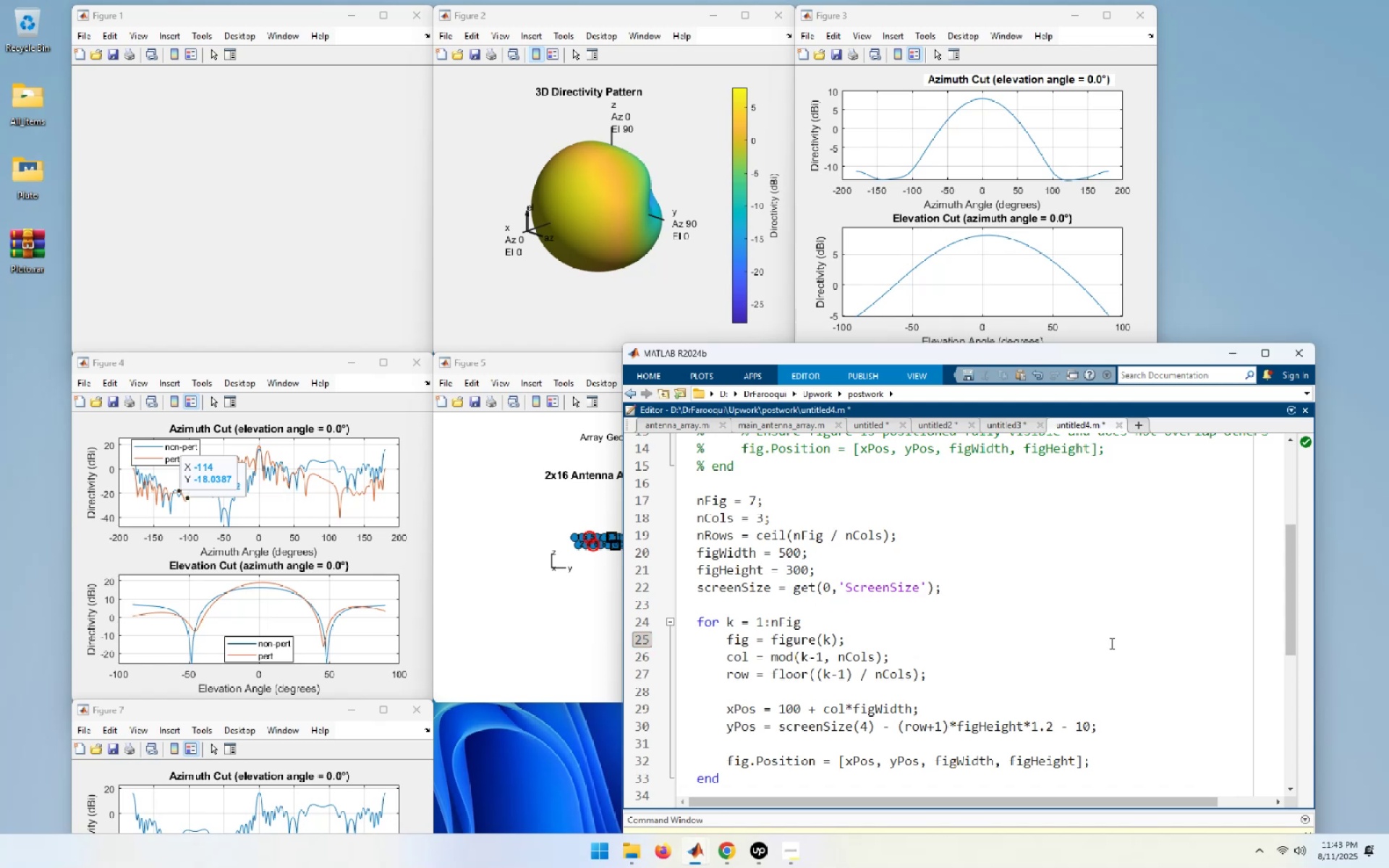 
key(Control+ControlLeft)
 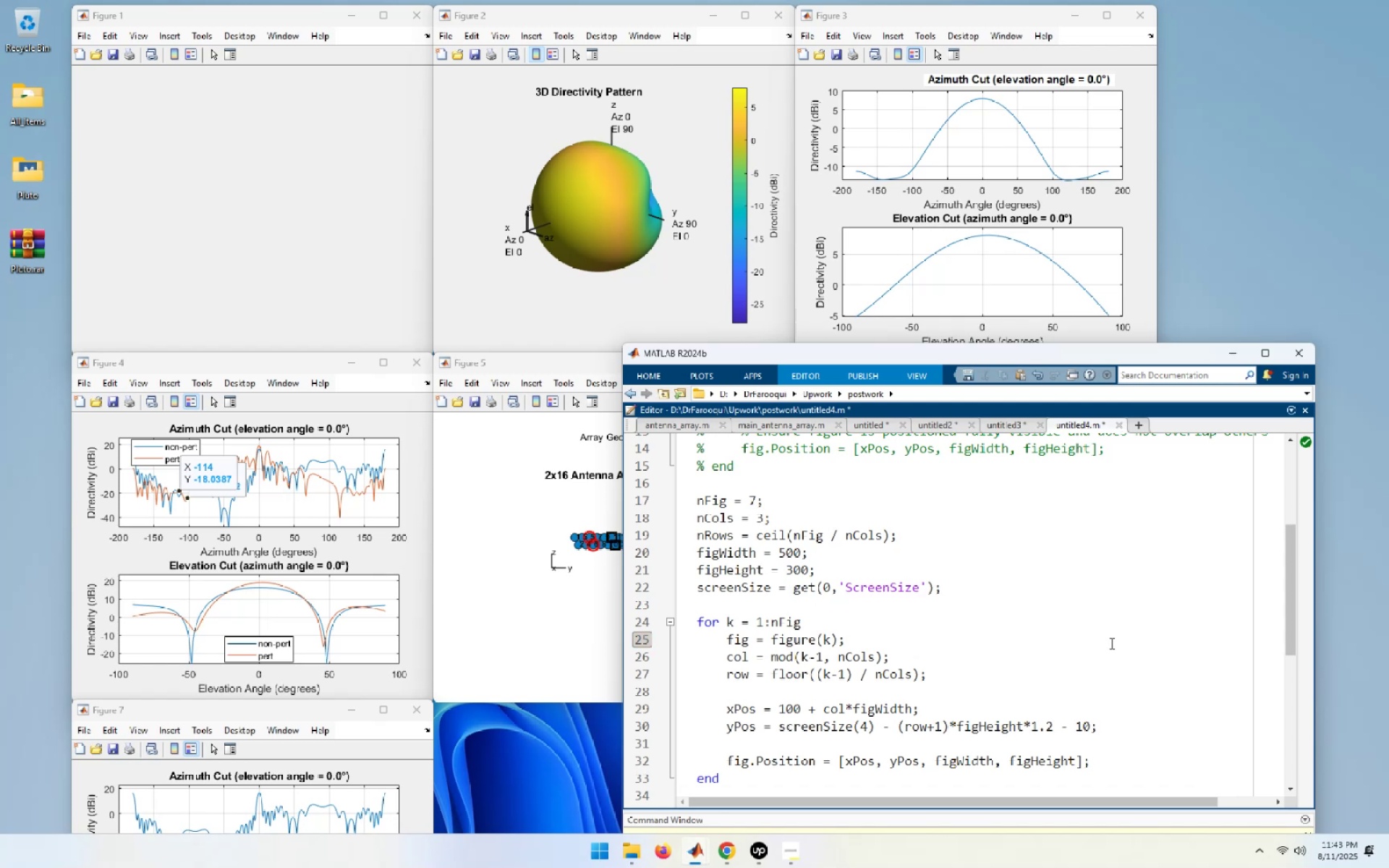 
key(Control+A)
 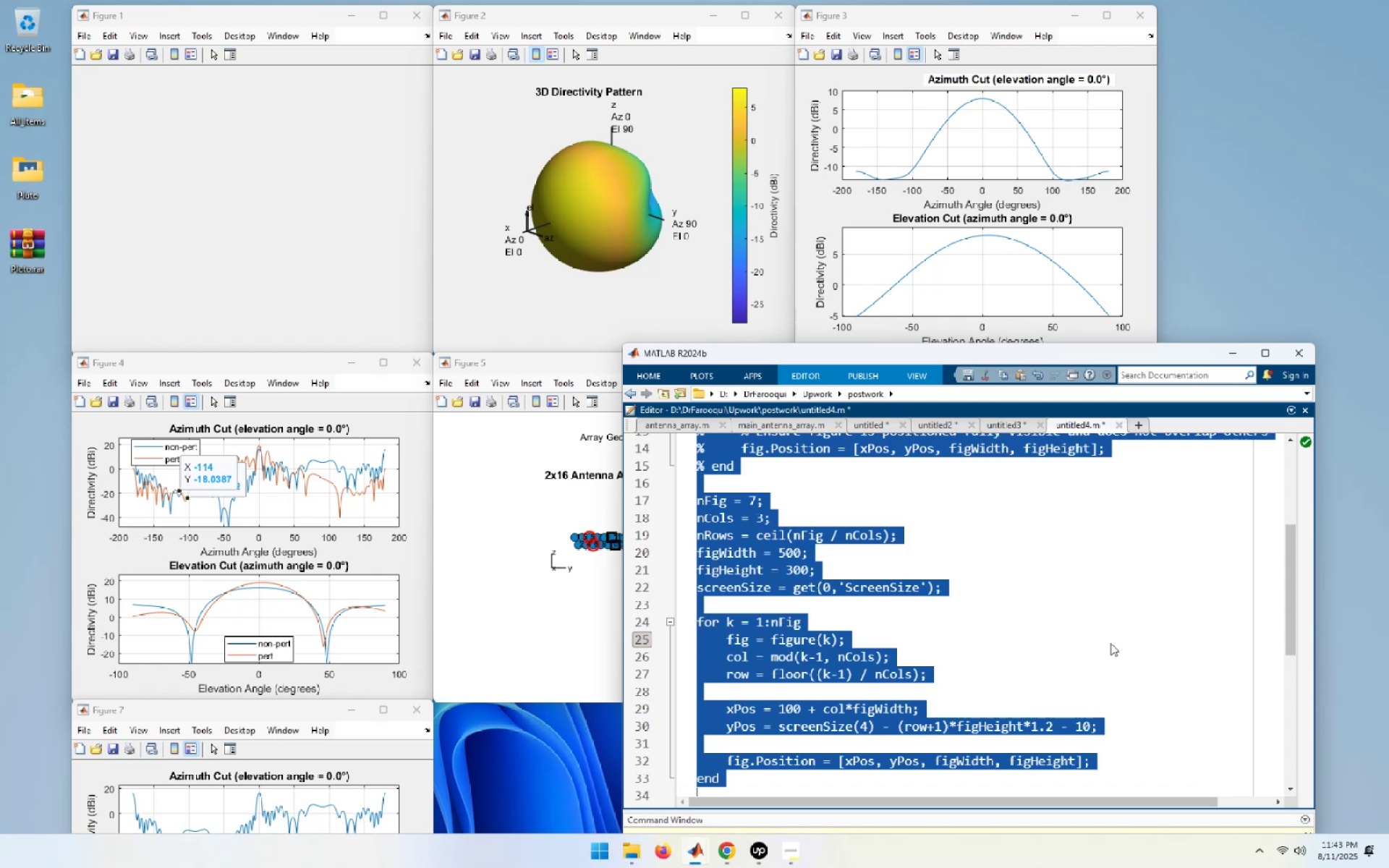 
key(F9)
 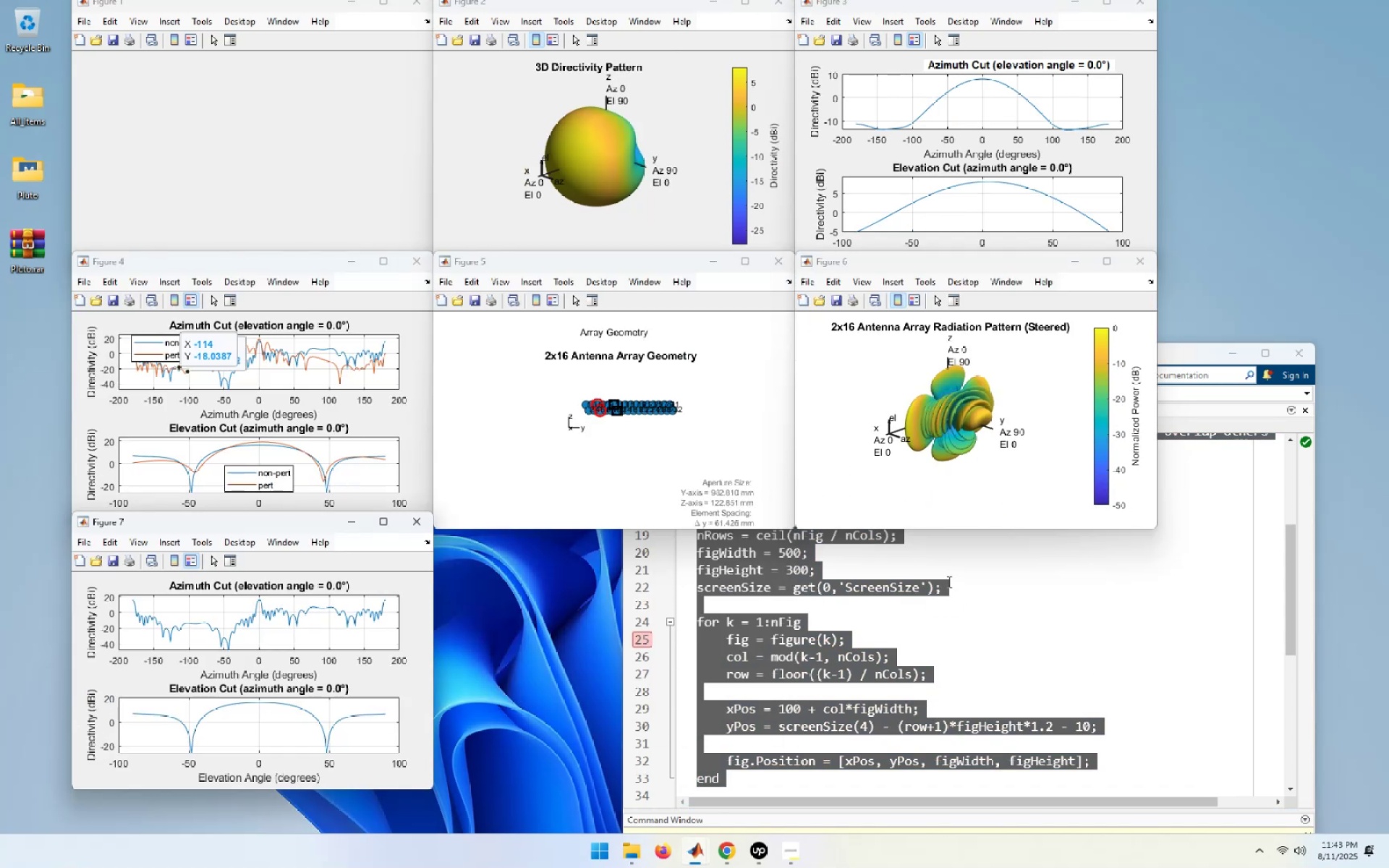 
left_click([798, 576])
 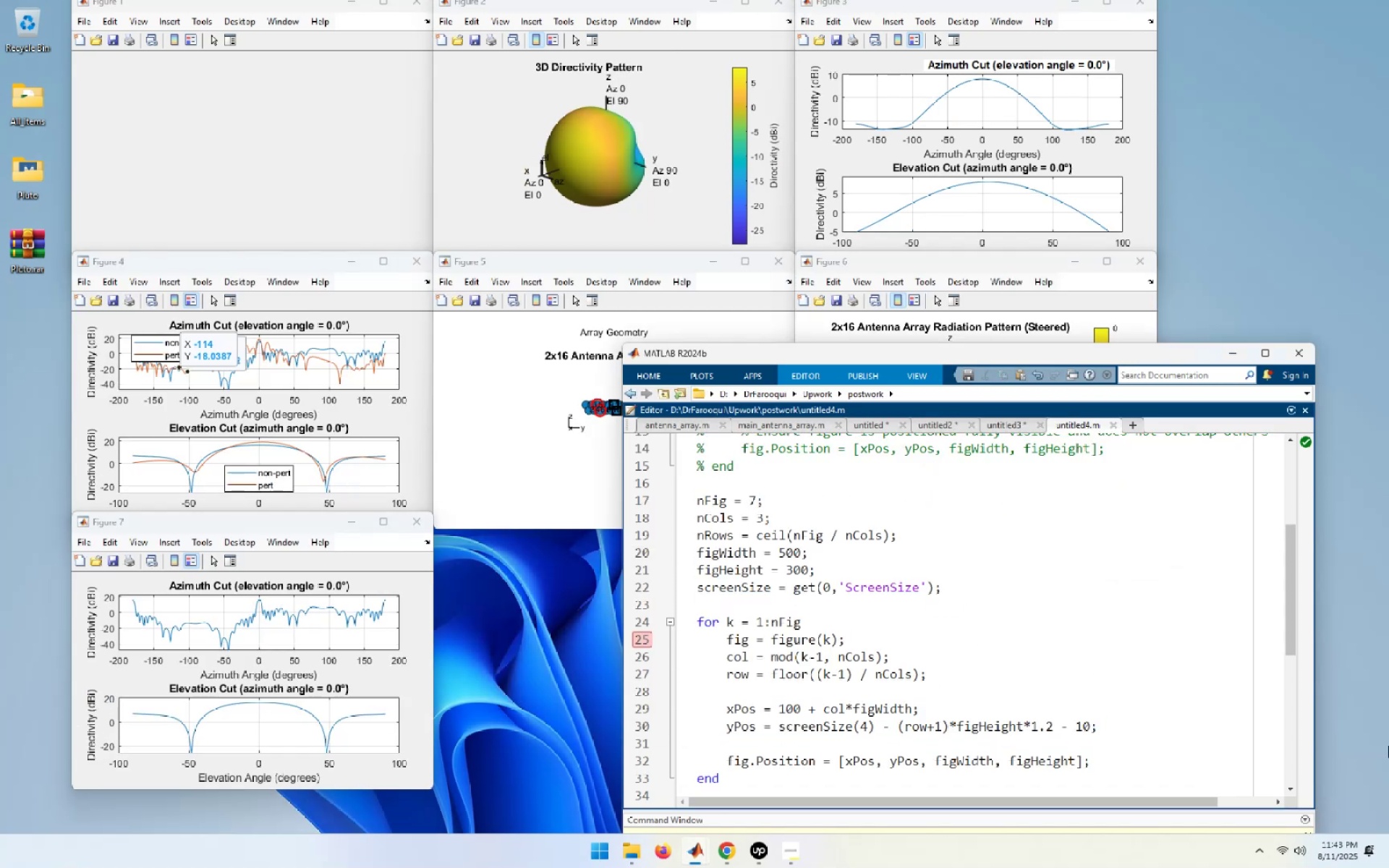 
key(Shift+ArrowLeft)
 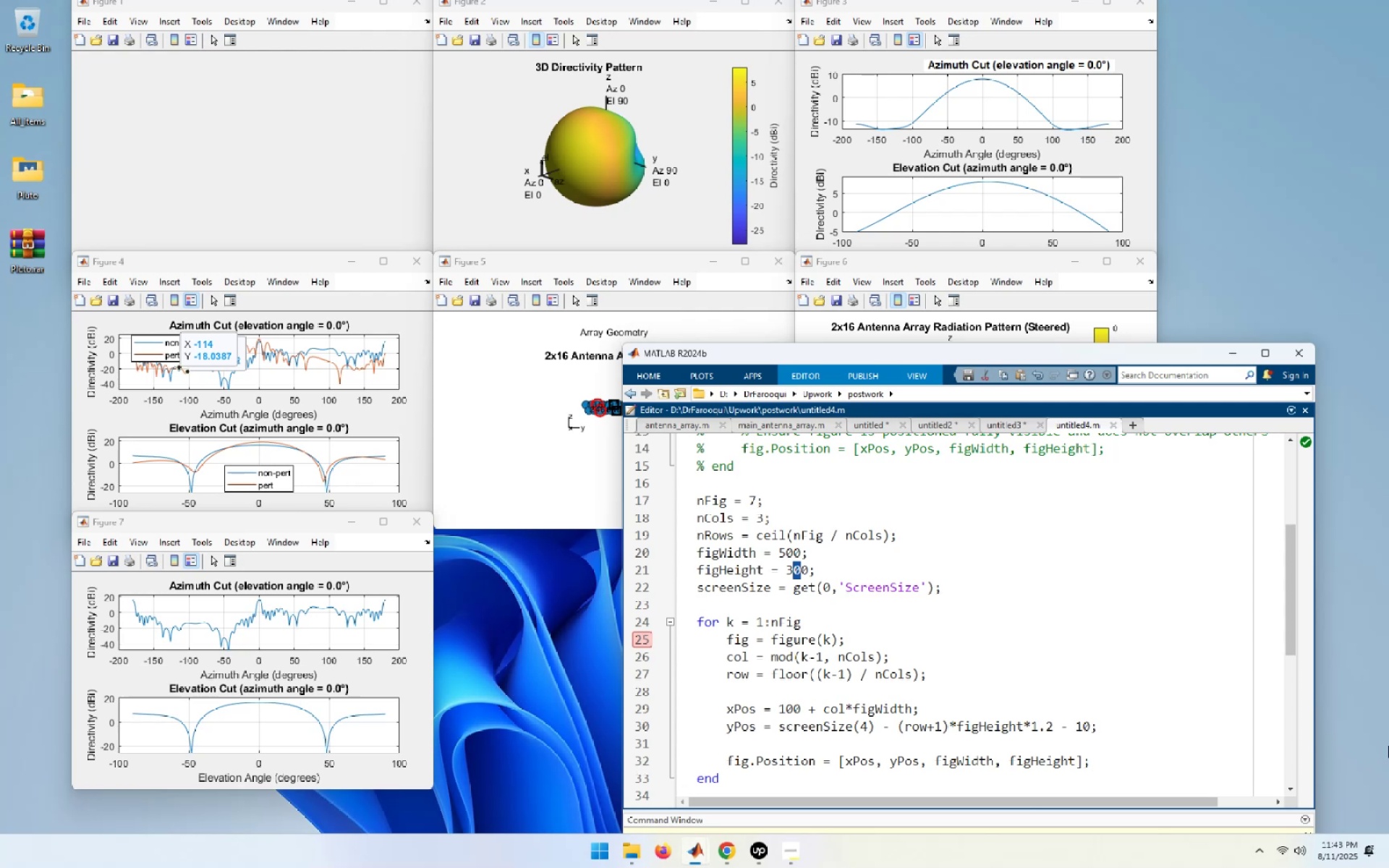 
key(Numpad5)
 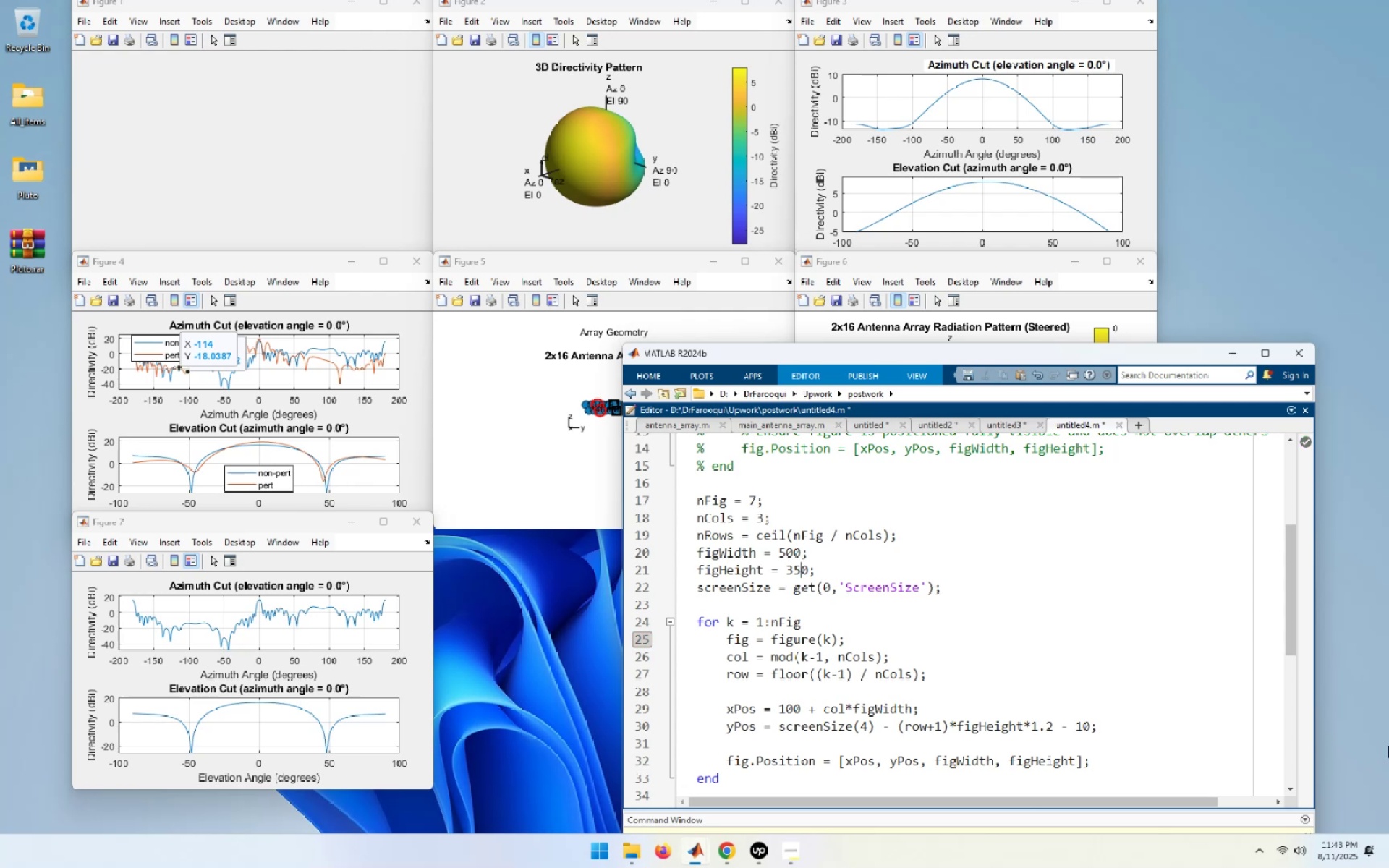 
key(Control+A)
 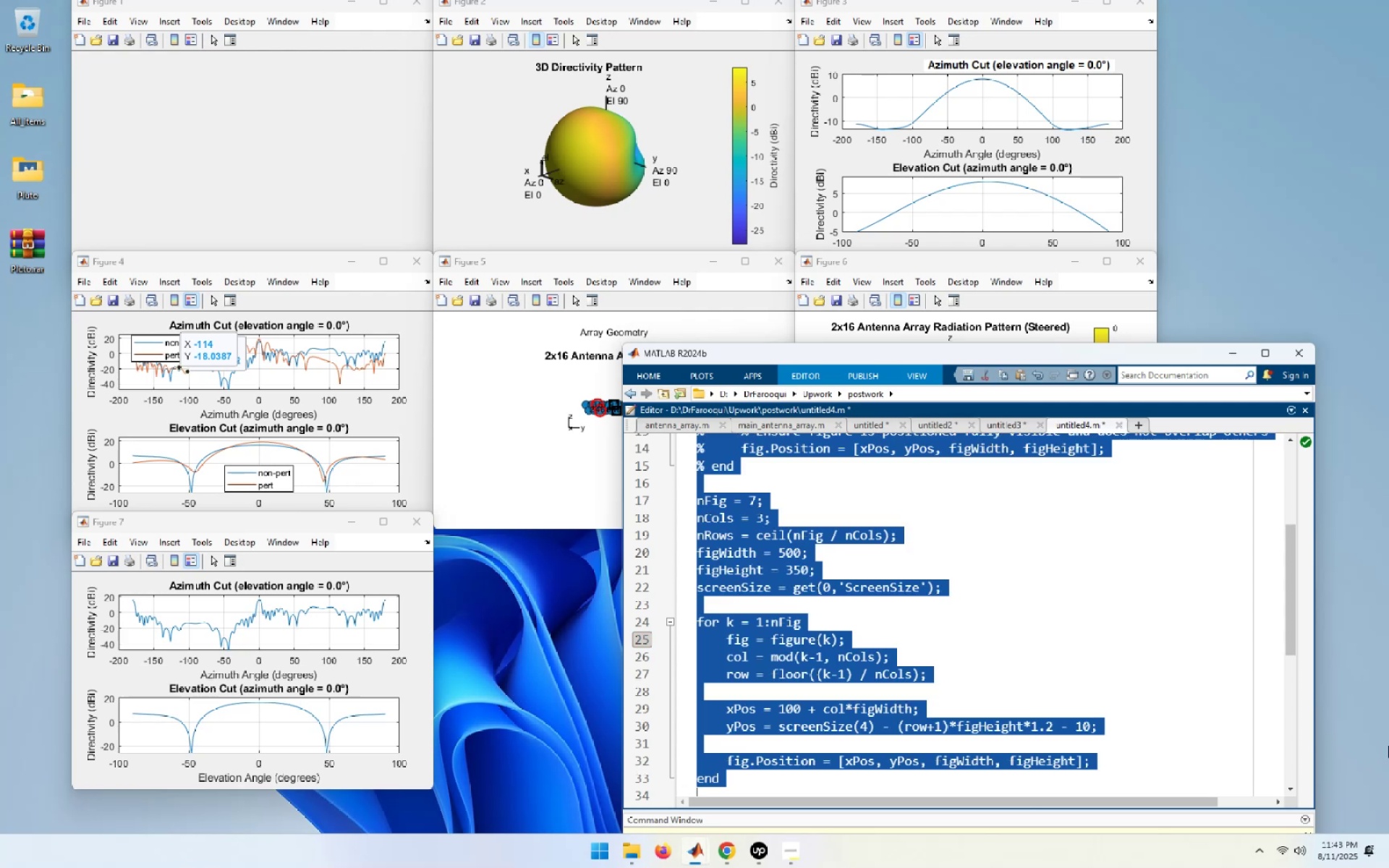 
key(F9)
 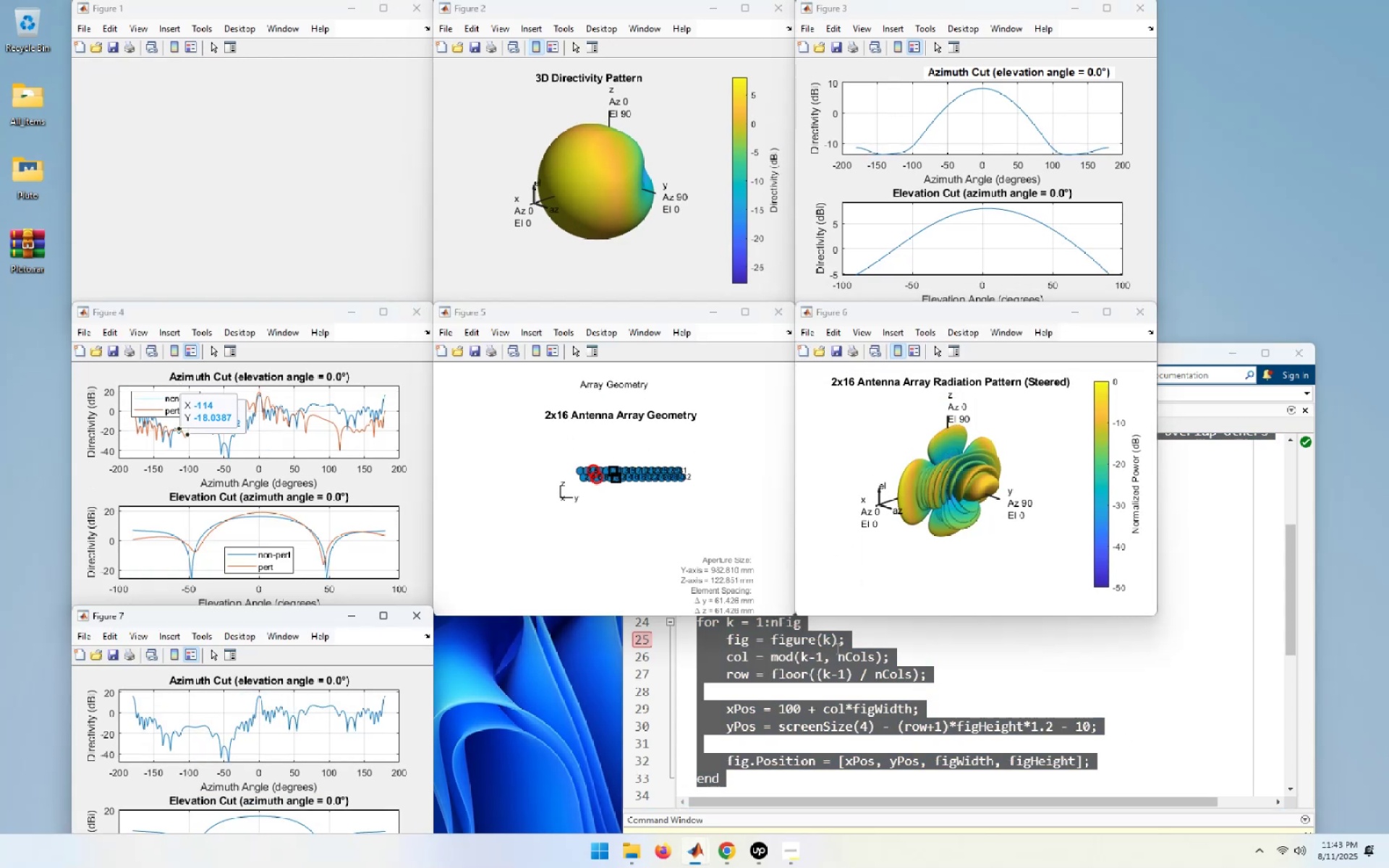 
wait(6.07)
 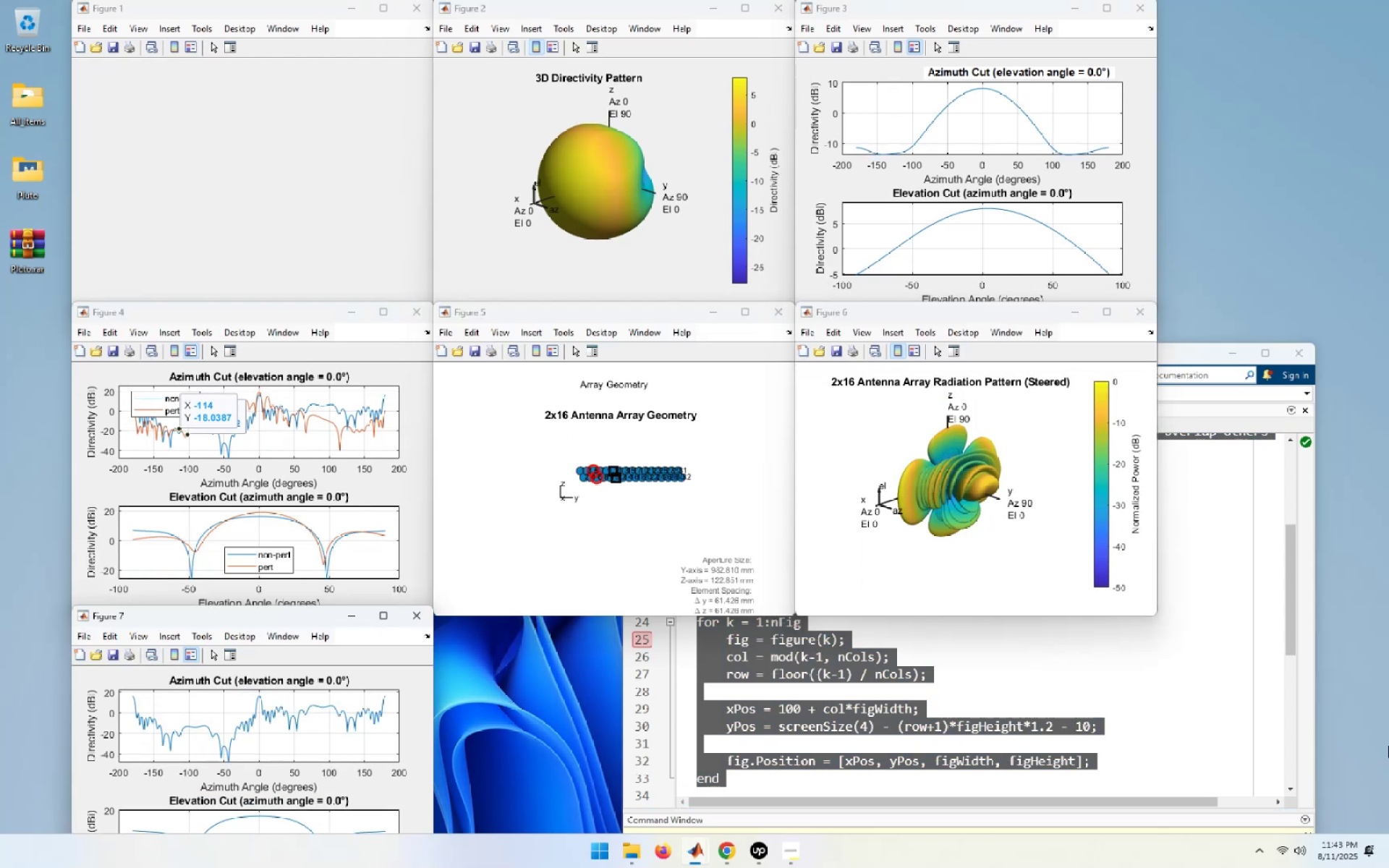 
left_click([871, 668])
 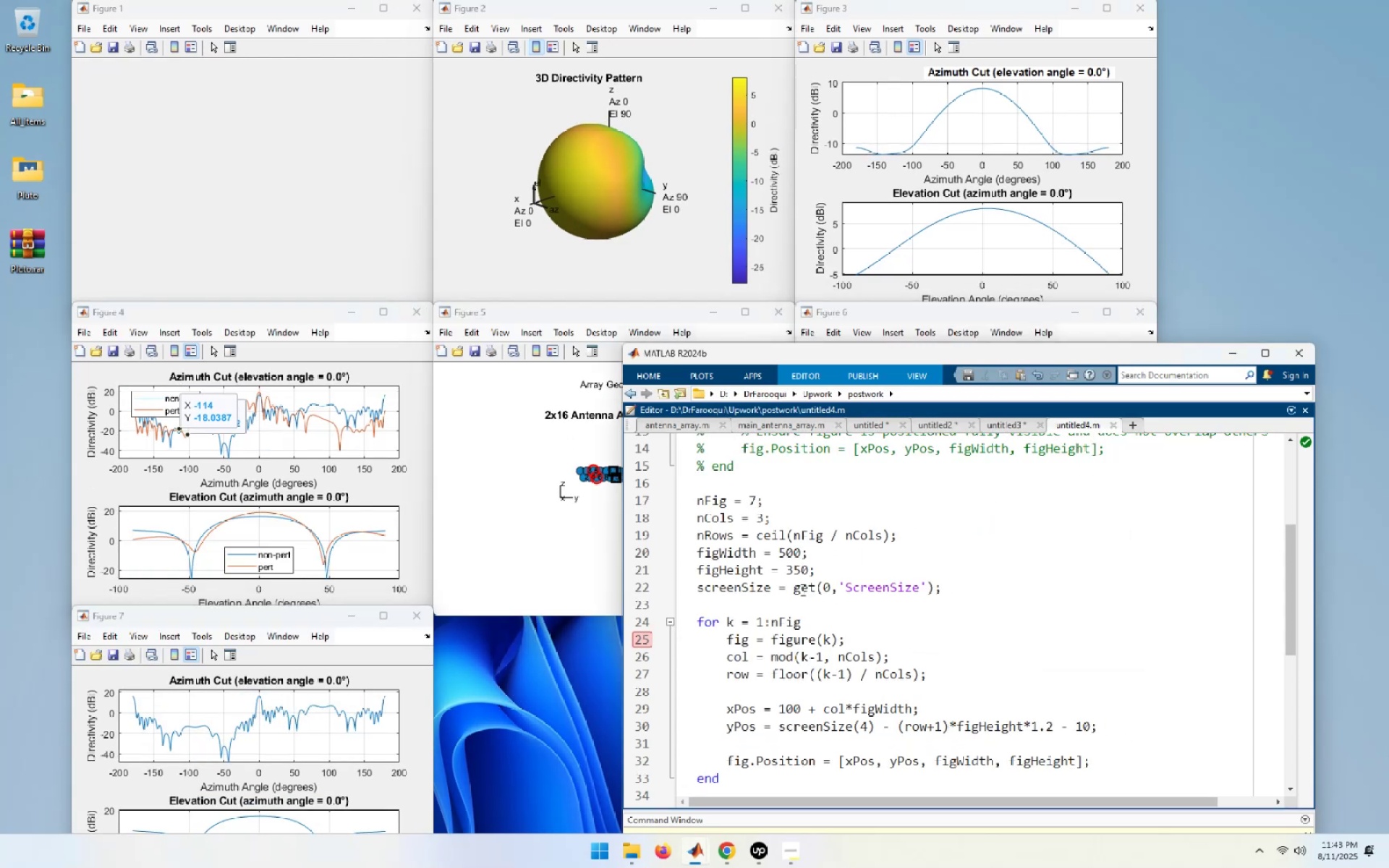 
left_click([802, 569])
 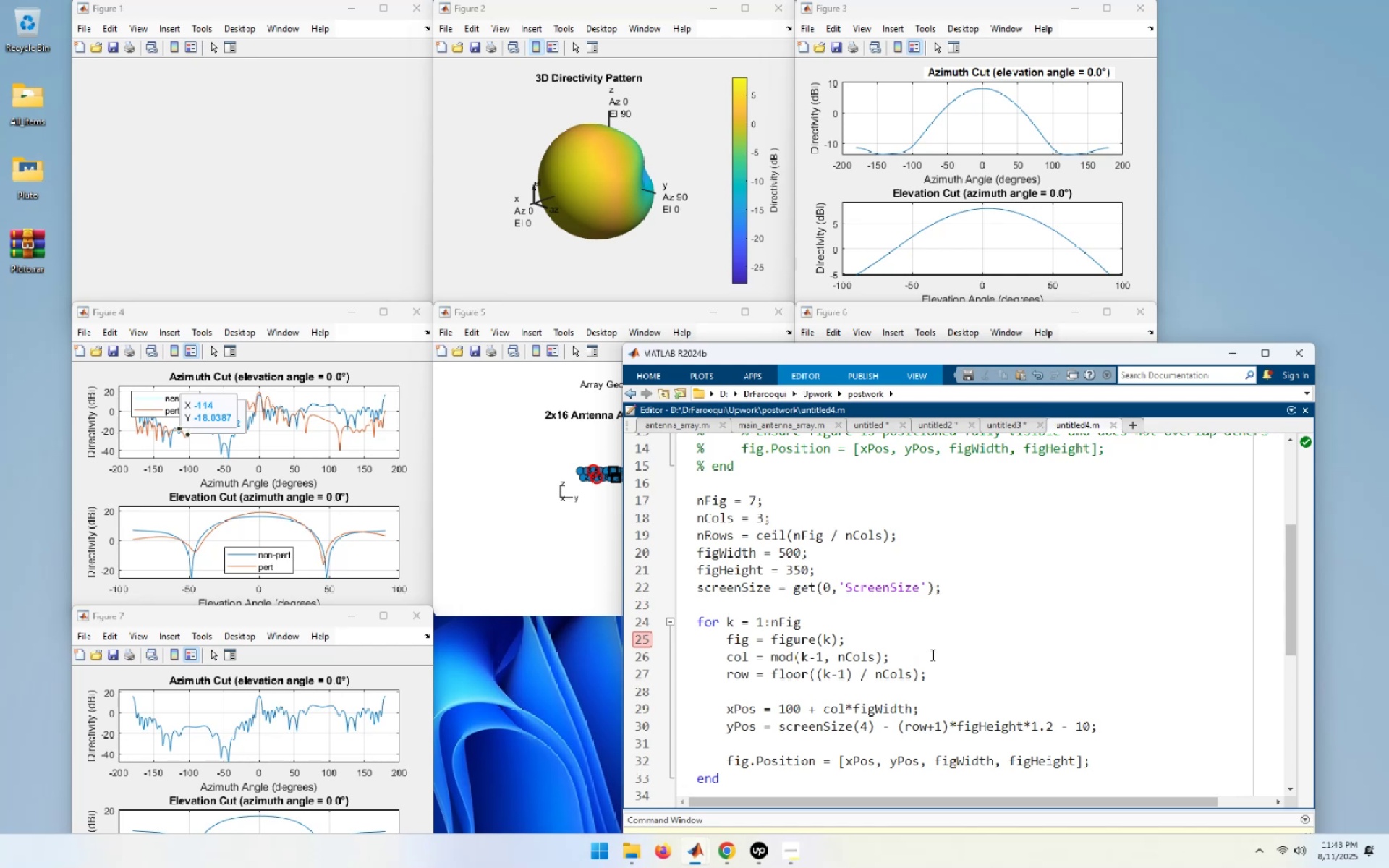 
key(Shift+ArrowLeft)
 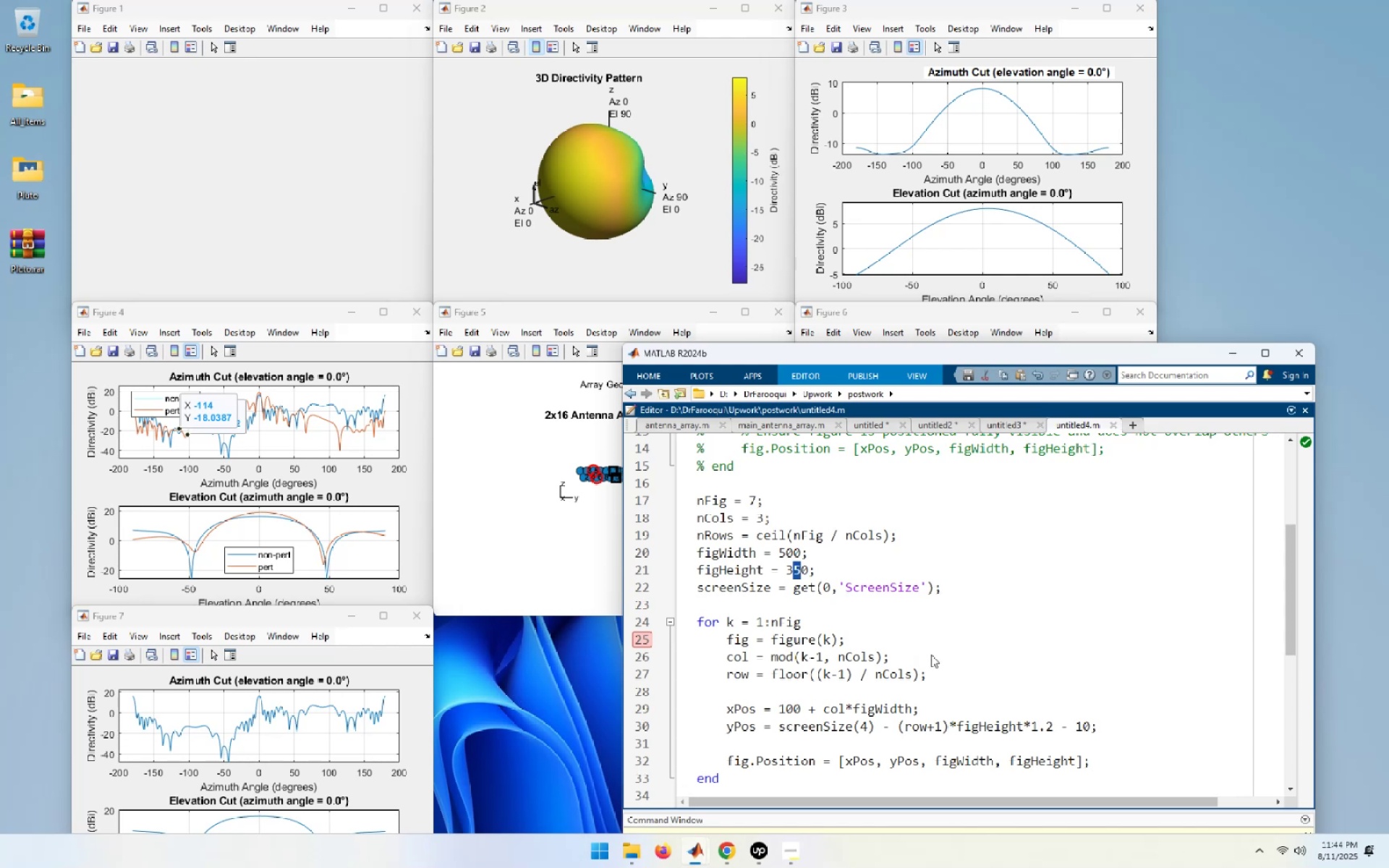 
key(Numpad2)
 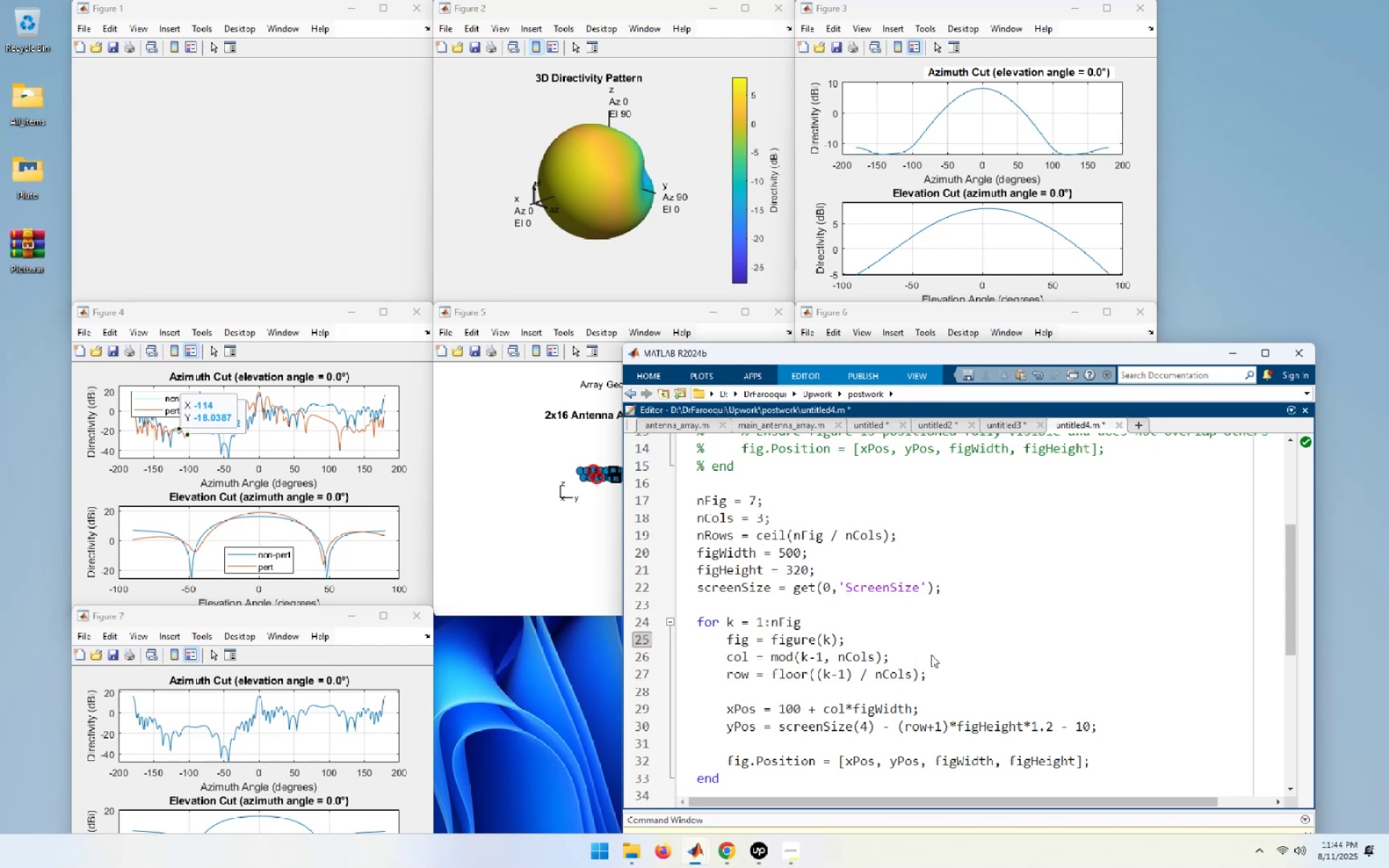 
key(Control+A)
 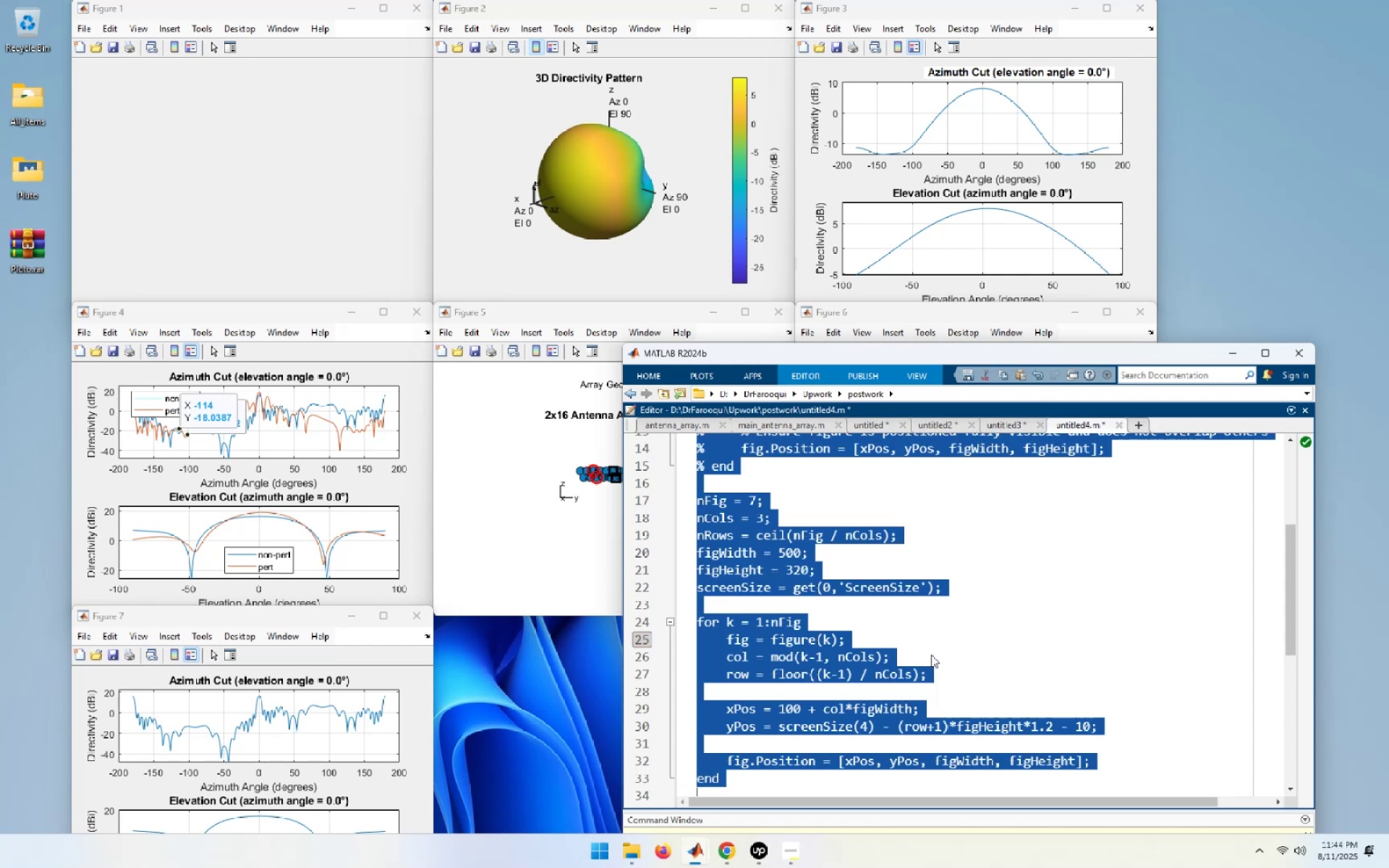 
key(F9)
 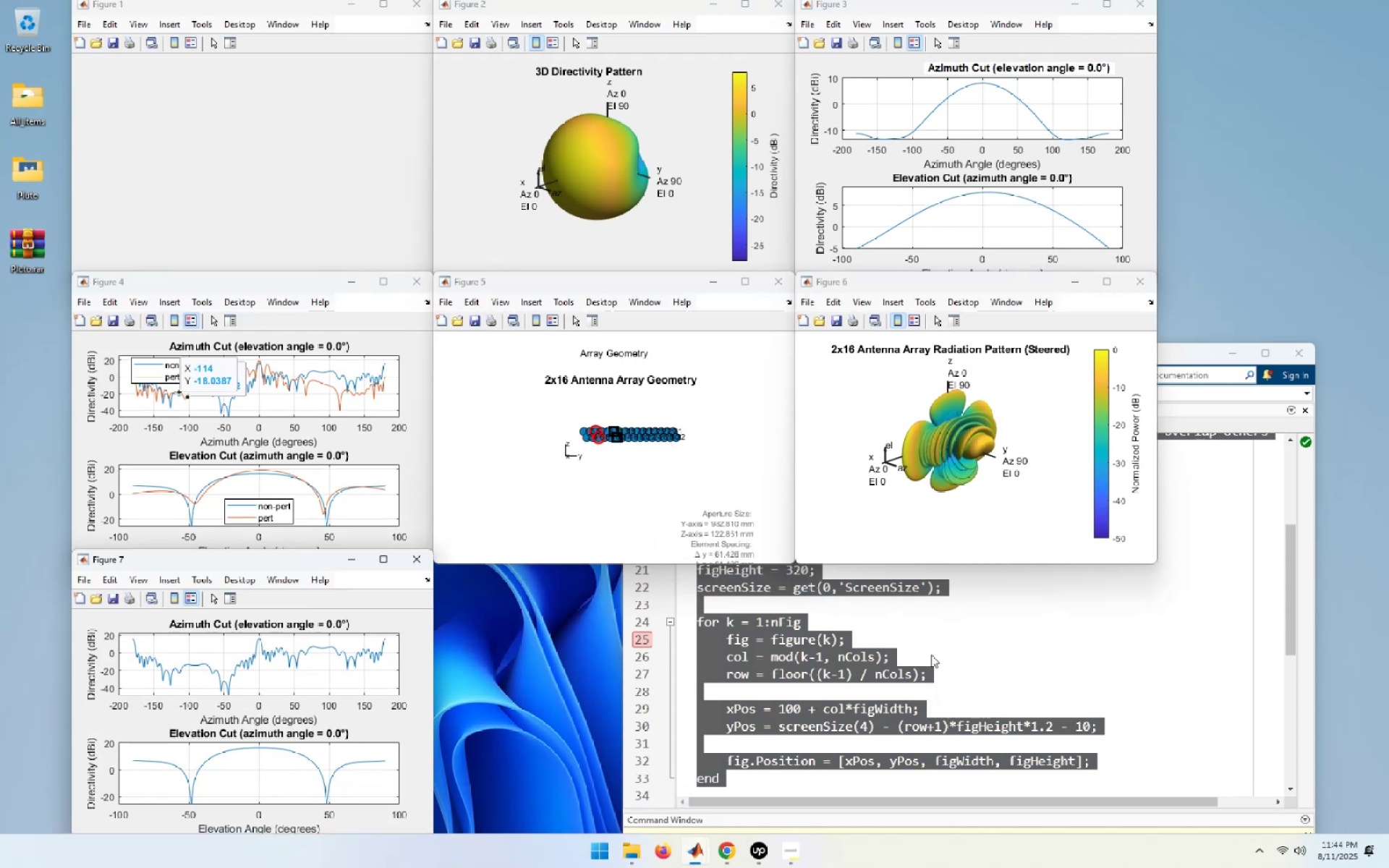 
left_click([1035, 690])
 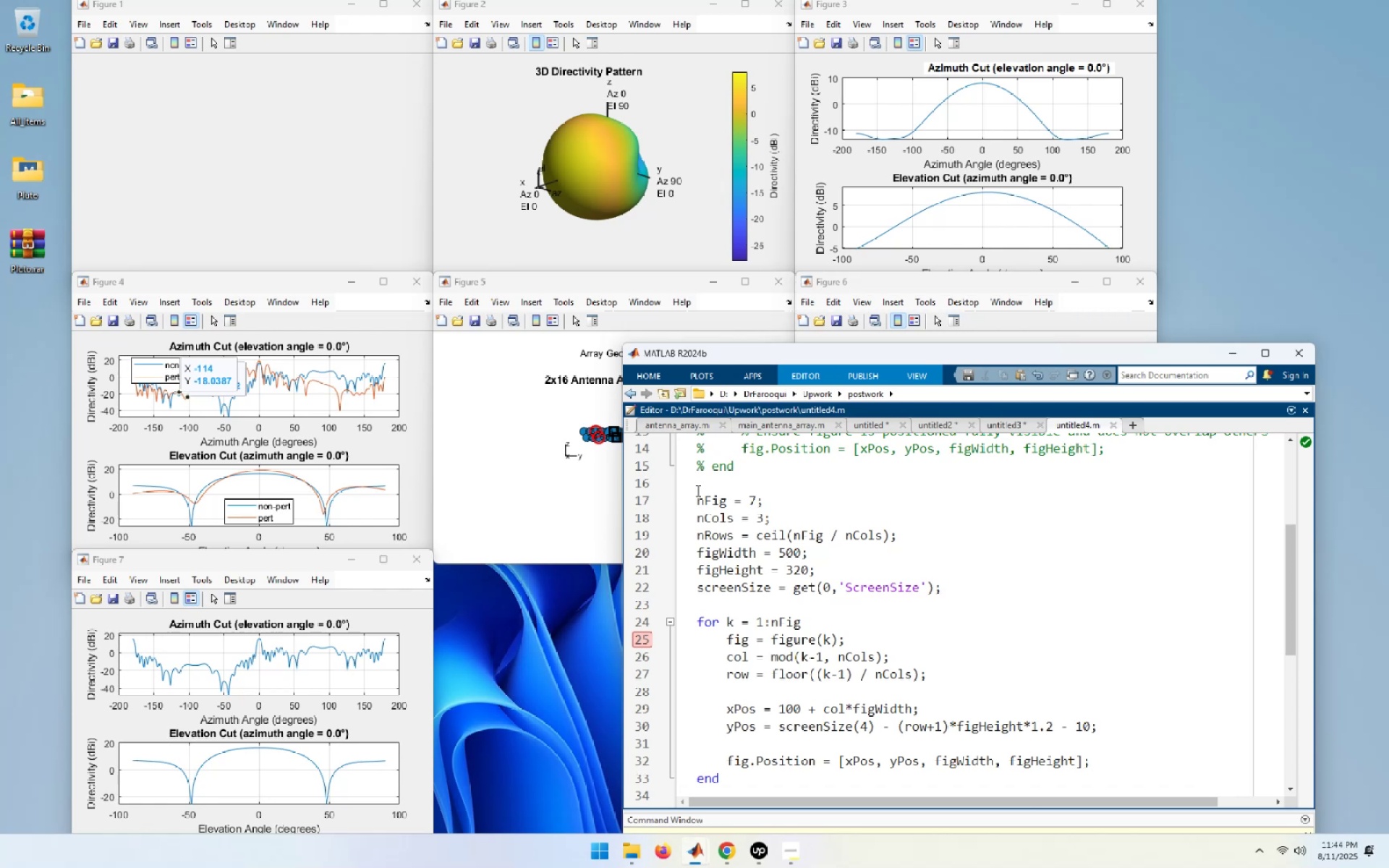 
left_click_drag(start_coordinate=[698, 500], to_coordinate=[821, 649])
 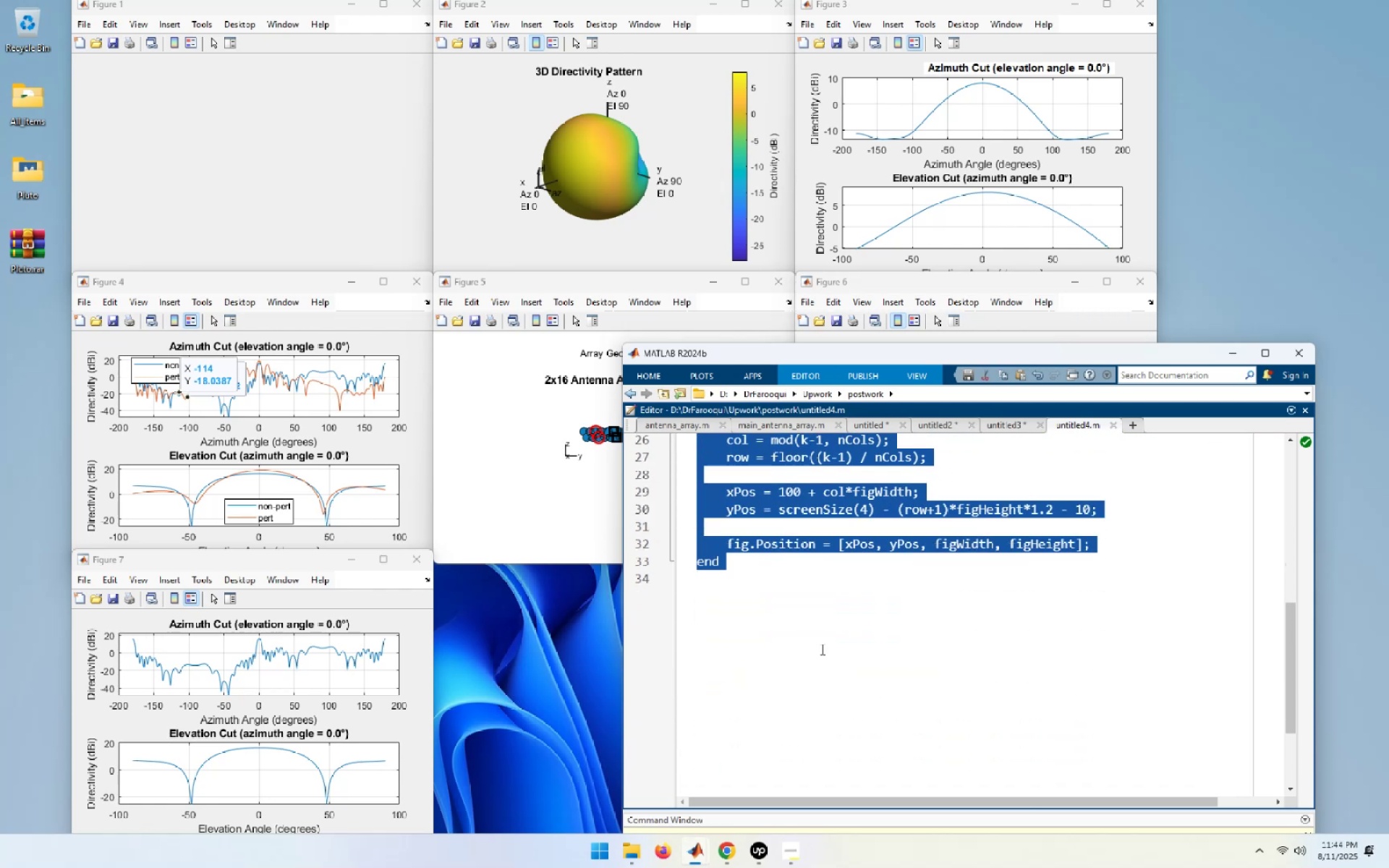 
scroll: coordinate [815, 727], scroll_direction: down, amount: 3.0
 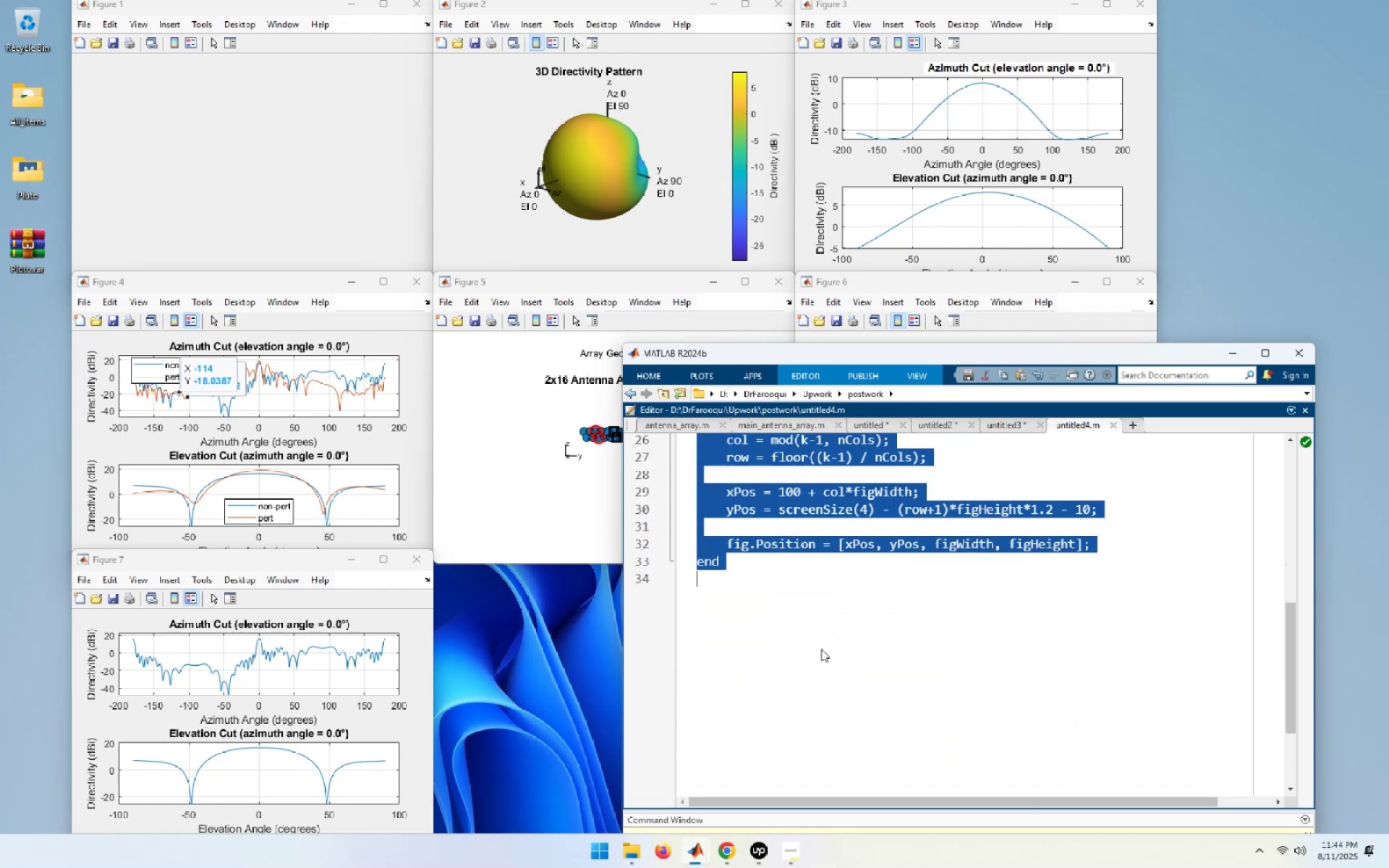 
key(Control+C)
 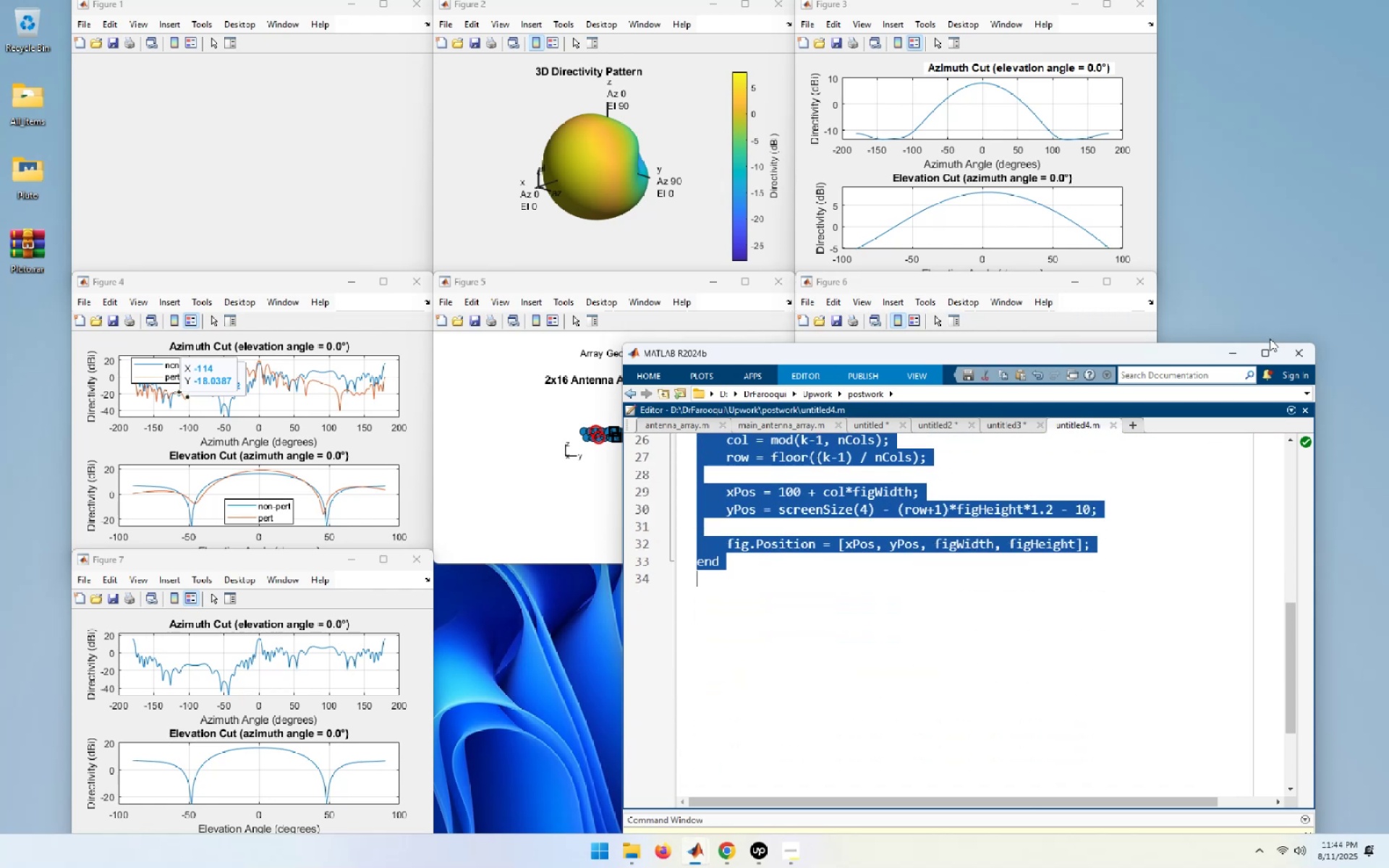 
left_click([1267, 352])
 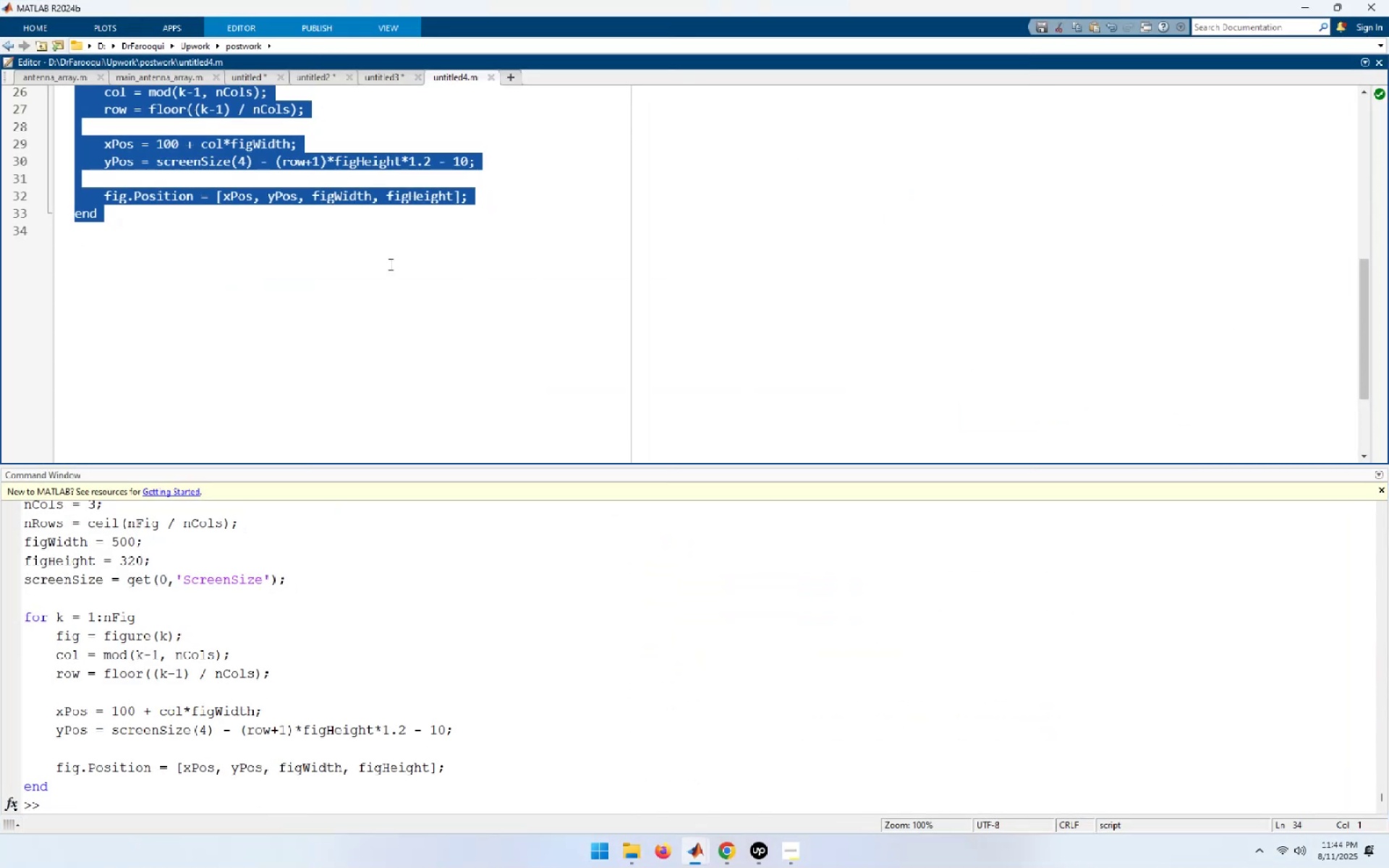 
scroll: coordinate [374, 283], scroll_direction: up, amount: 5.0
 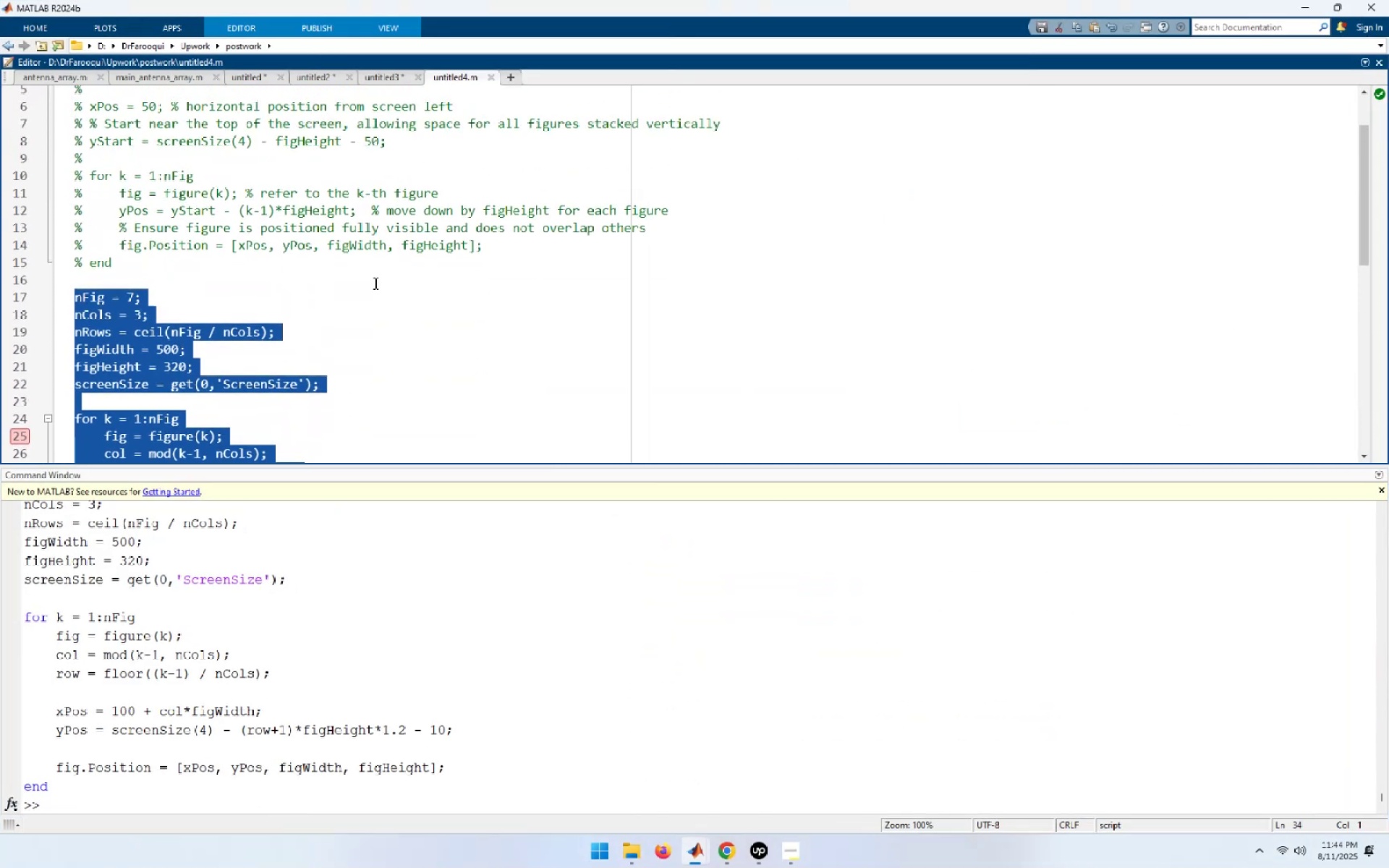 
scroll: coordinate [374, 283], scroll_direction: down, amount: 2.0
 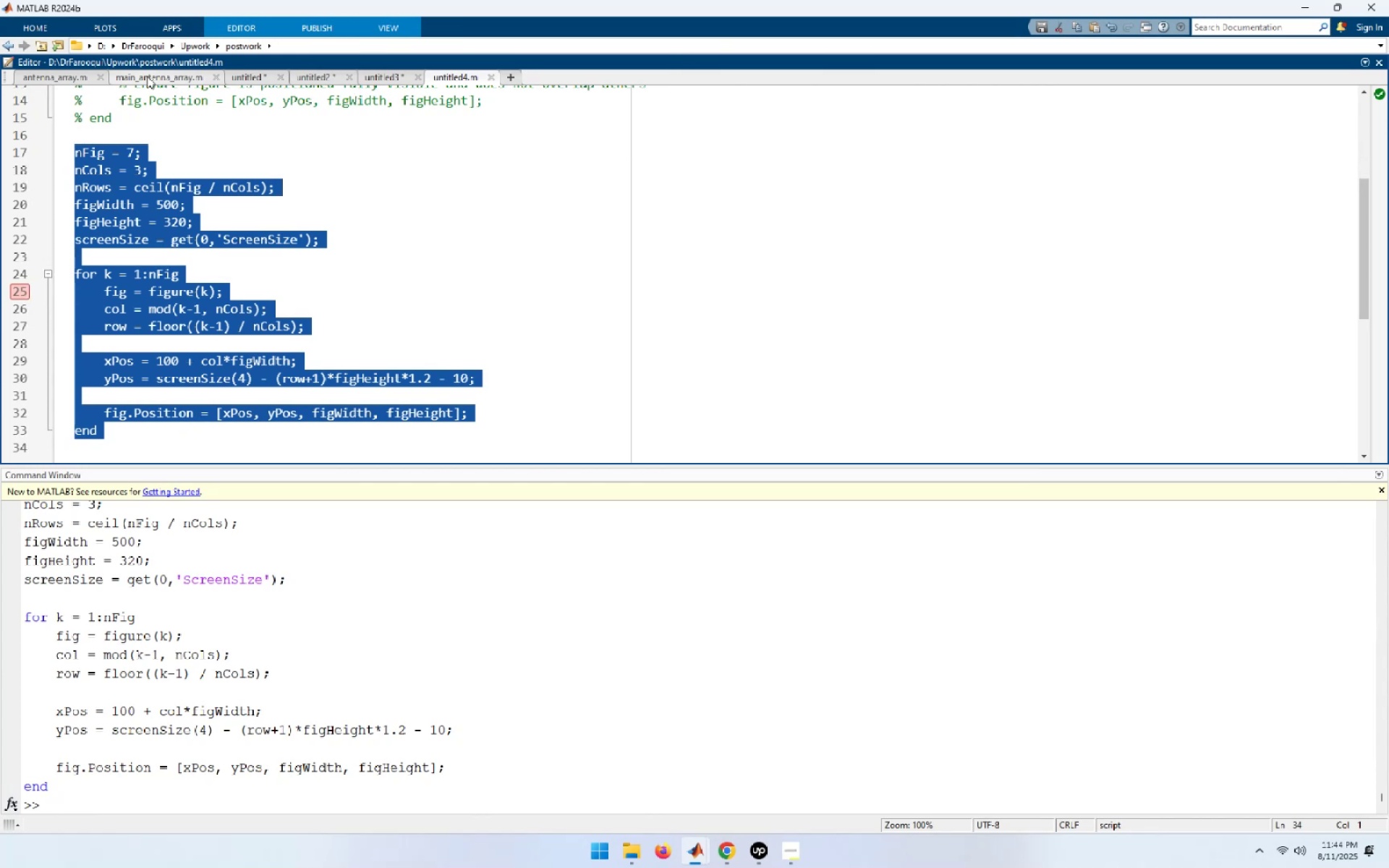 
left_click([48, 81])
 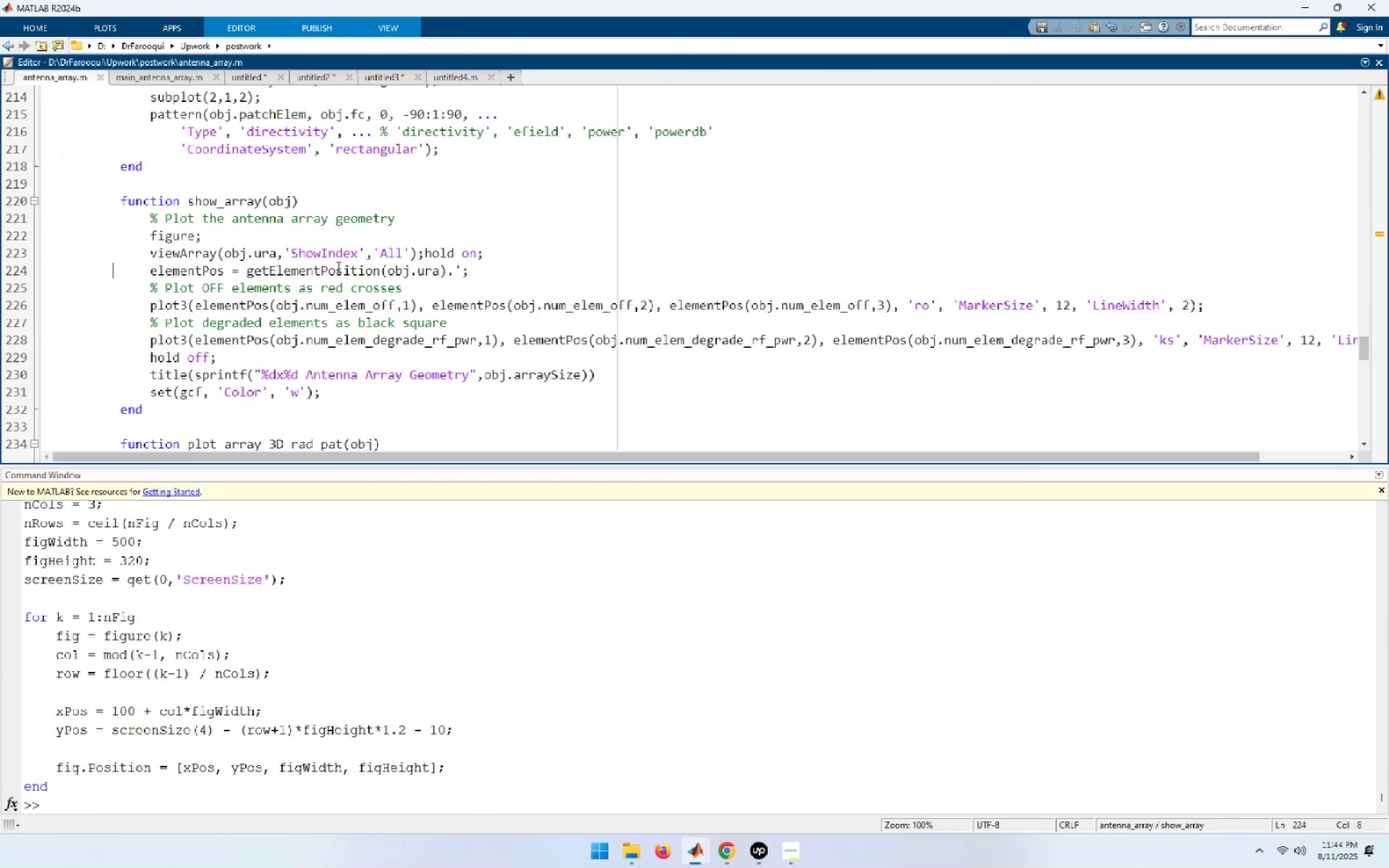 
left_click([462, 273])
 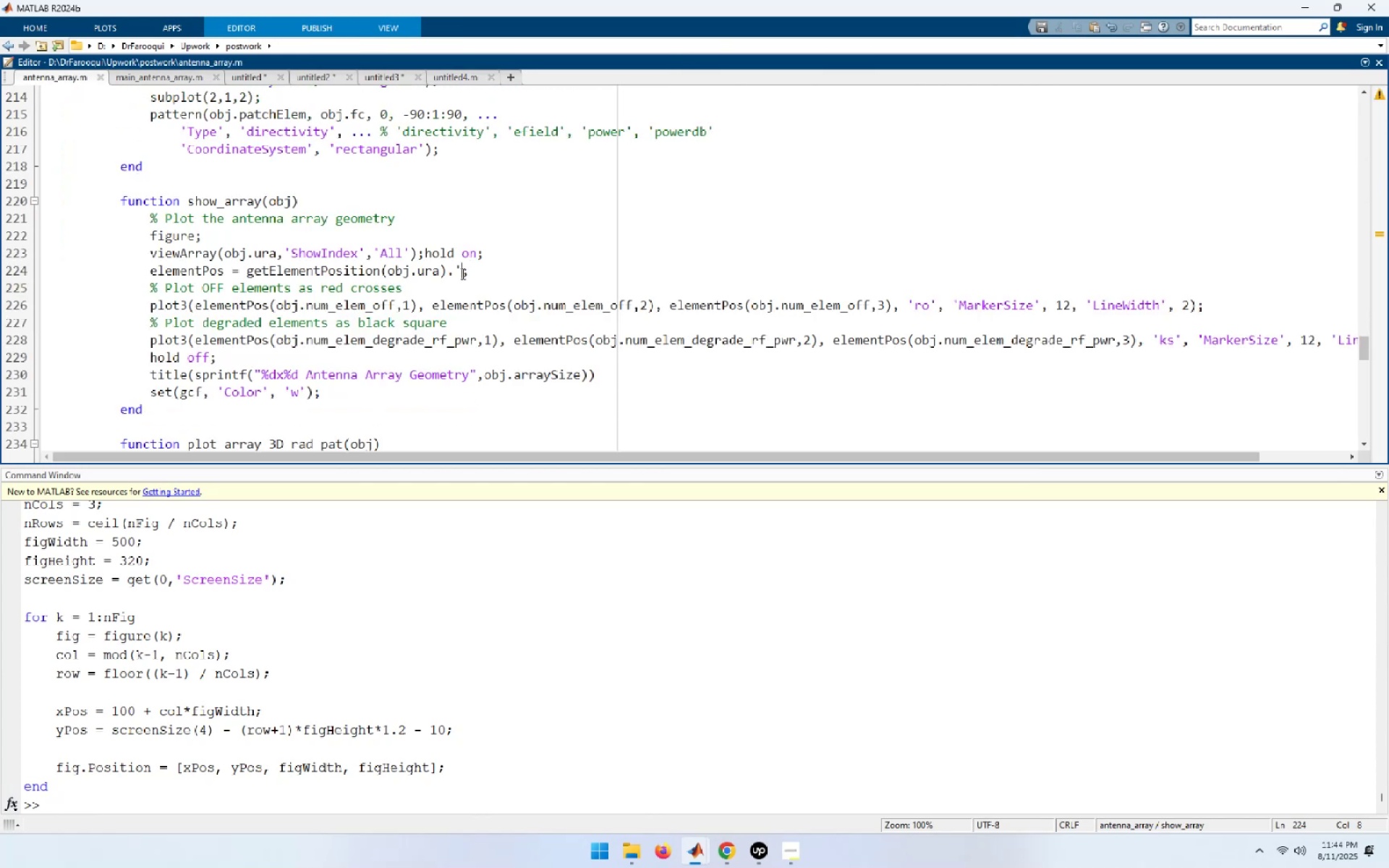 
scroll: coordinate [455, 275], scroll_direction: down, amount: 14.0
 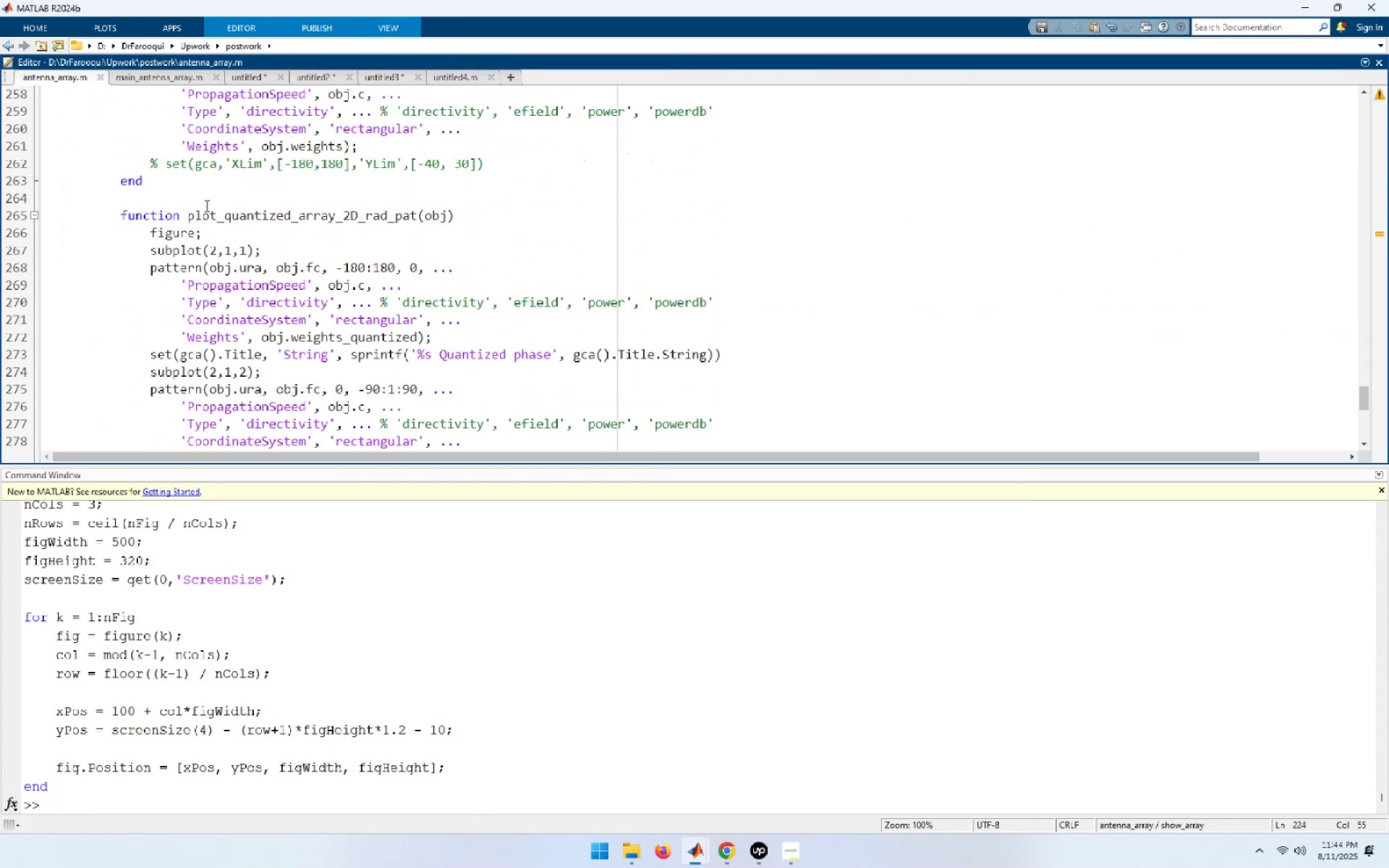 
left_click([151, 218])
 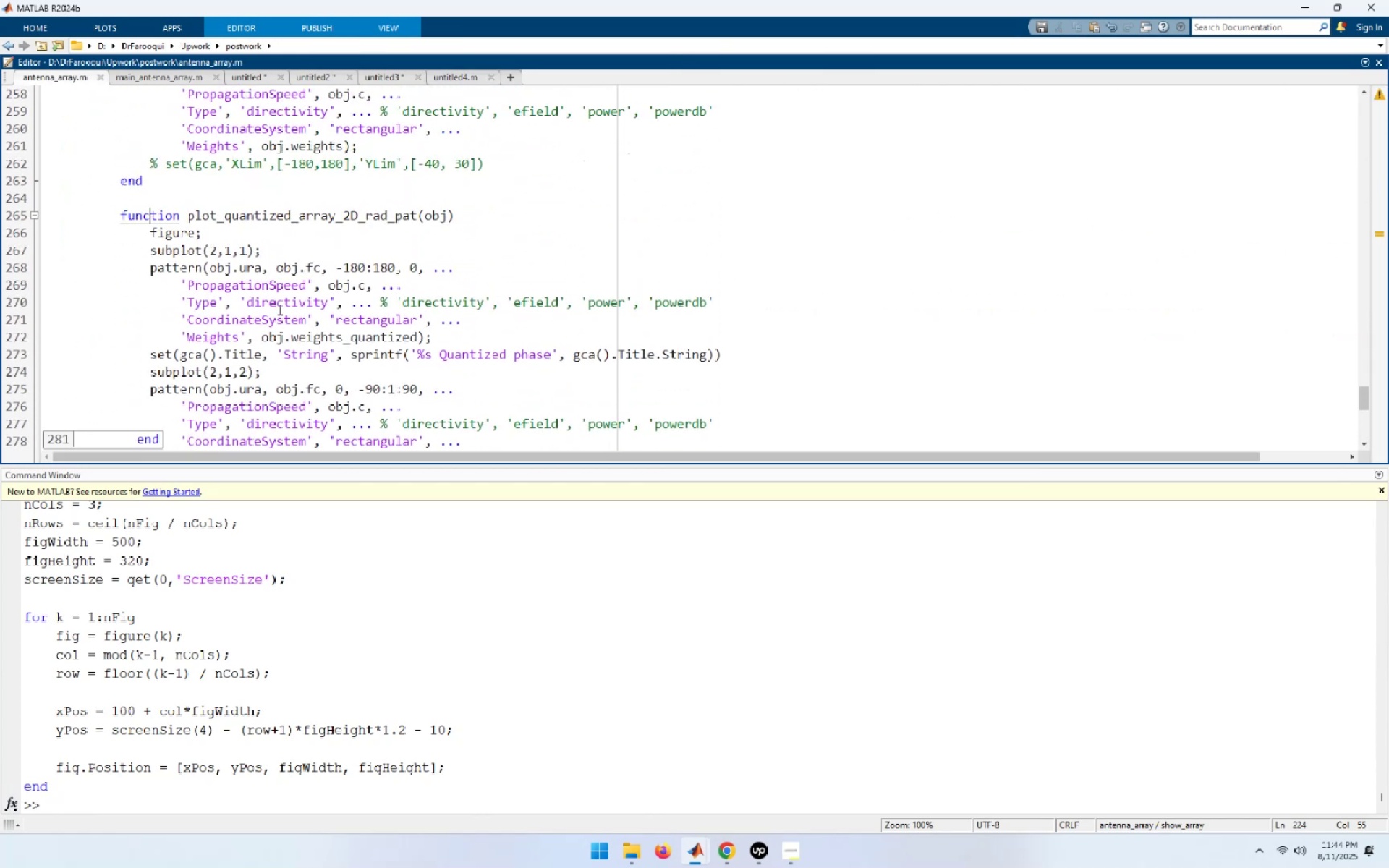 
scroll: coordinate [360, 331], scroll_direction: down, amount: 2.0
 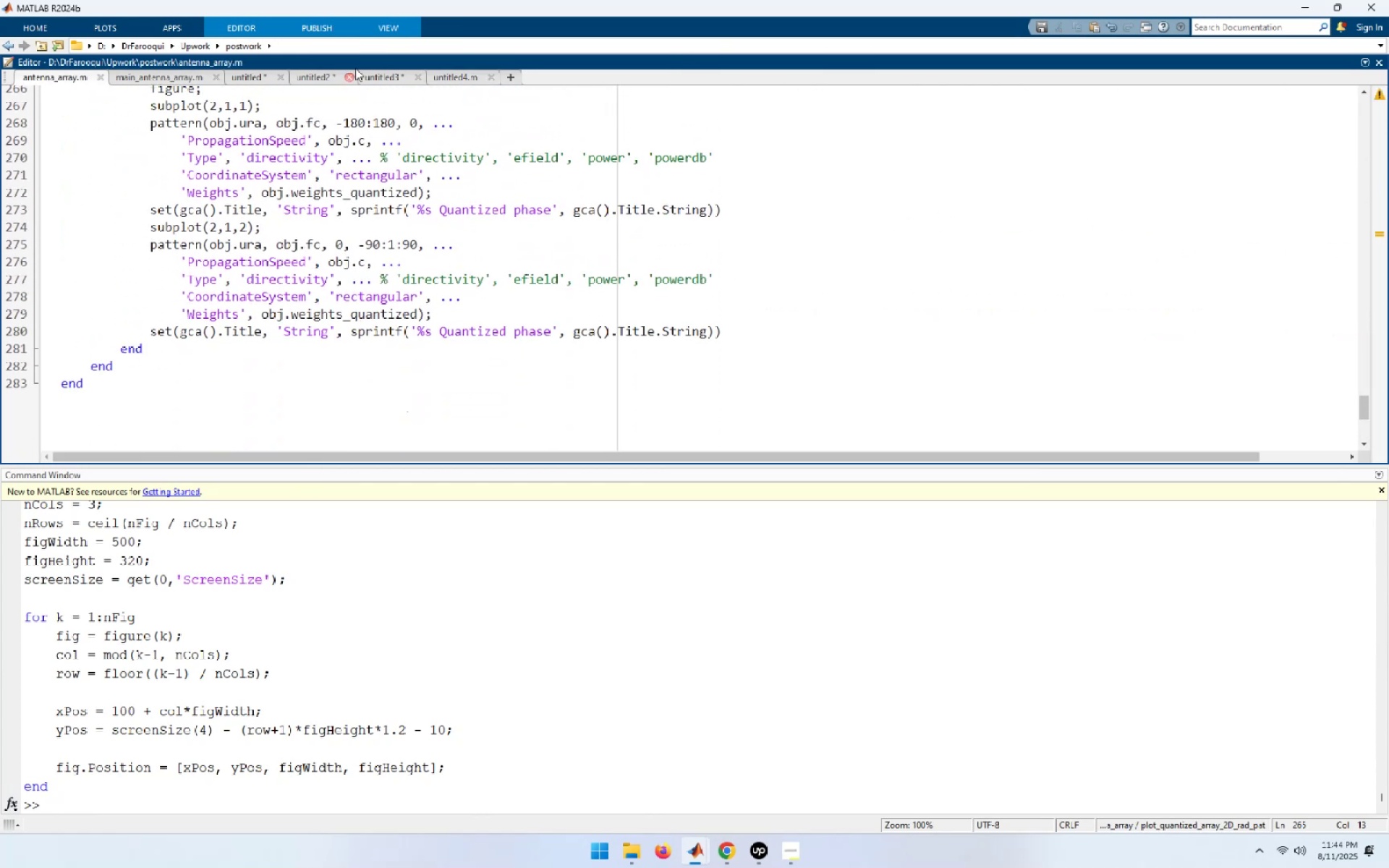 
double_click([384, 60])
 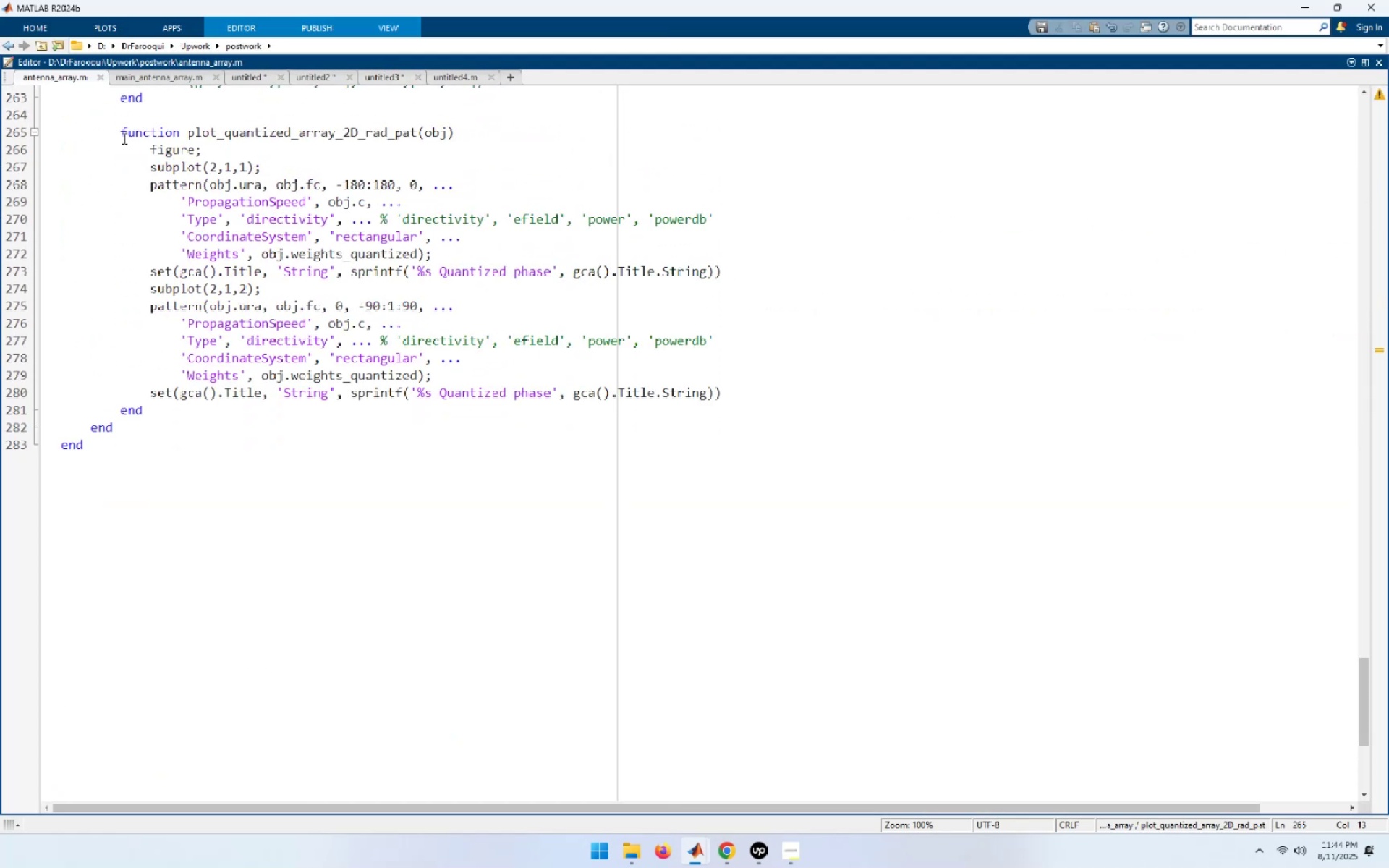 
left_click([150, 131])
 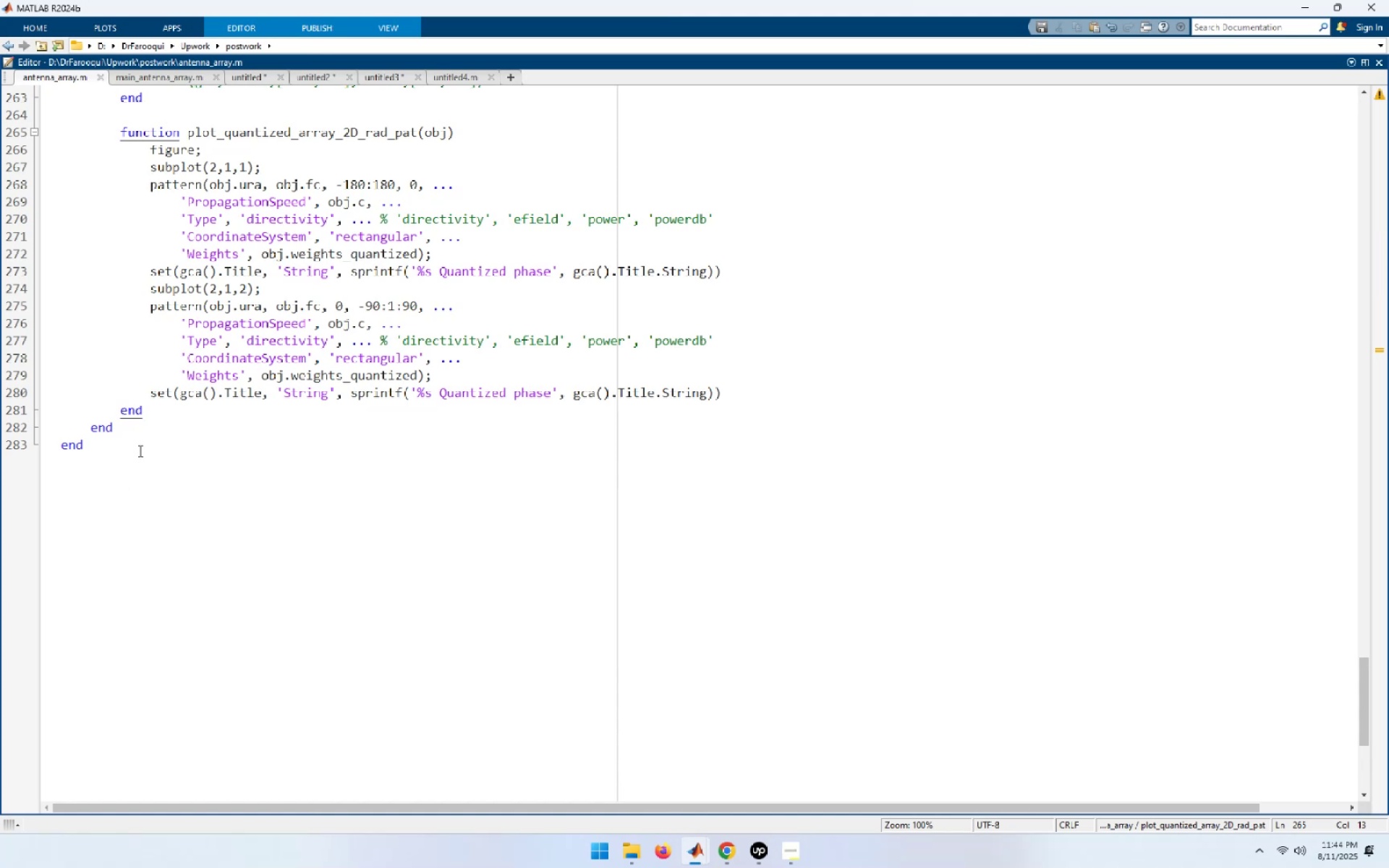 
left_click([145, 412])
 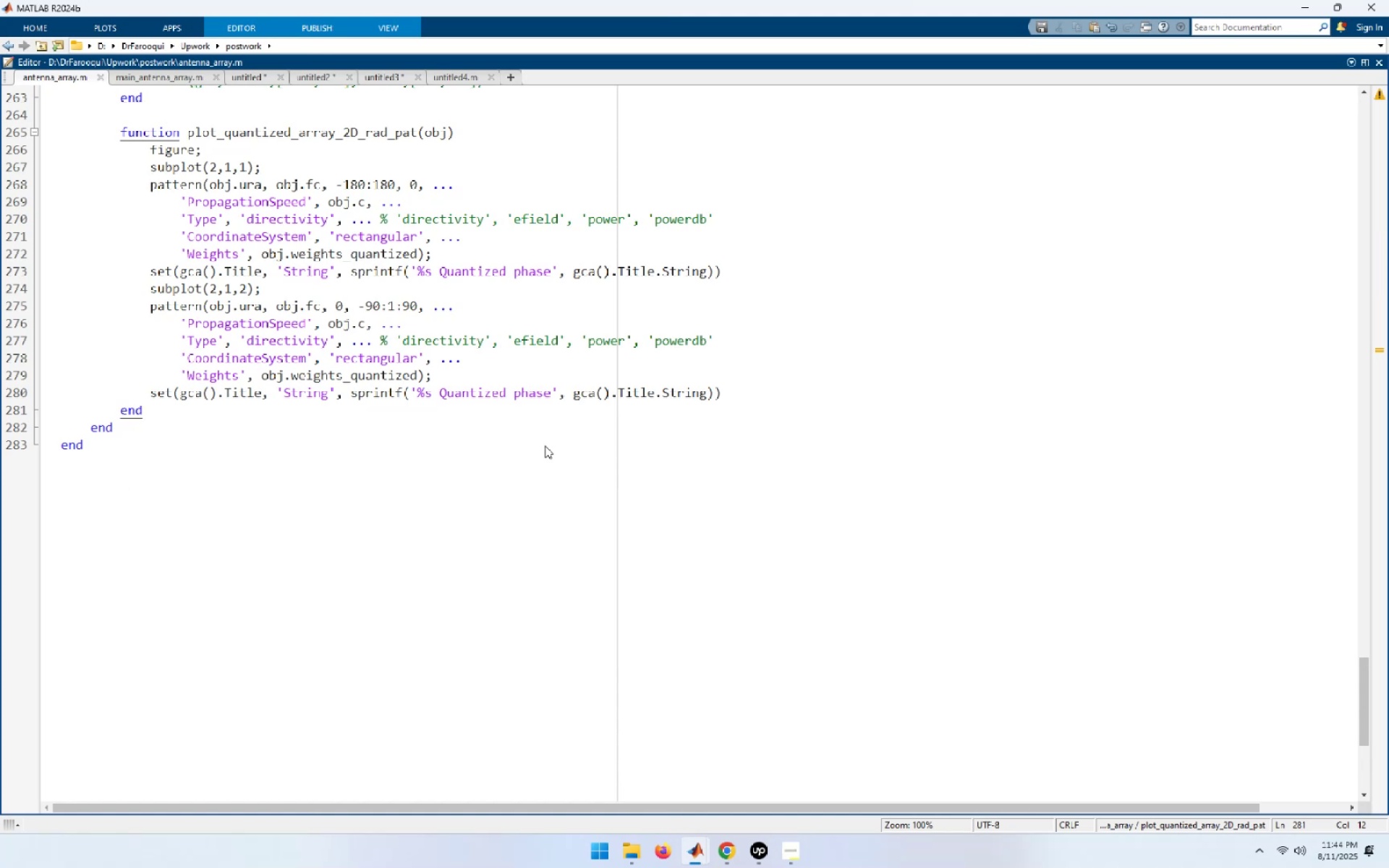 
key(Enter)
 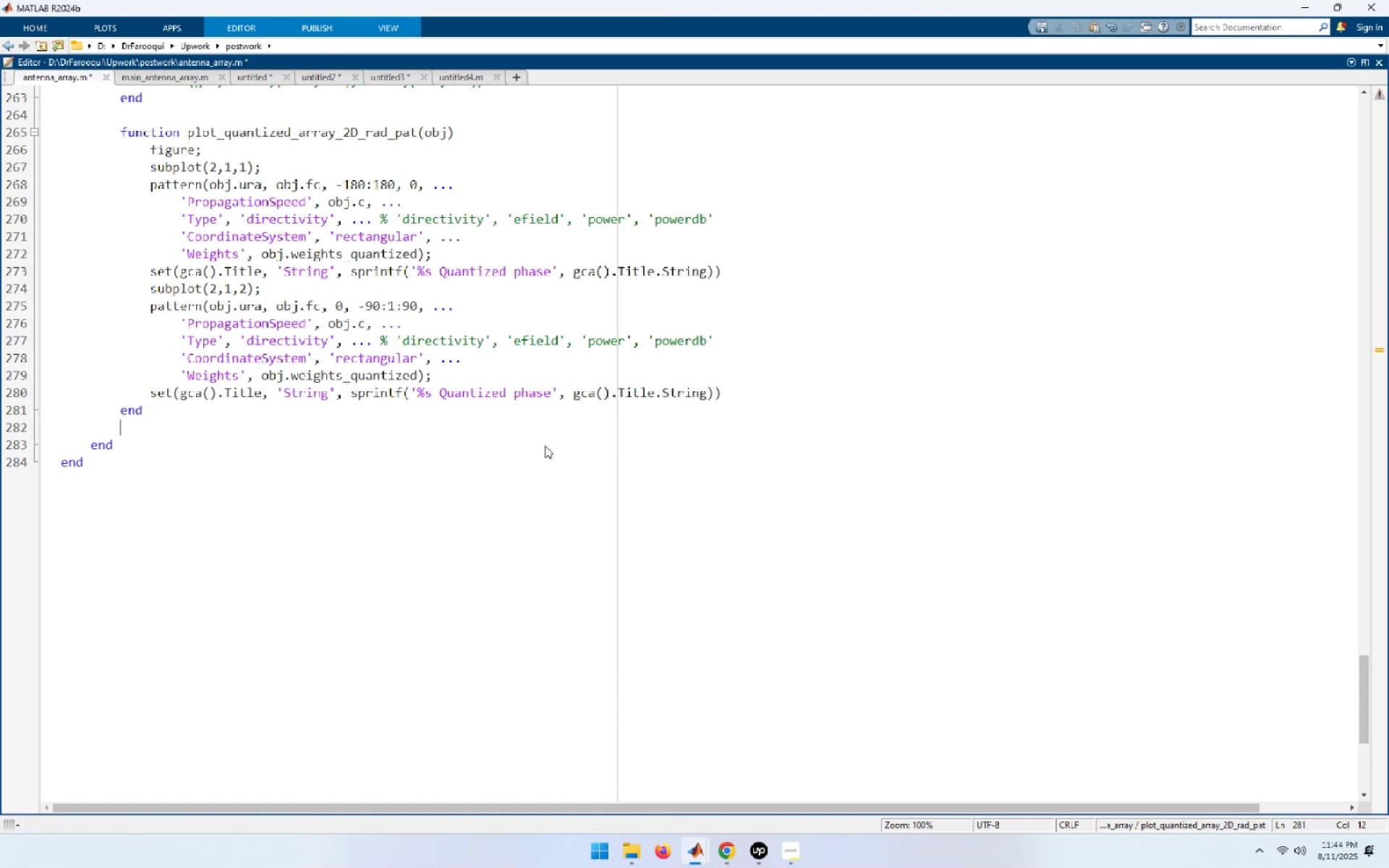 
key(Enter)
 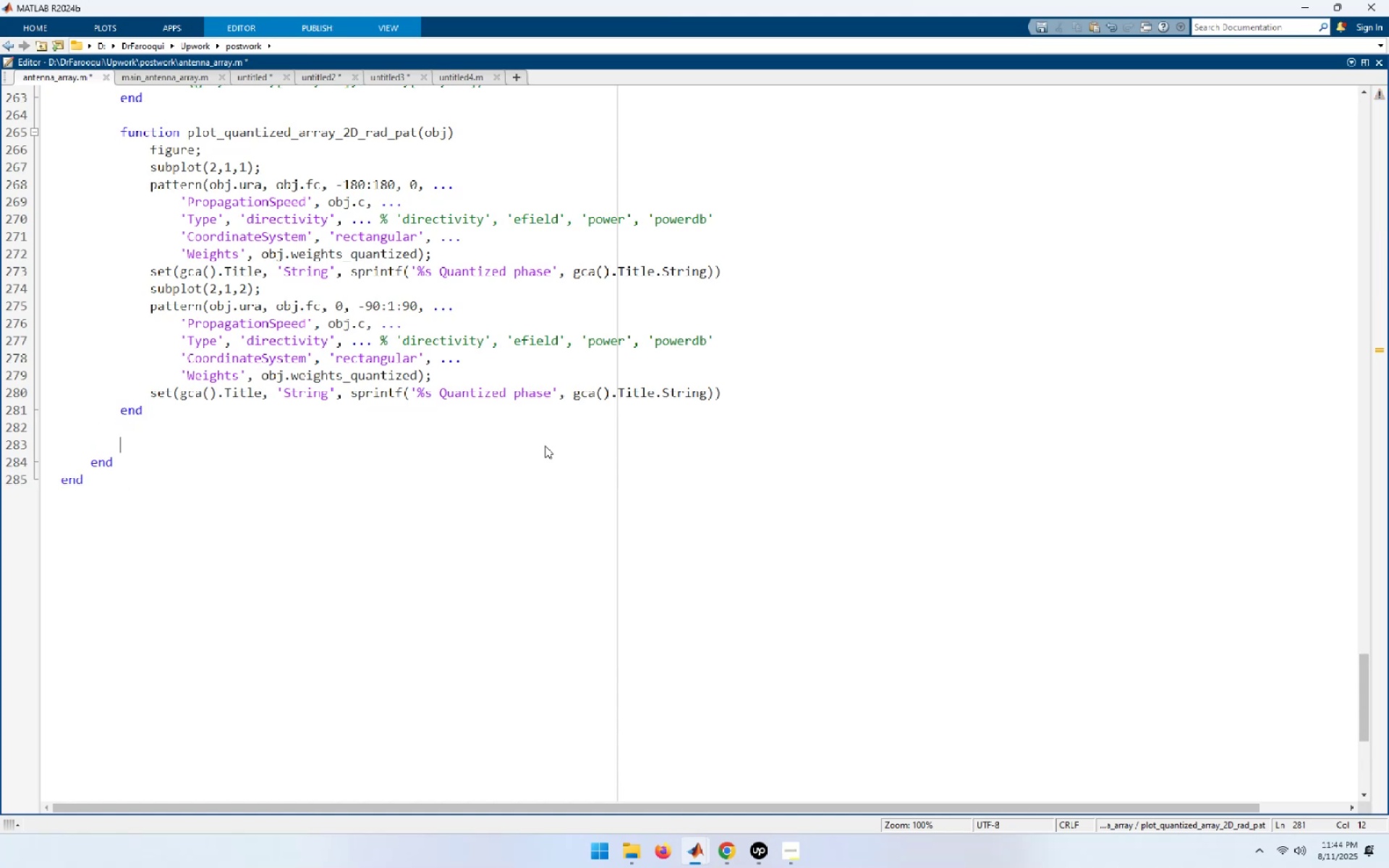 
key(Control+ControlLeft)
 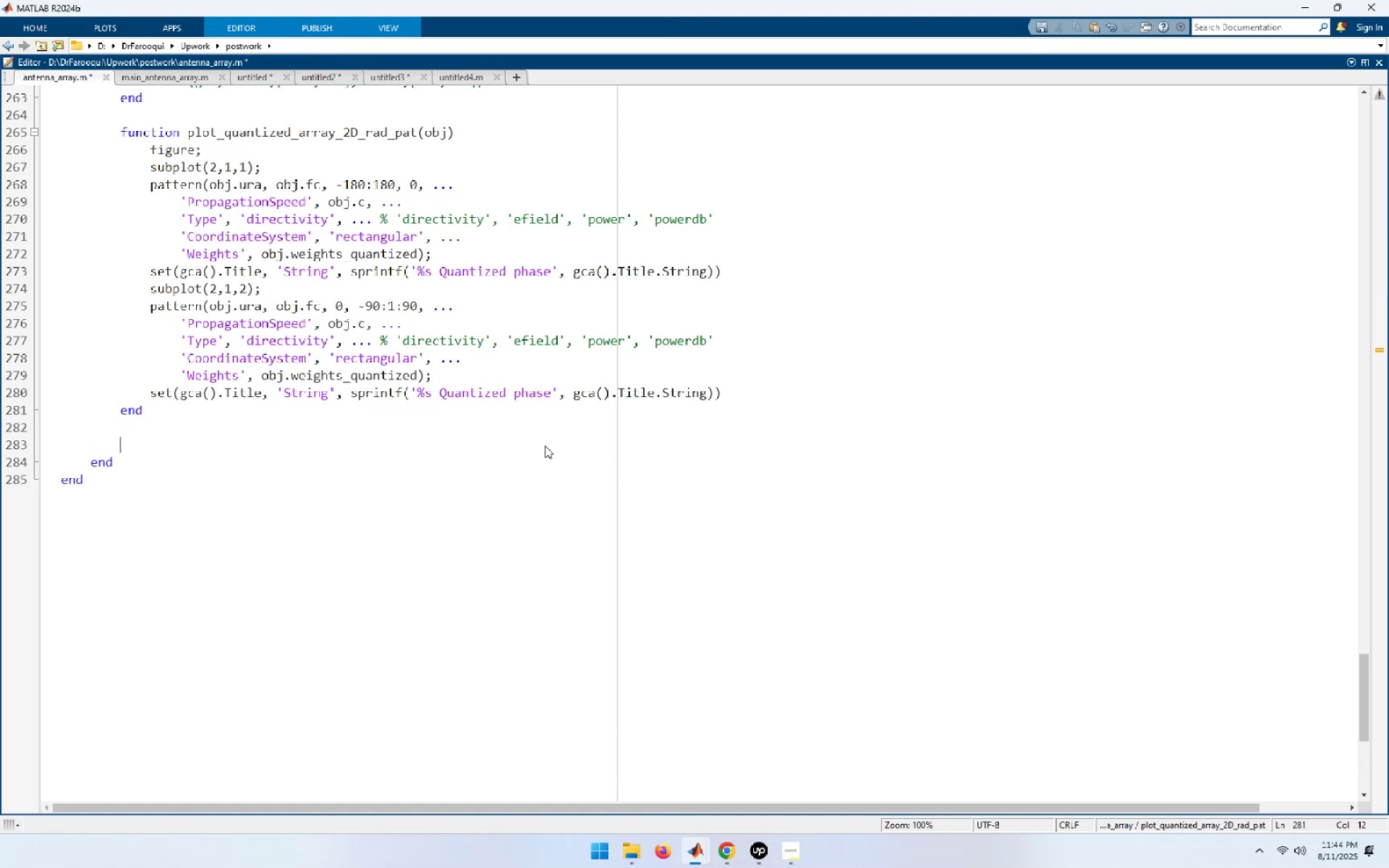 
key(Control+V)
 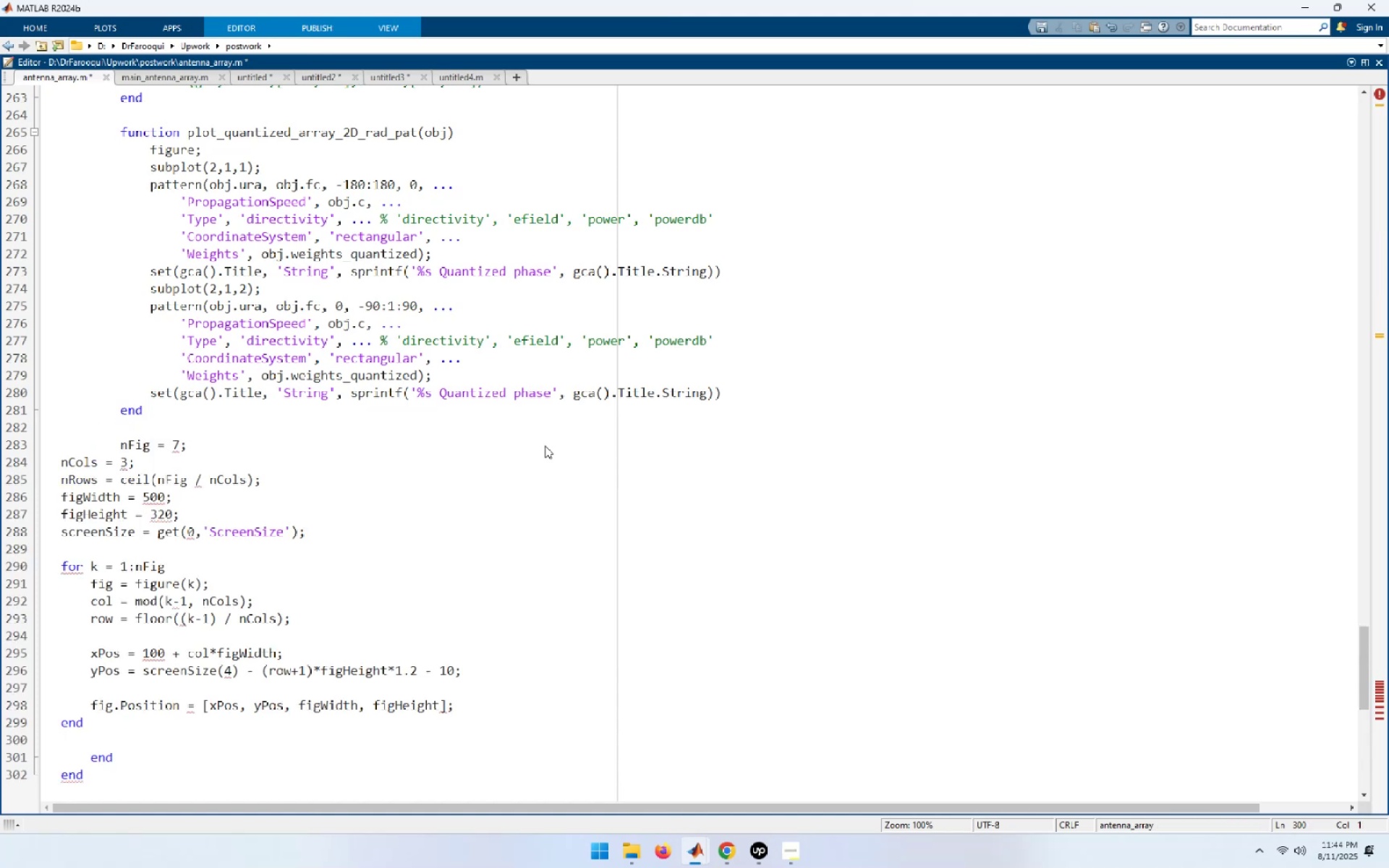 
key(Enter)
 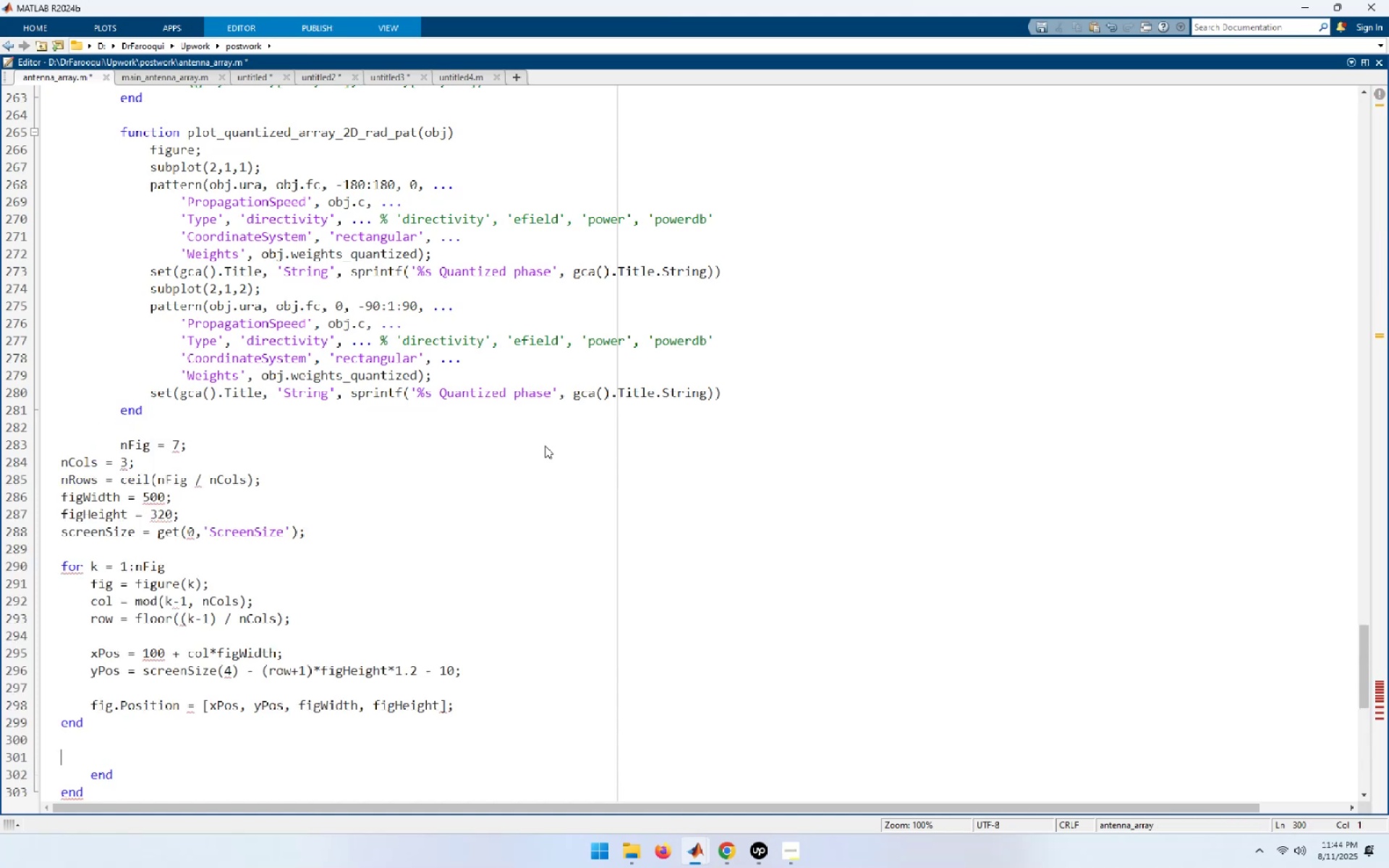 
hold_key(key=ArrowUp, duration=1.06)
 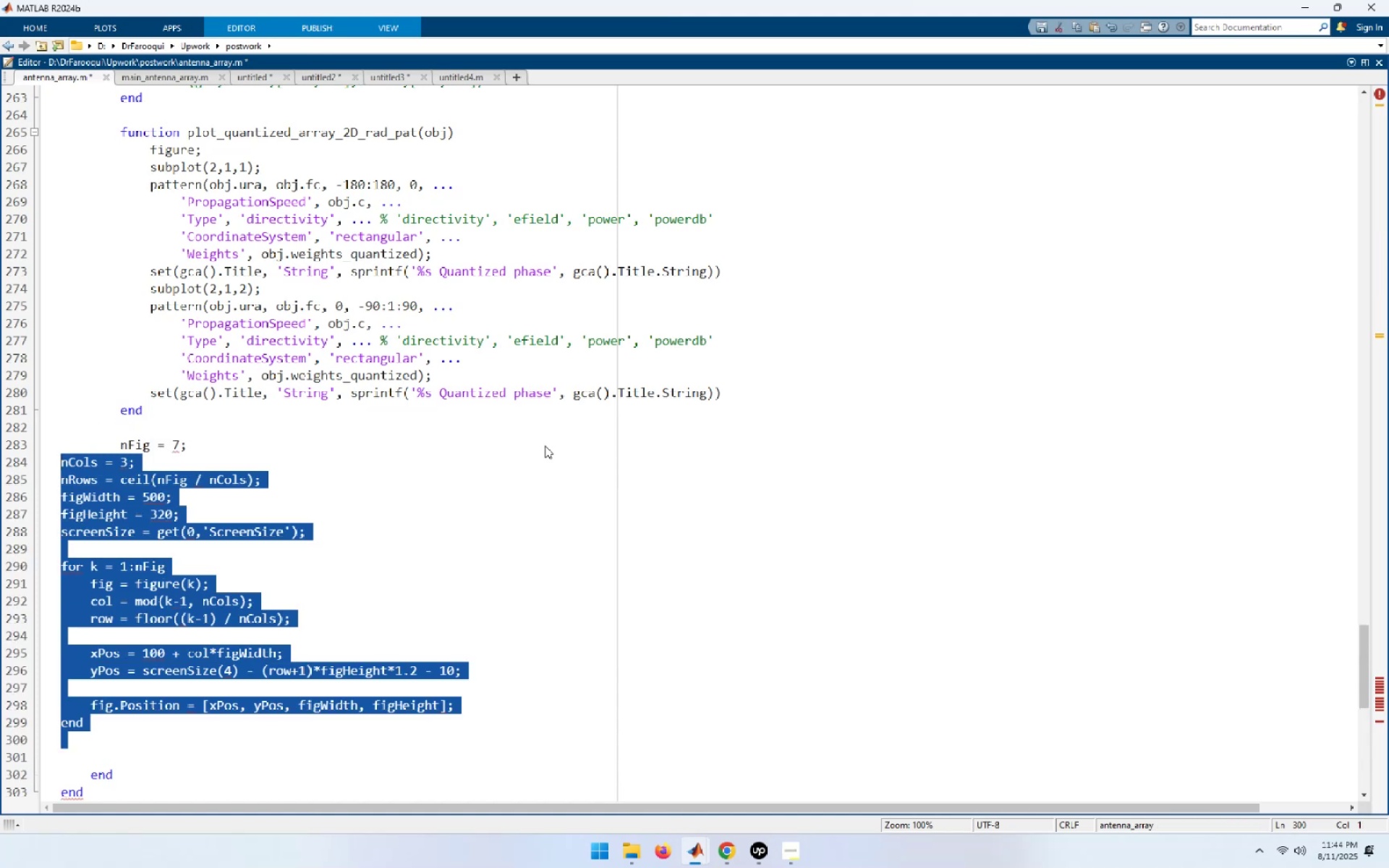 
key(Shift+ArrowUp)
 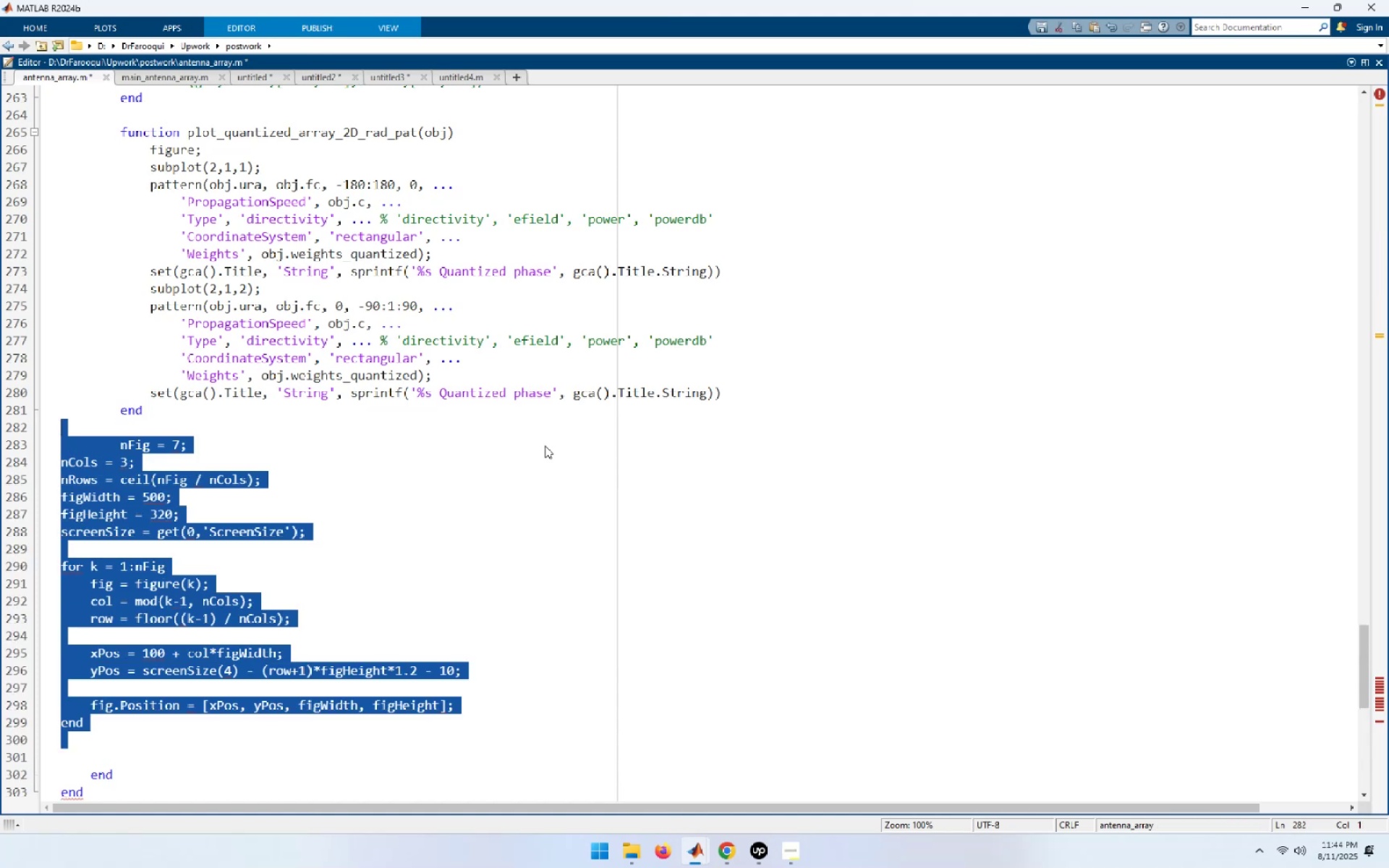 
key(Control+I)
 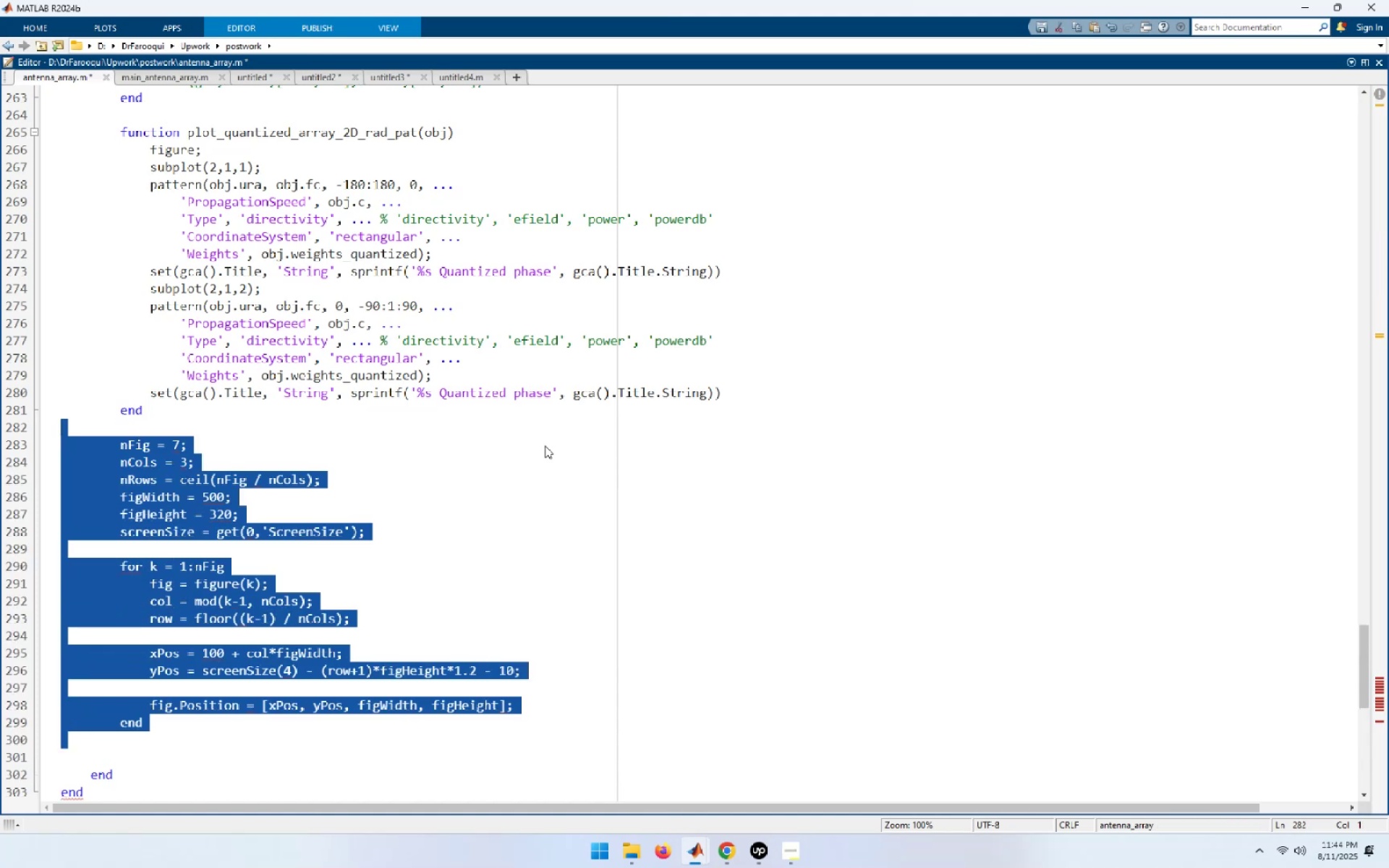 
key(ArrowDown)
 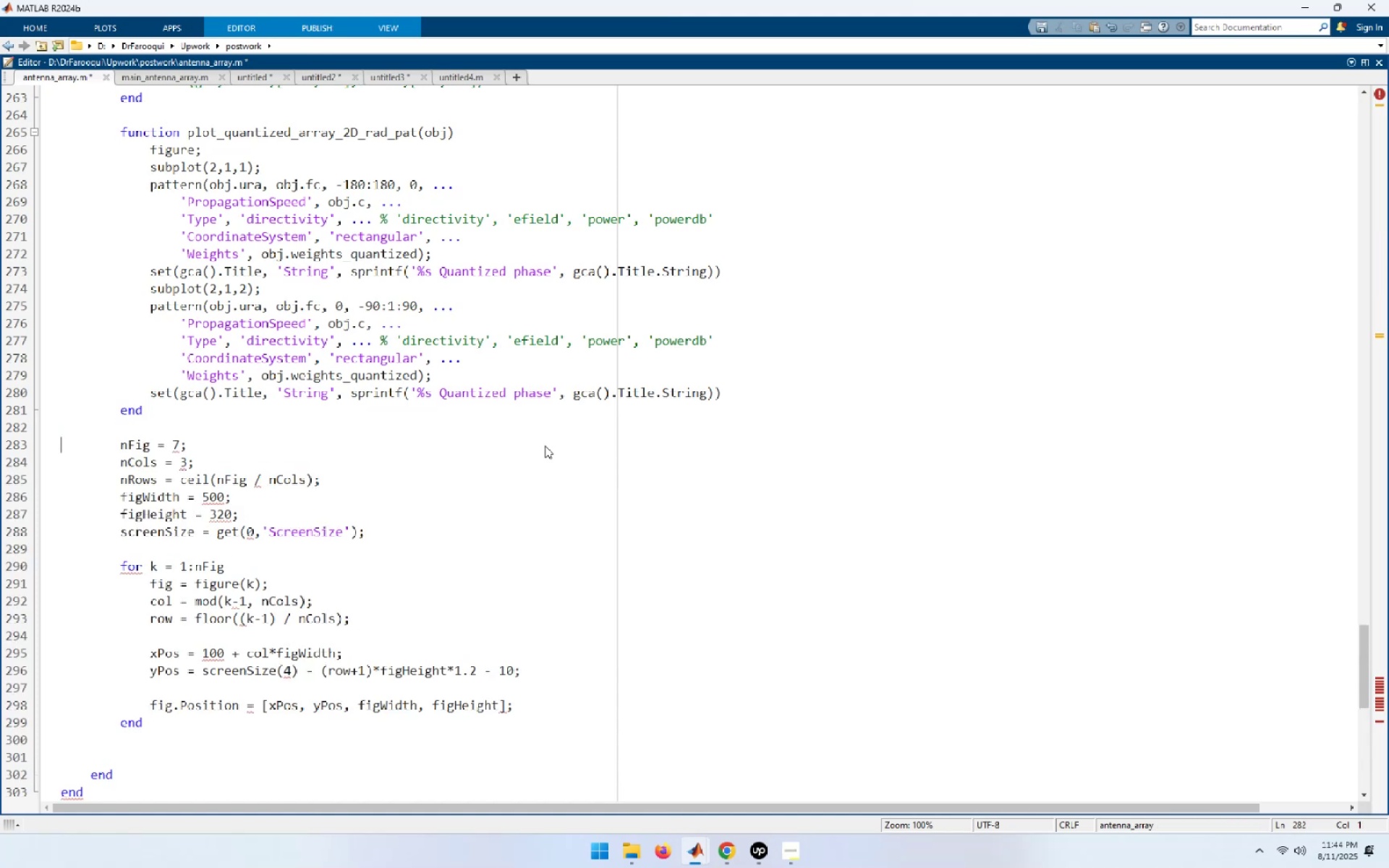 
key(ArrowUp)
 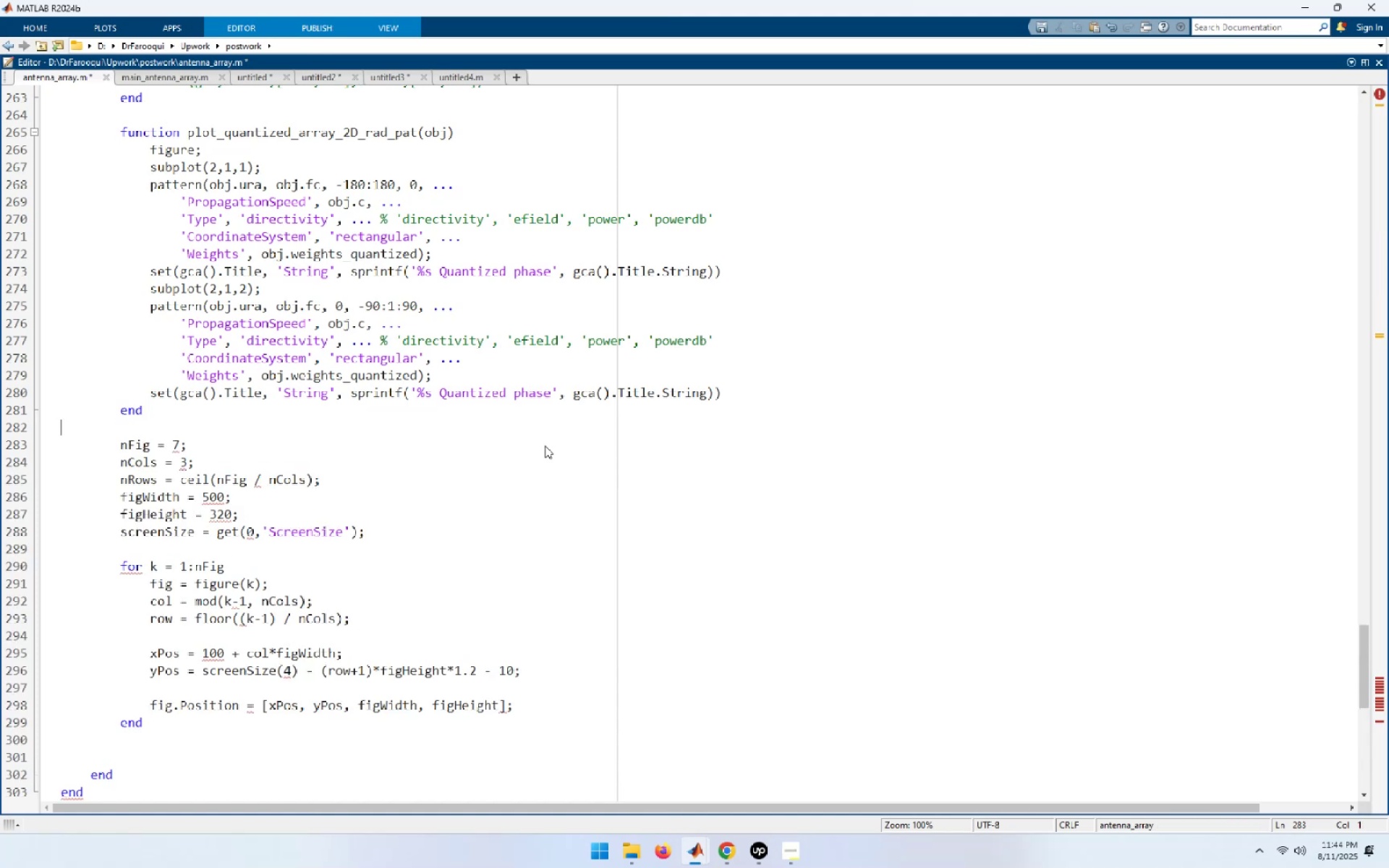 
key(ArrowUp)
 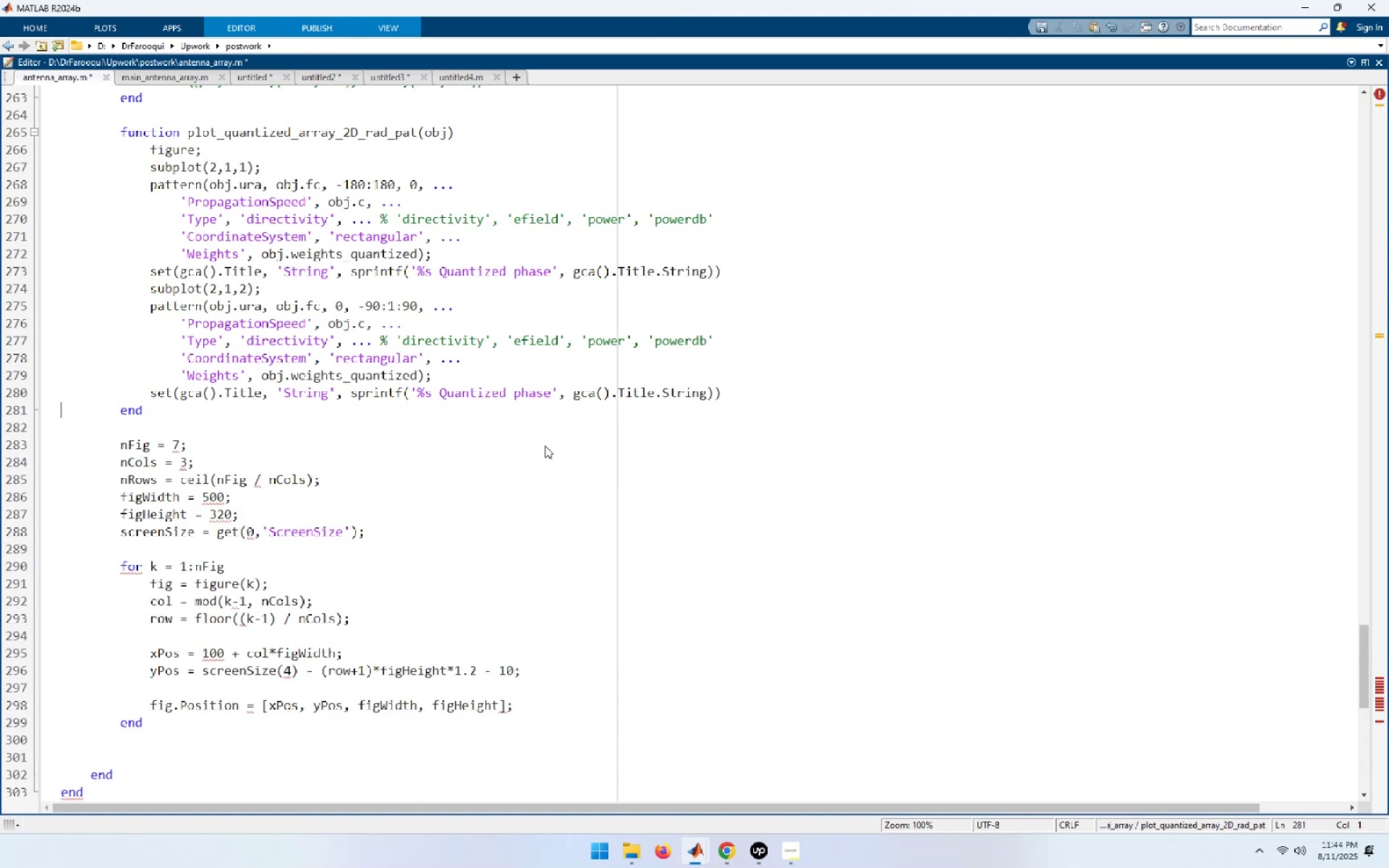 
key(End)
 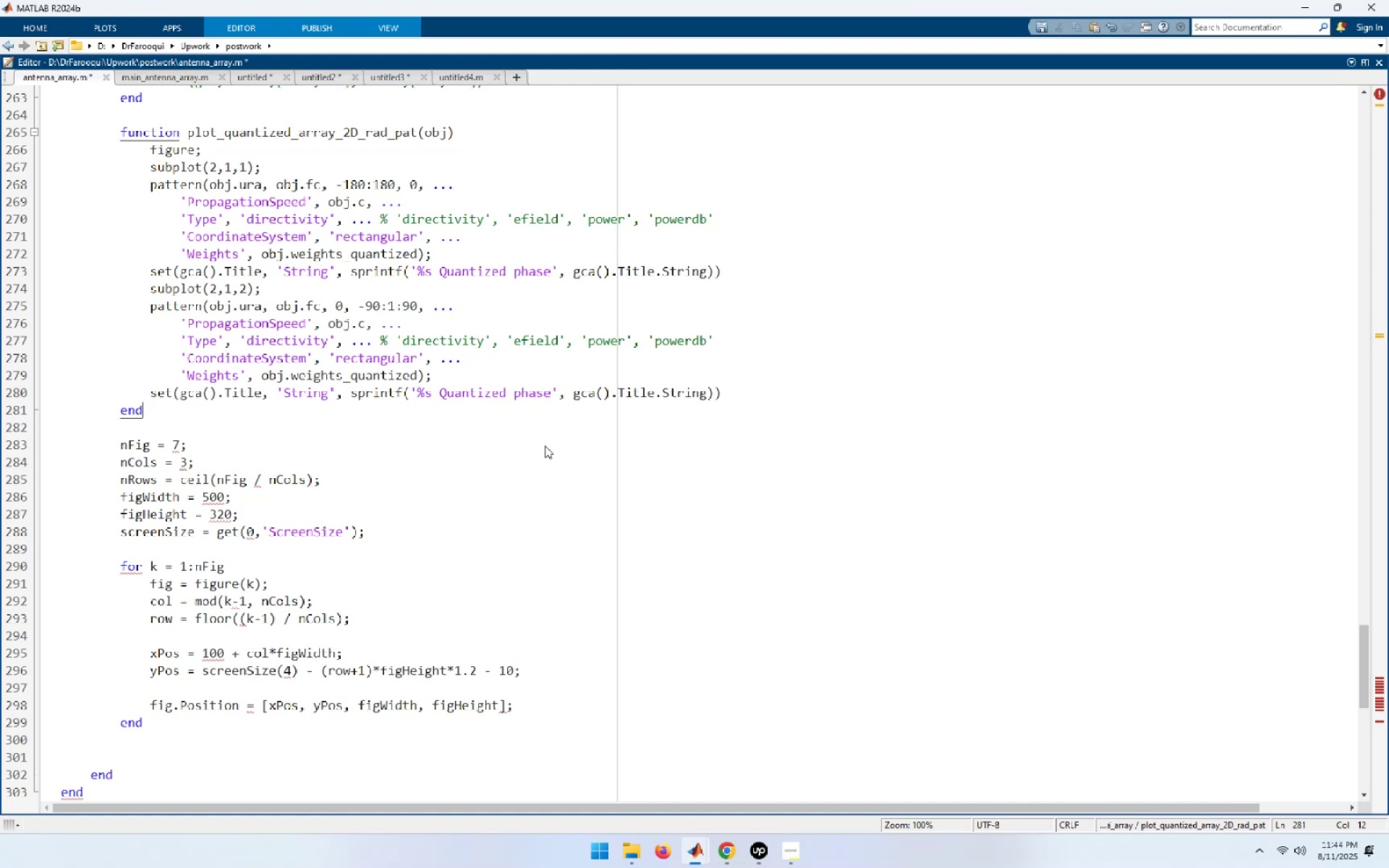 
hold_key(key=ArrowDown, duration=1.04)
 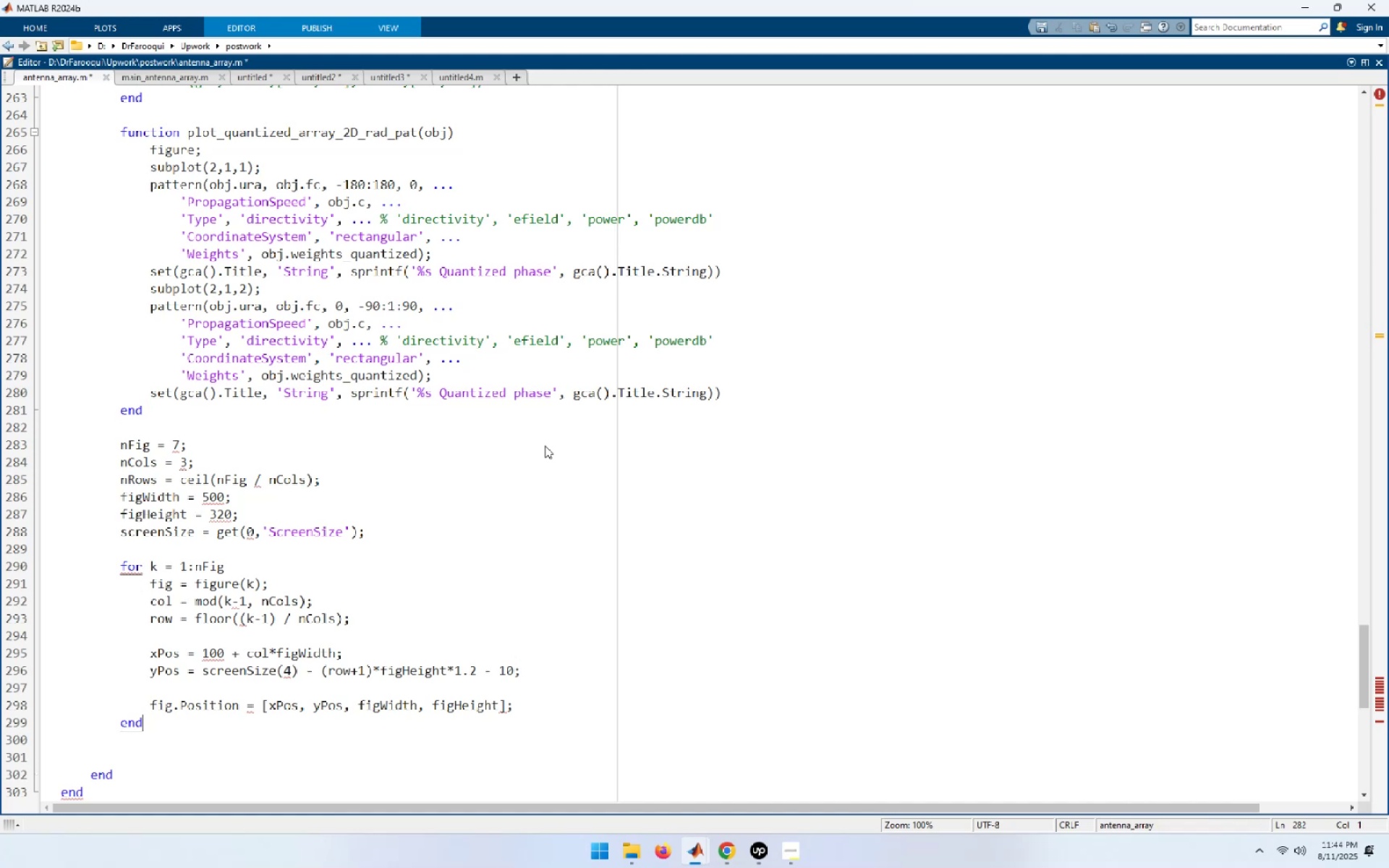 
key(ArrowDown)
 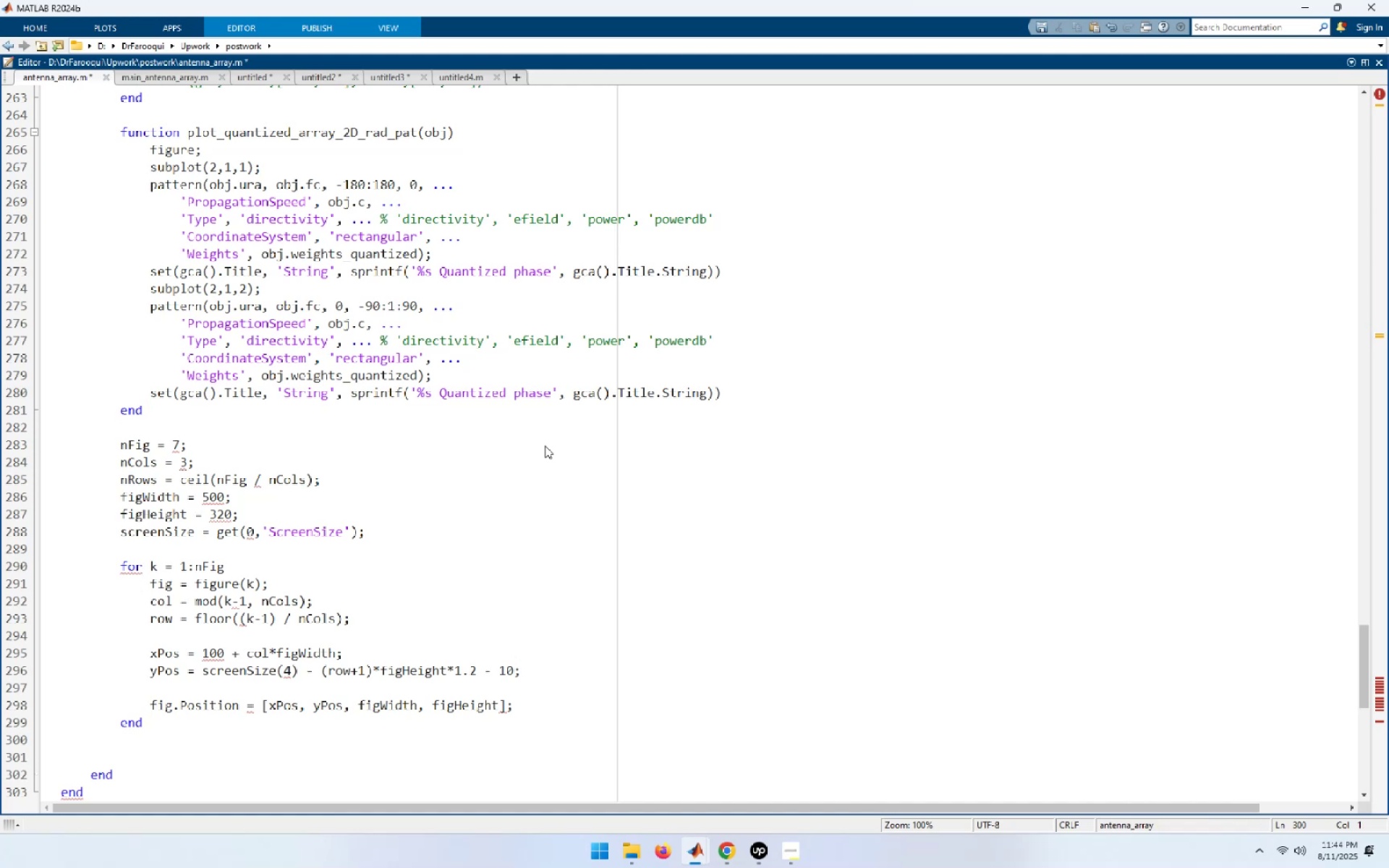 
type(end)
 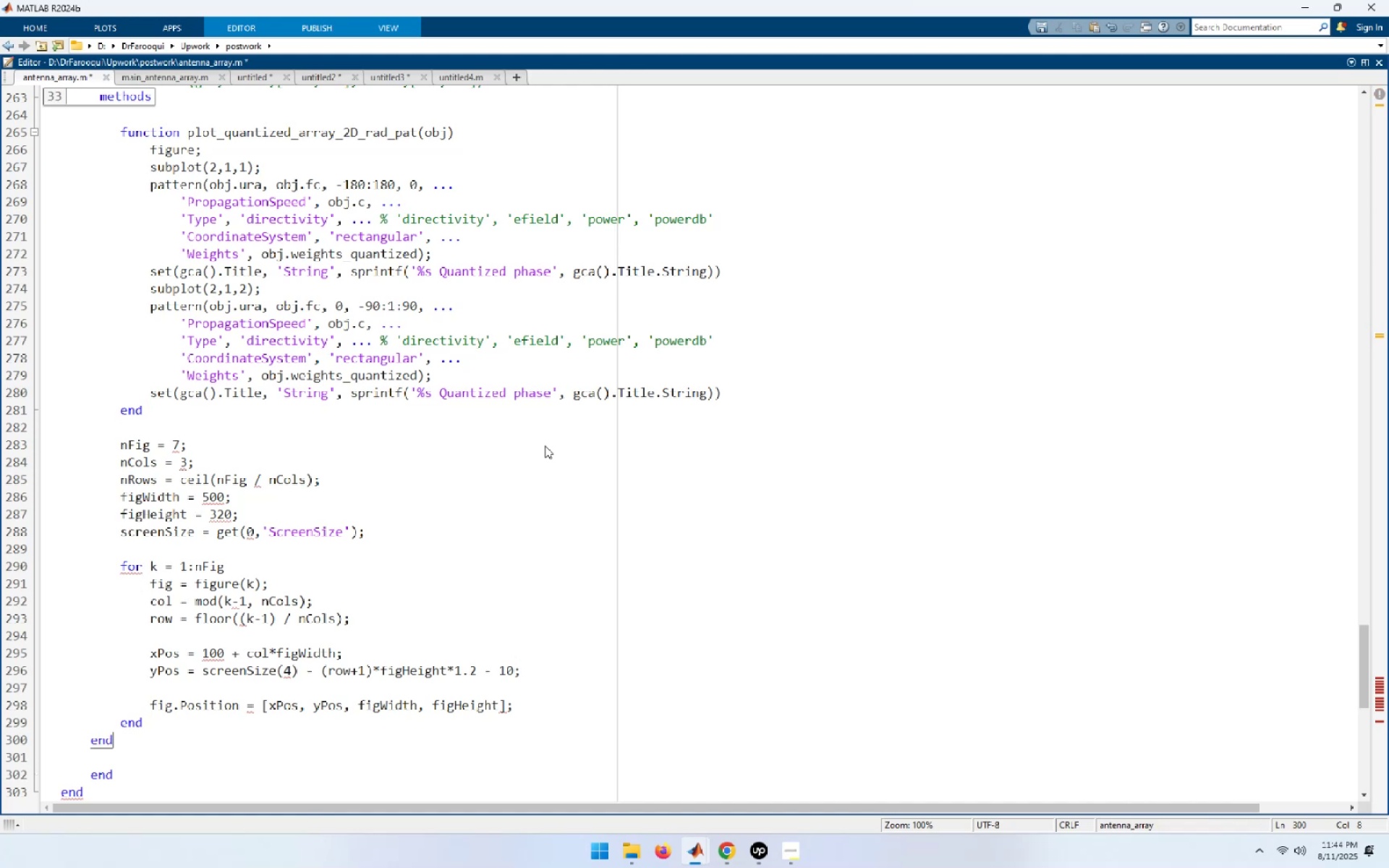 
hold_key(key=ArrowUp, duration=0.96)
 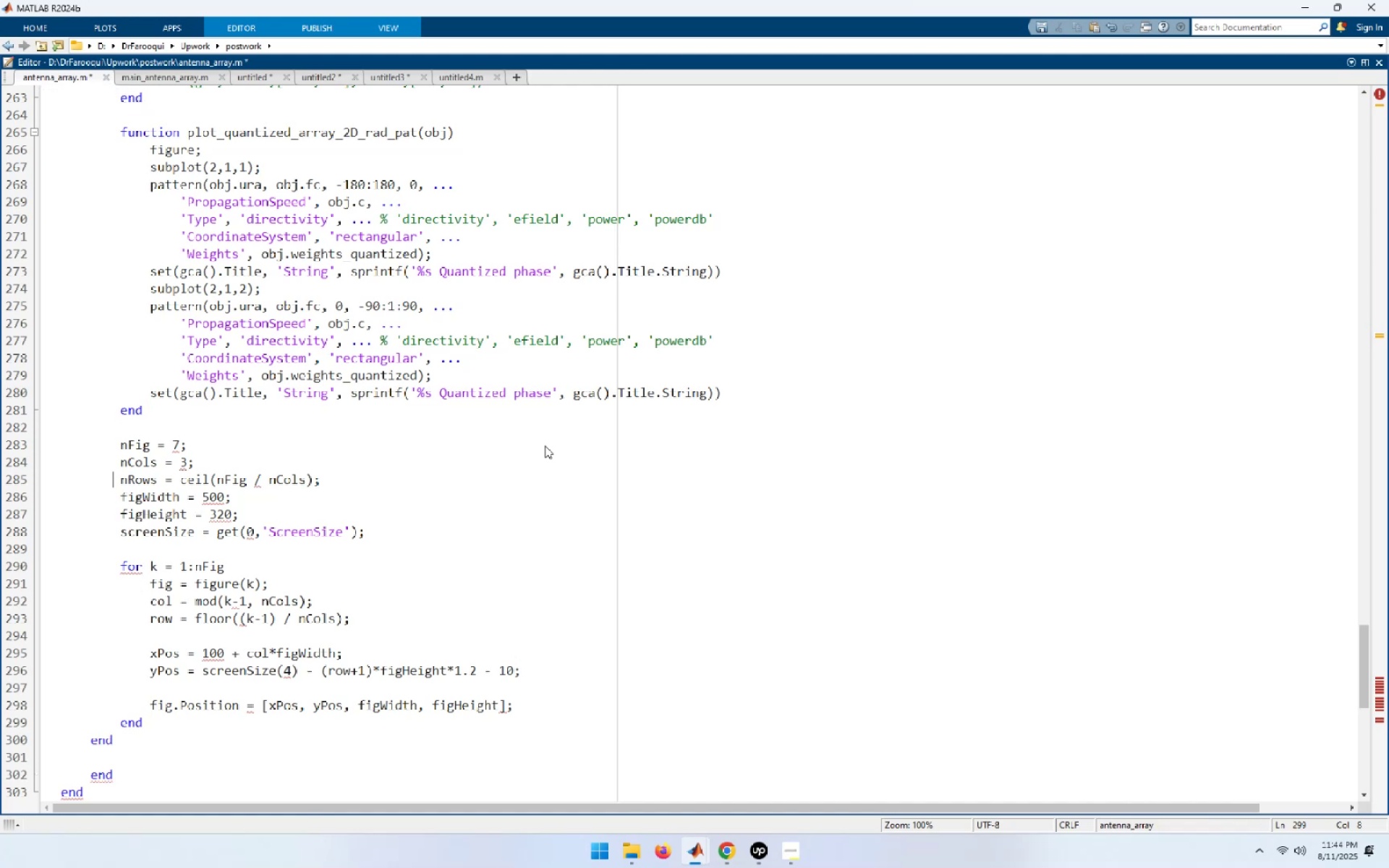 
key(ArrowUp)
 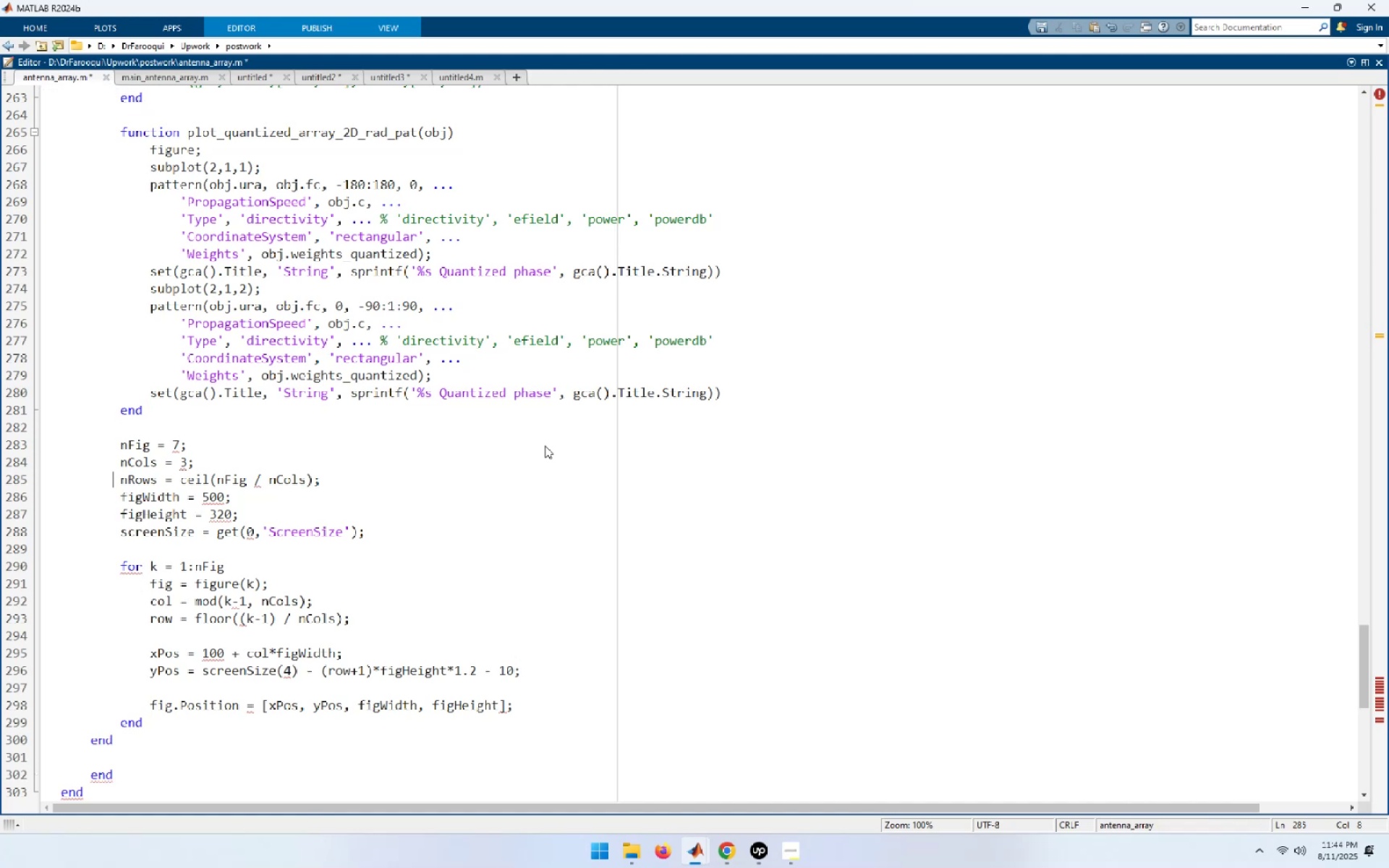 
key(ArrowUp)
 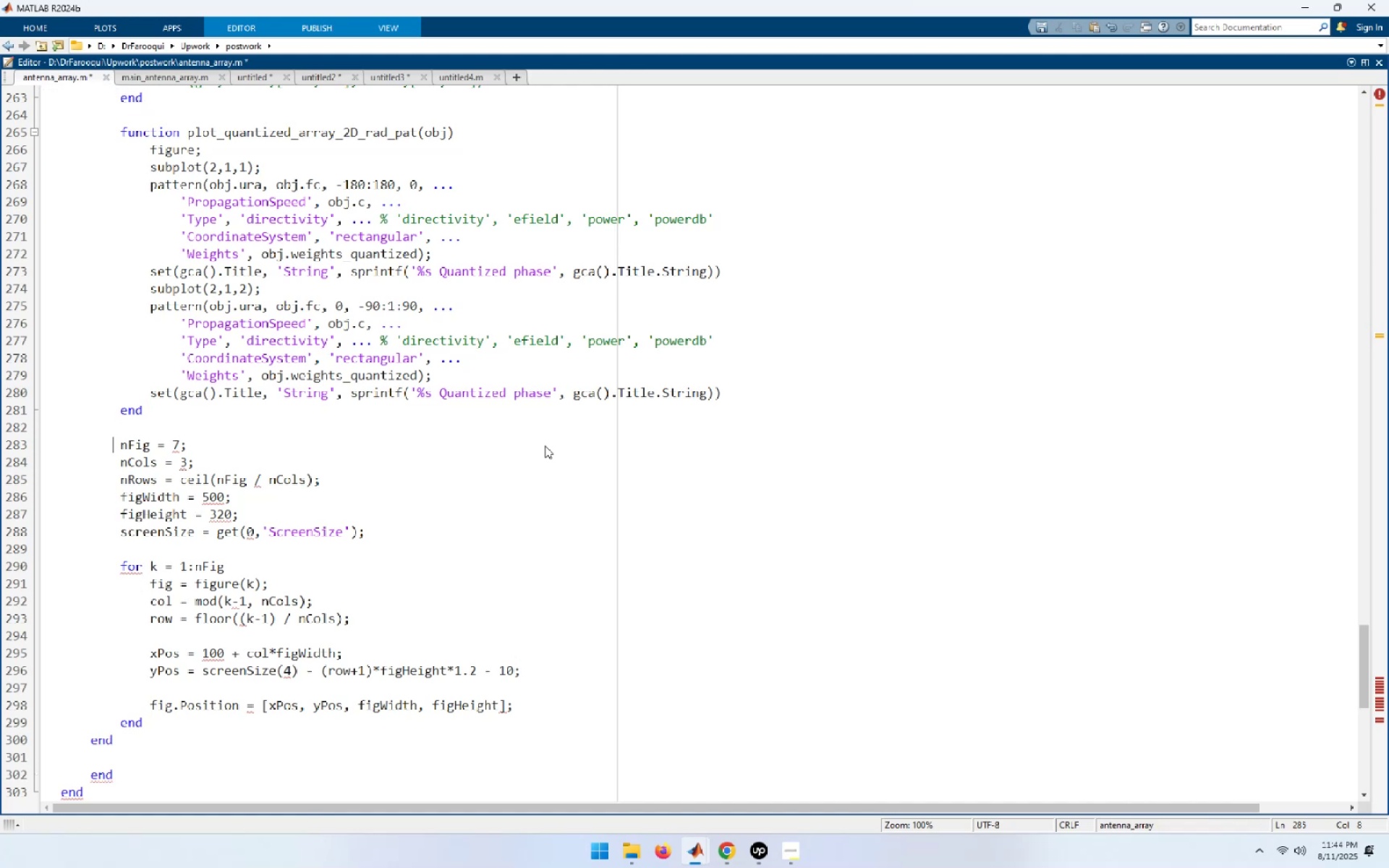 
key(ArrowUp)
 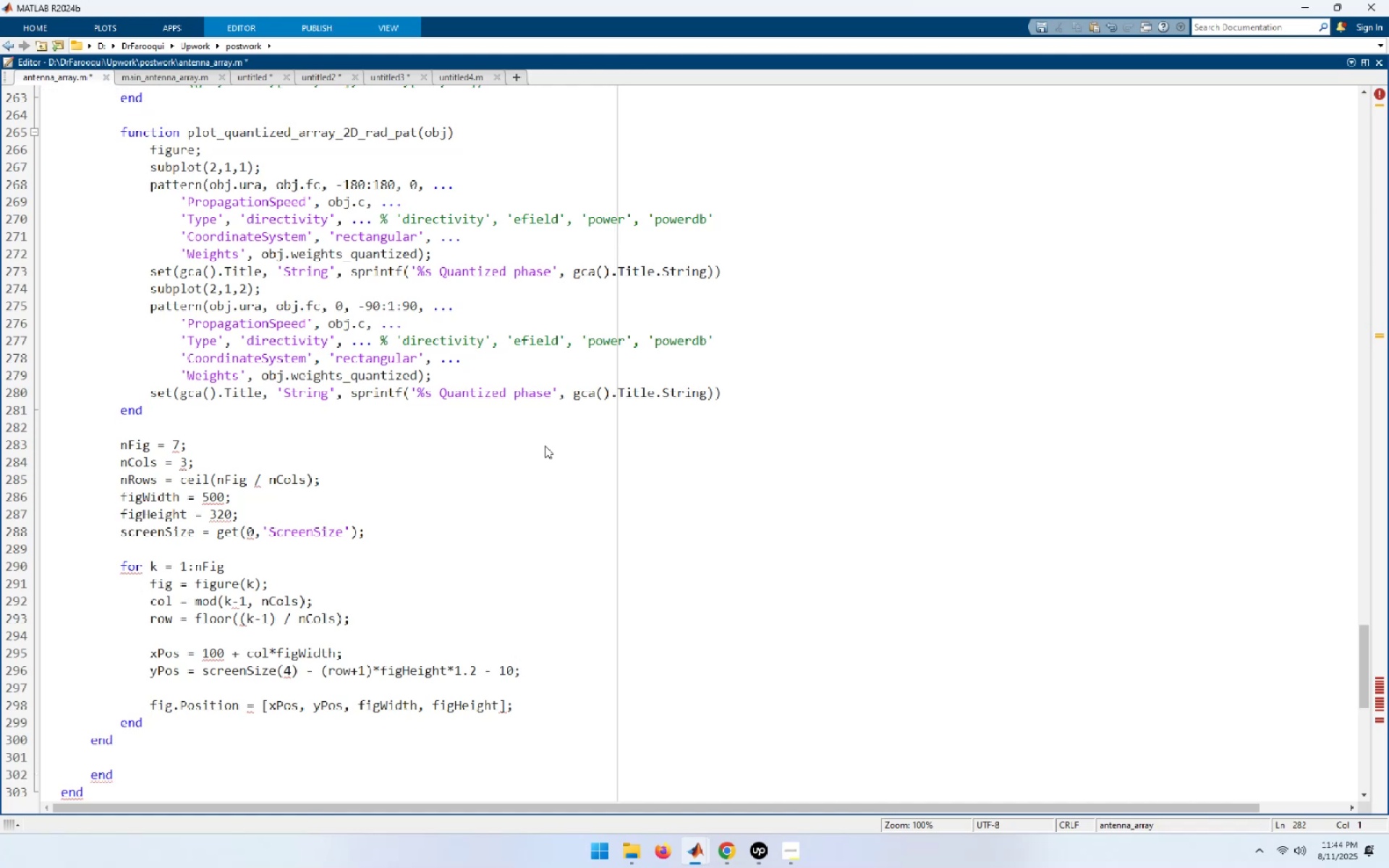 
key(NumpadEnter)
type(function arrange_figures_in_tiles())
 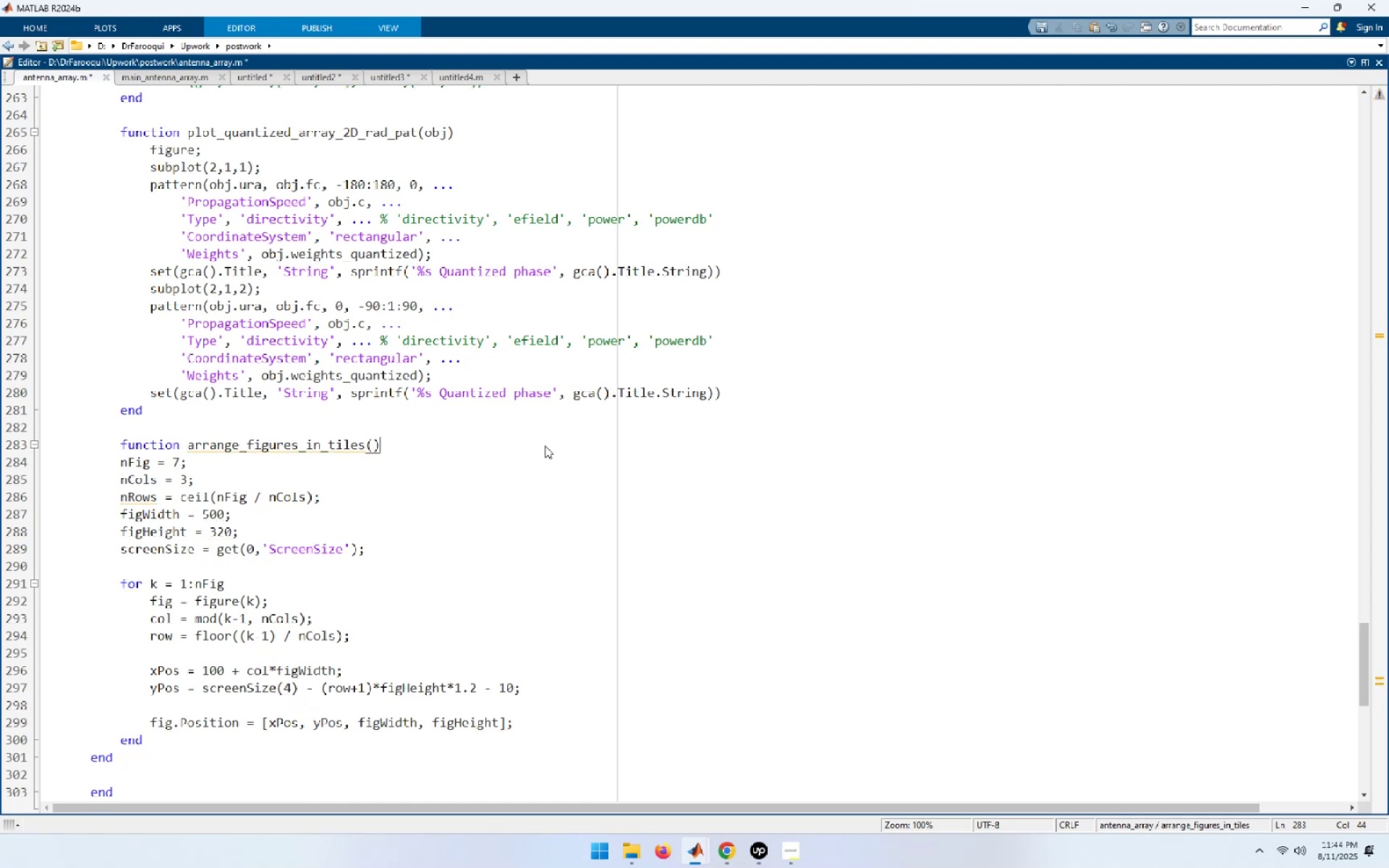 
key(ArrowLeft)
 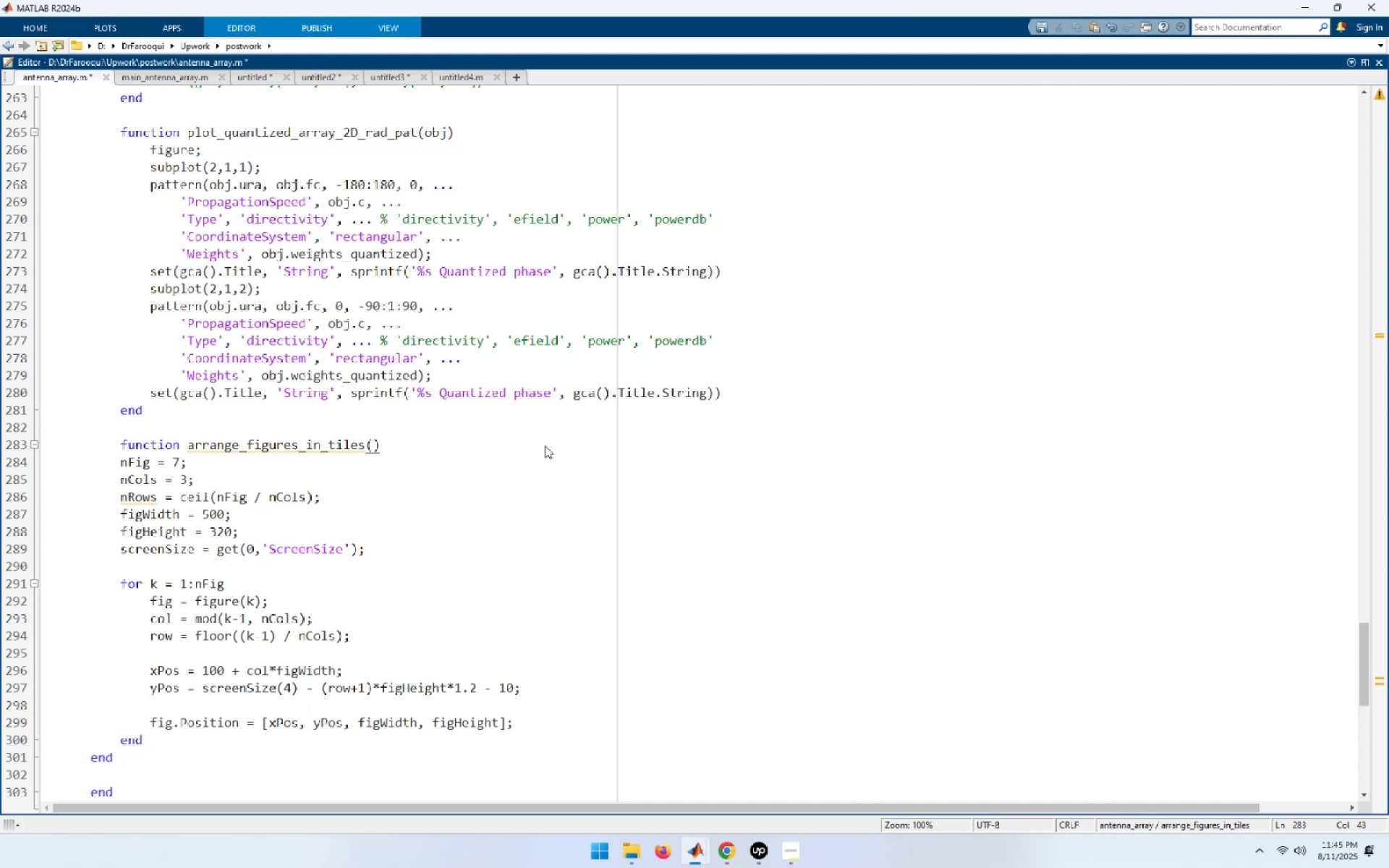 
type(obj[Home])
 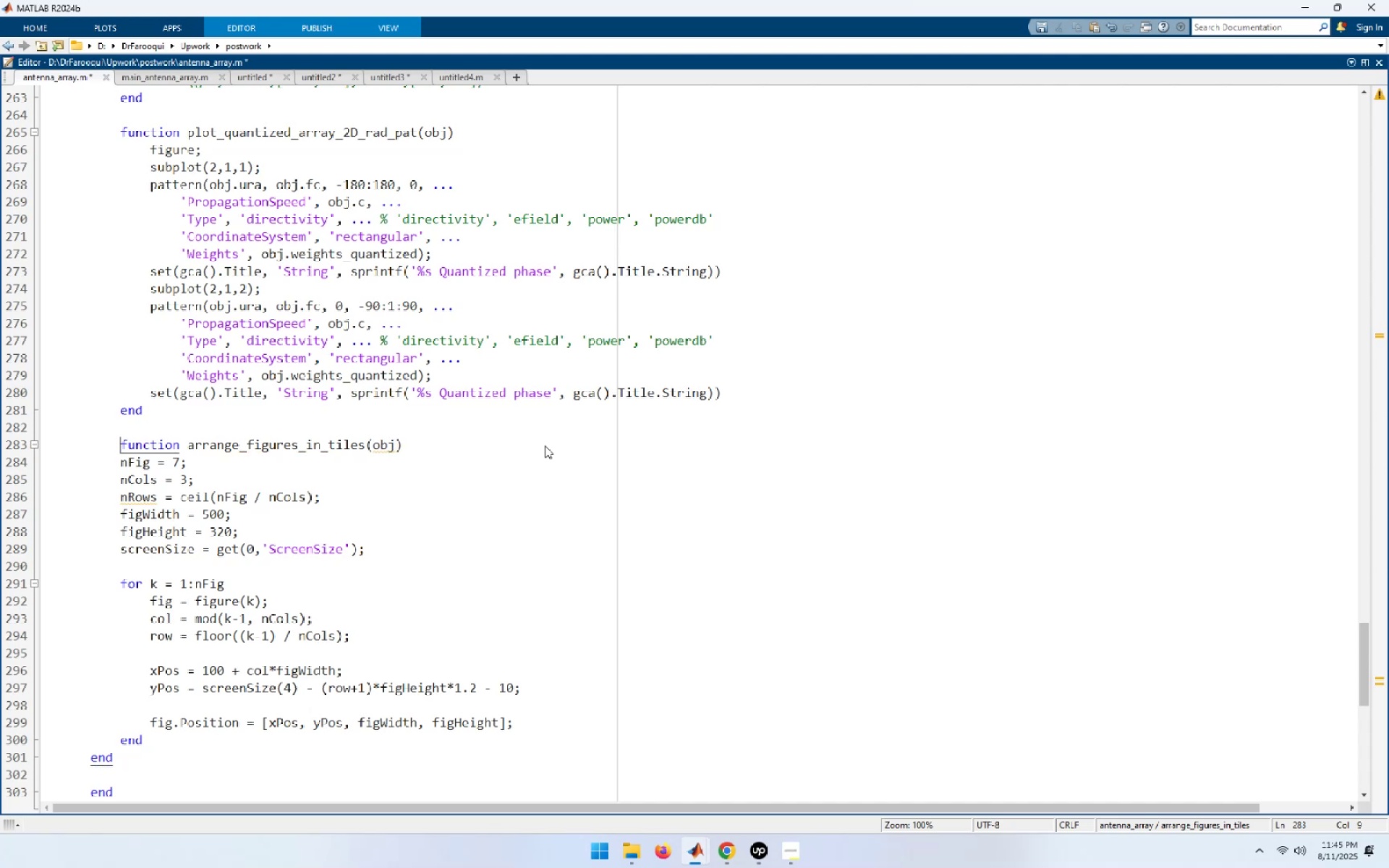 
key(Control+A)
 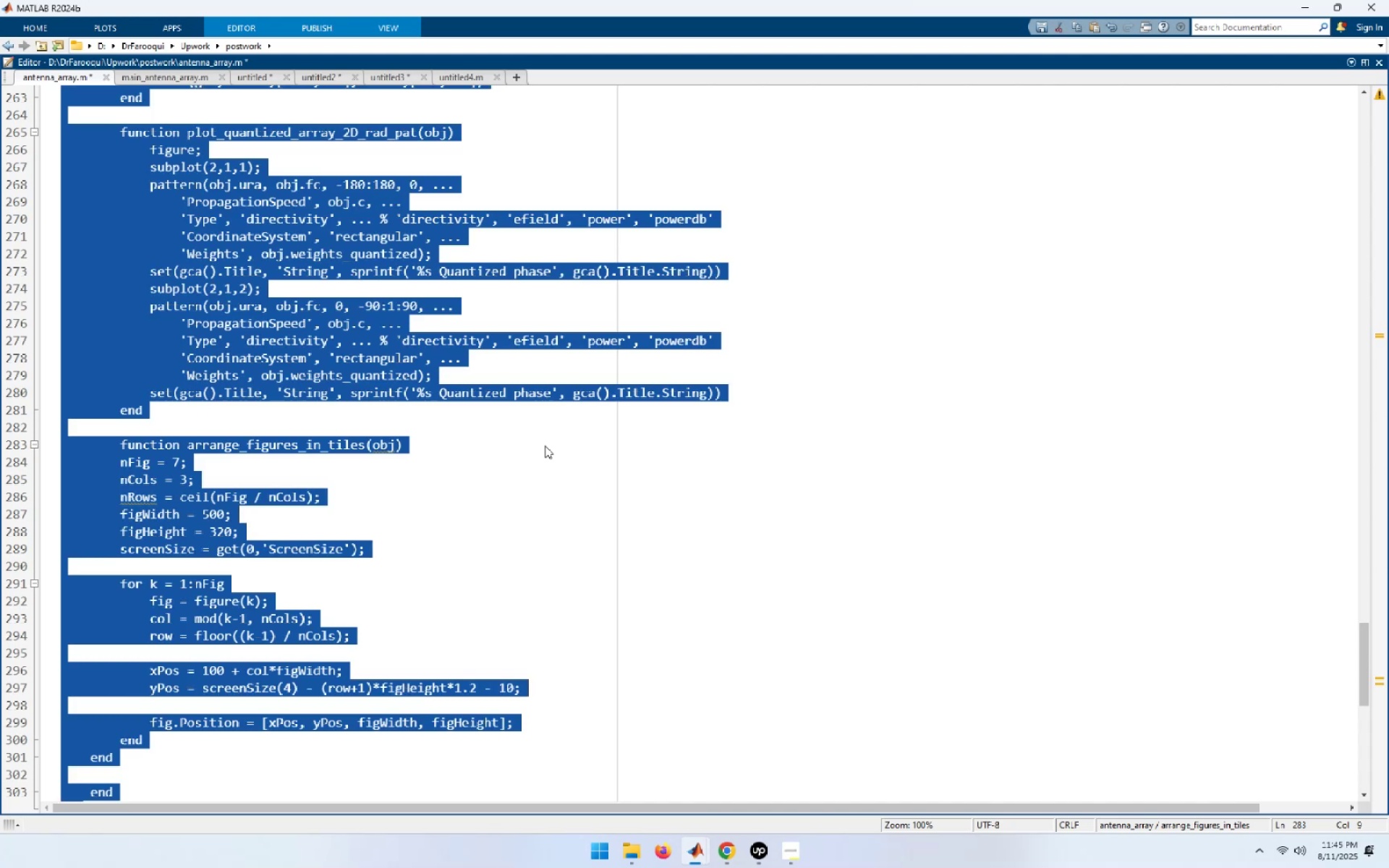 
key(Control+I)
 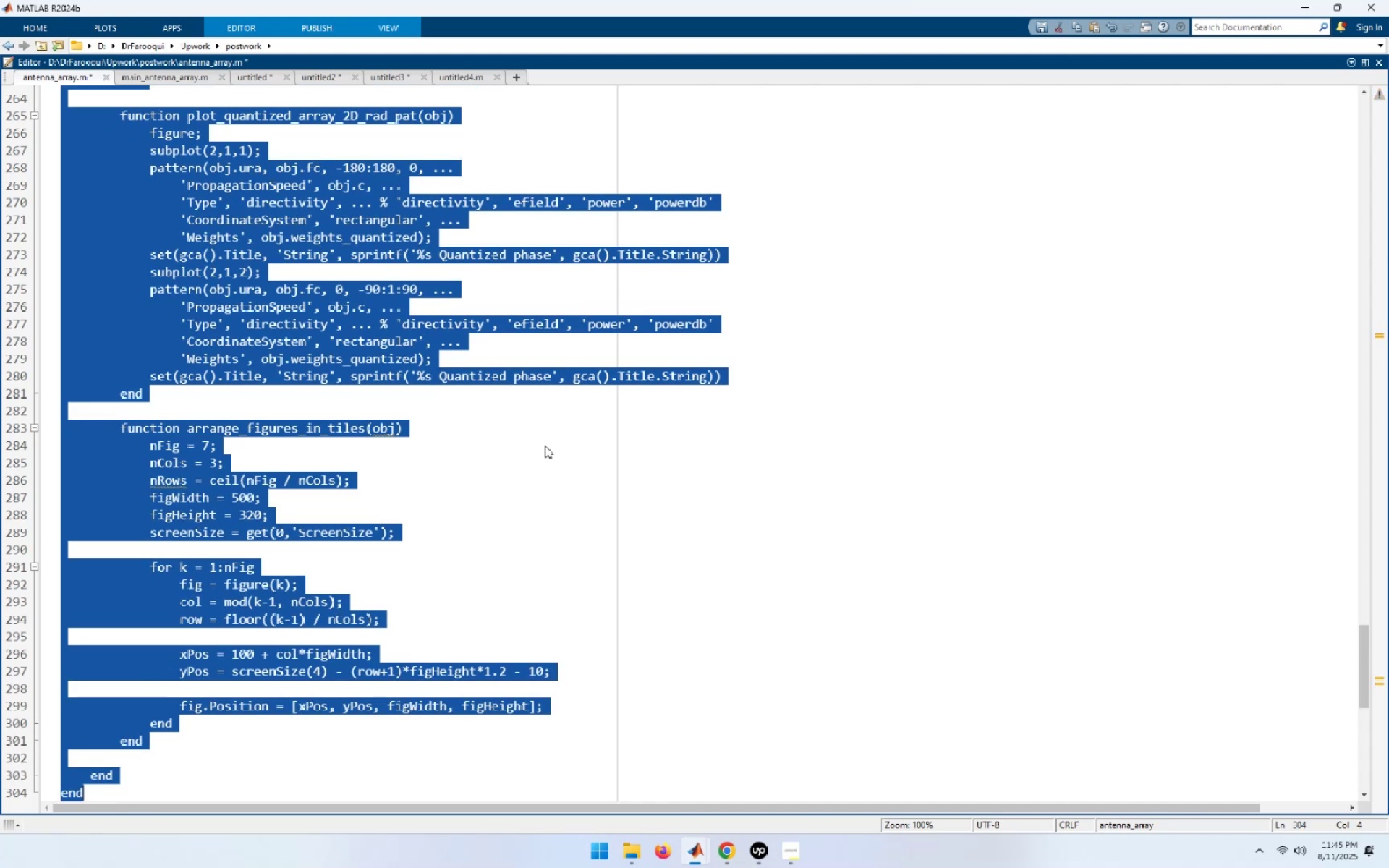 
key(Control+End)
 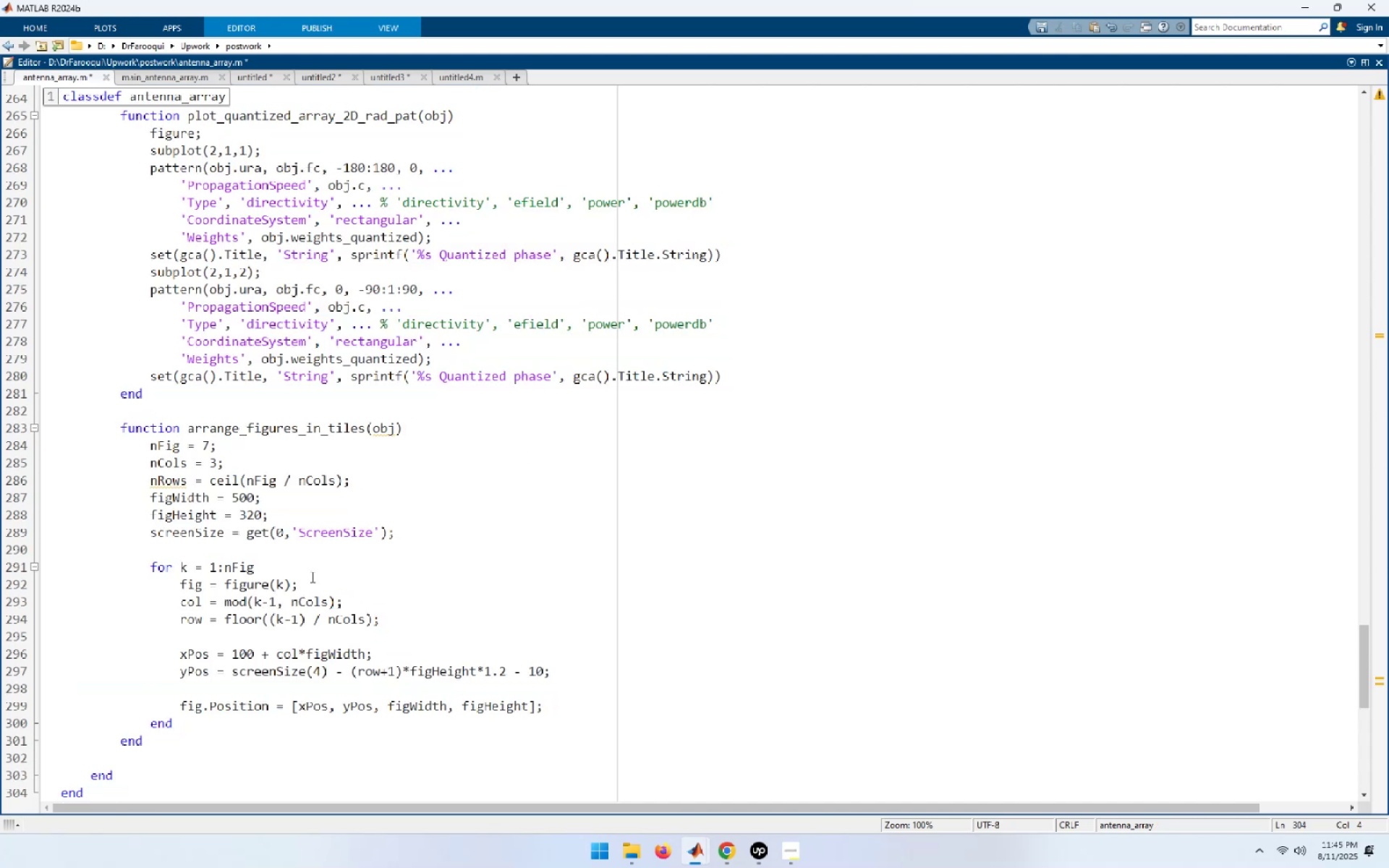 
left_click([311, 576])
 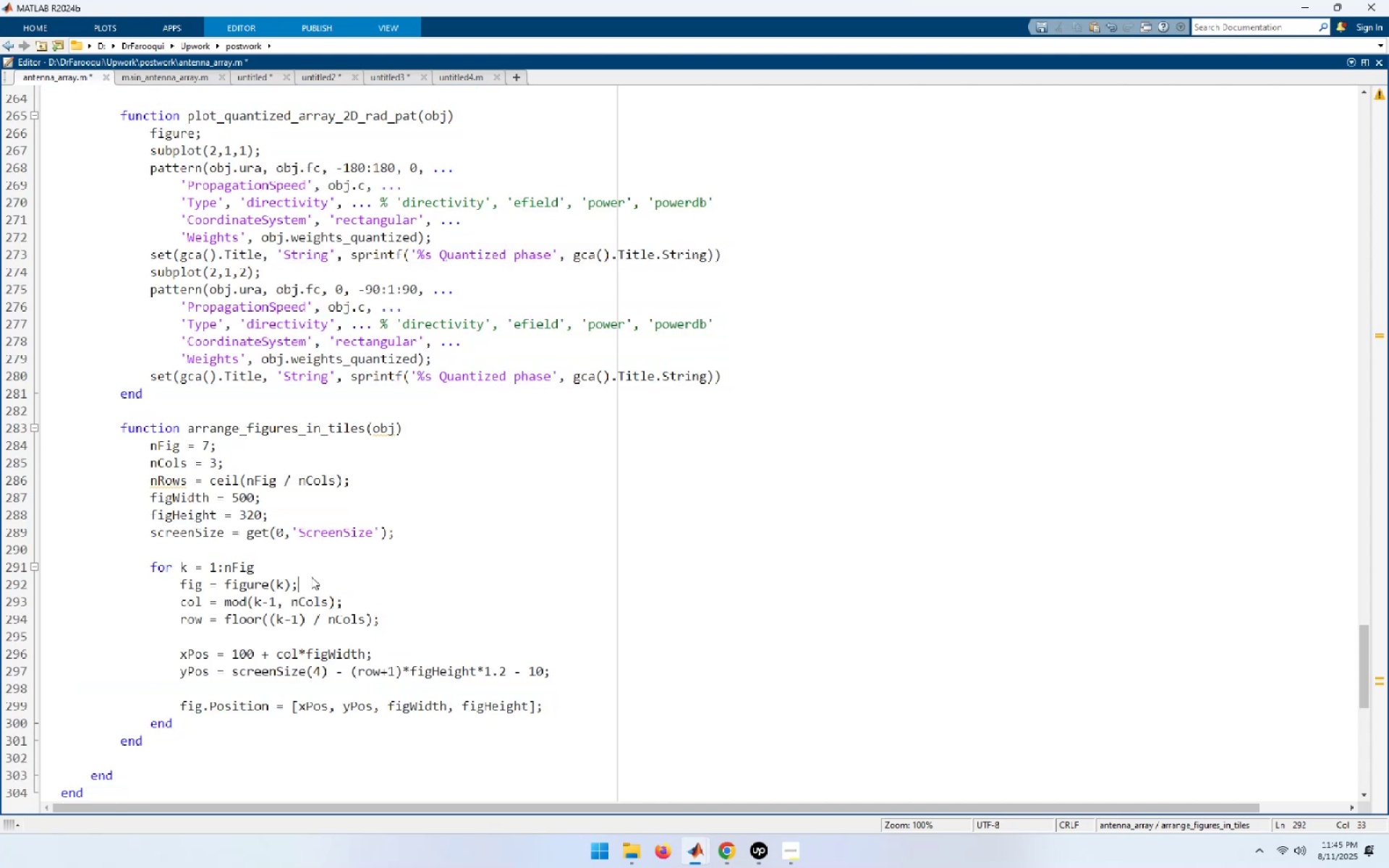 
key(Control+S)
 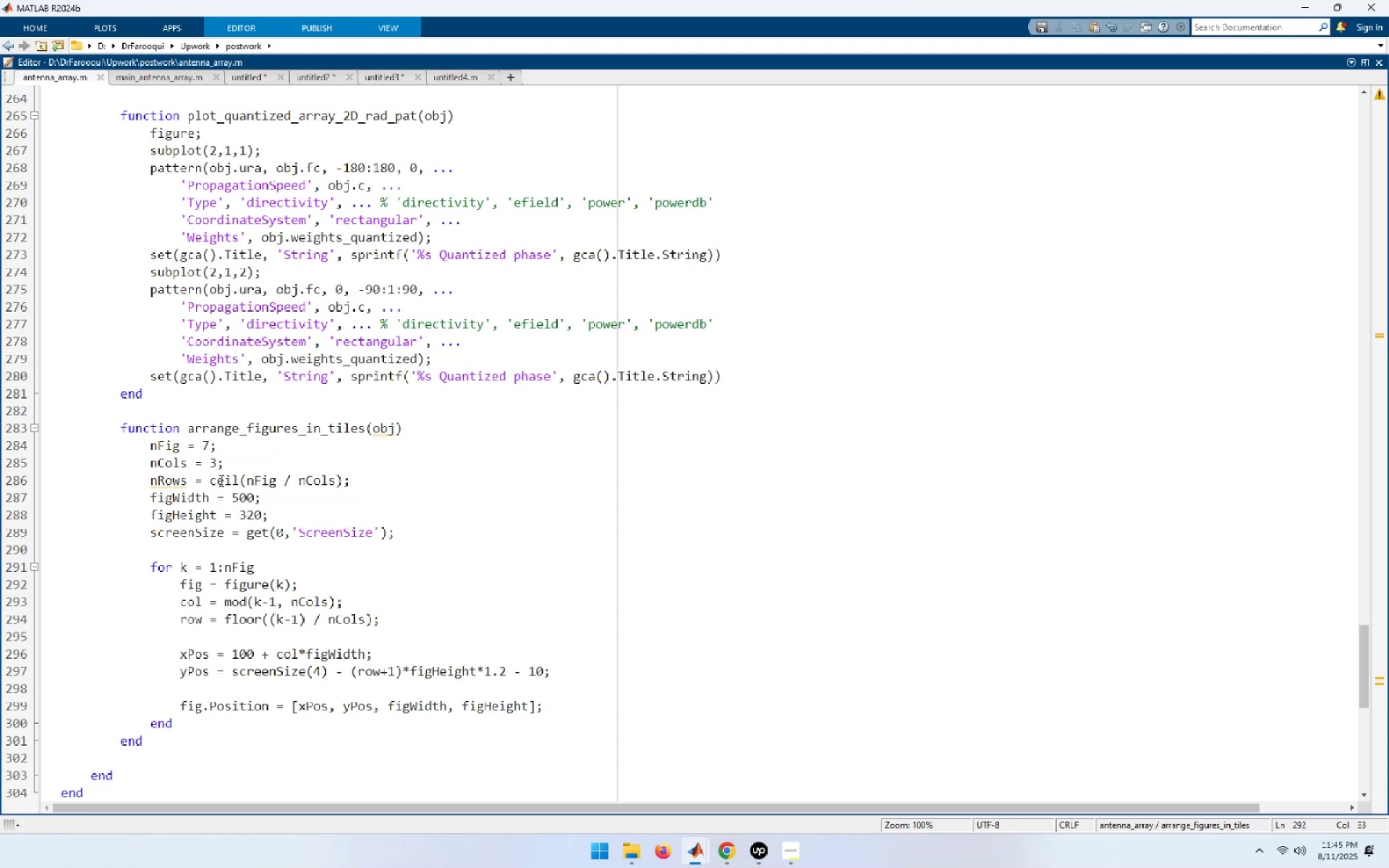 
left_click([230, 534])
 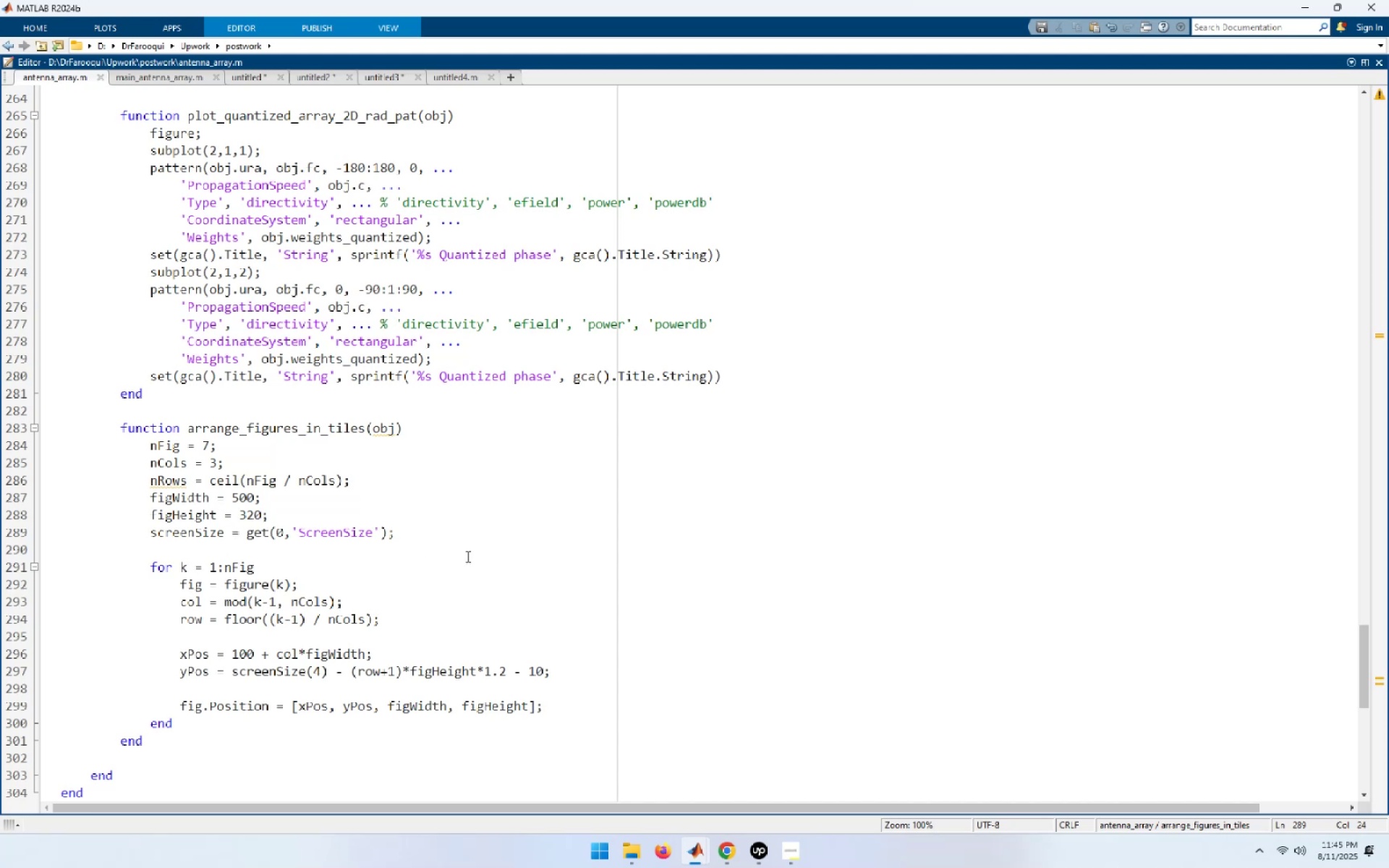 
key(ArrowUp)
 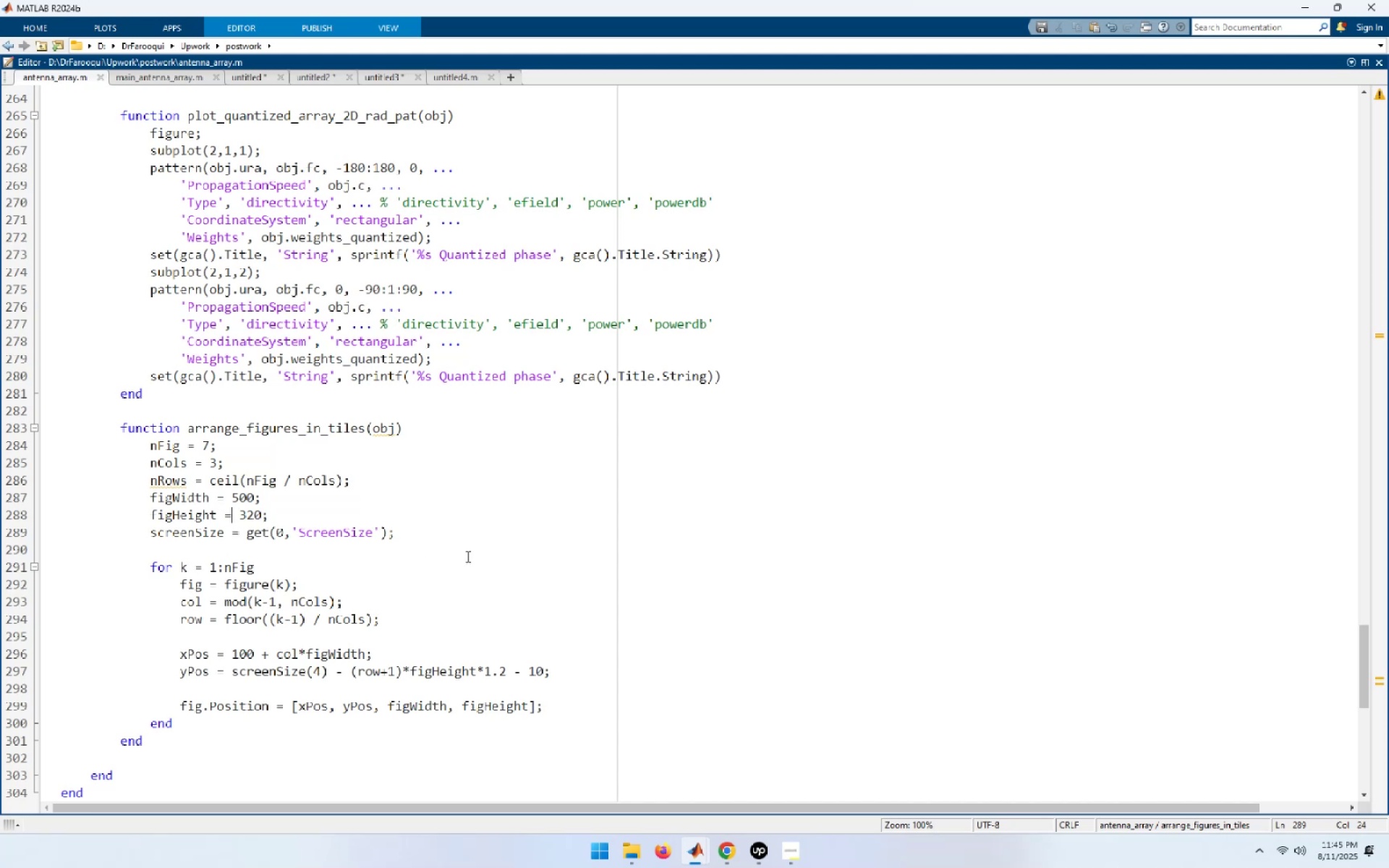 
key(ArrowLeft)
 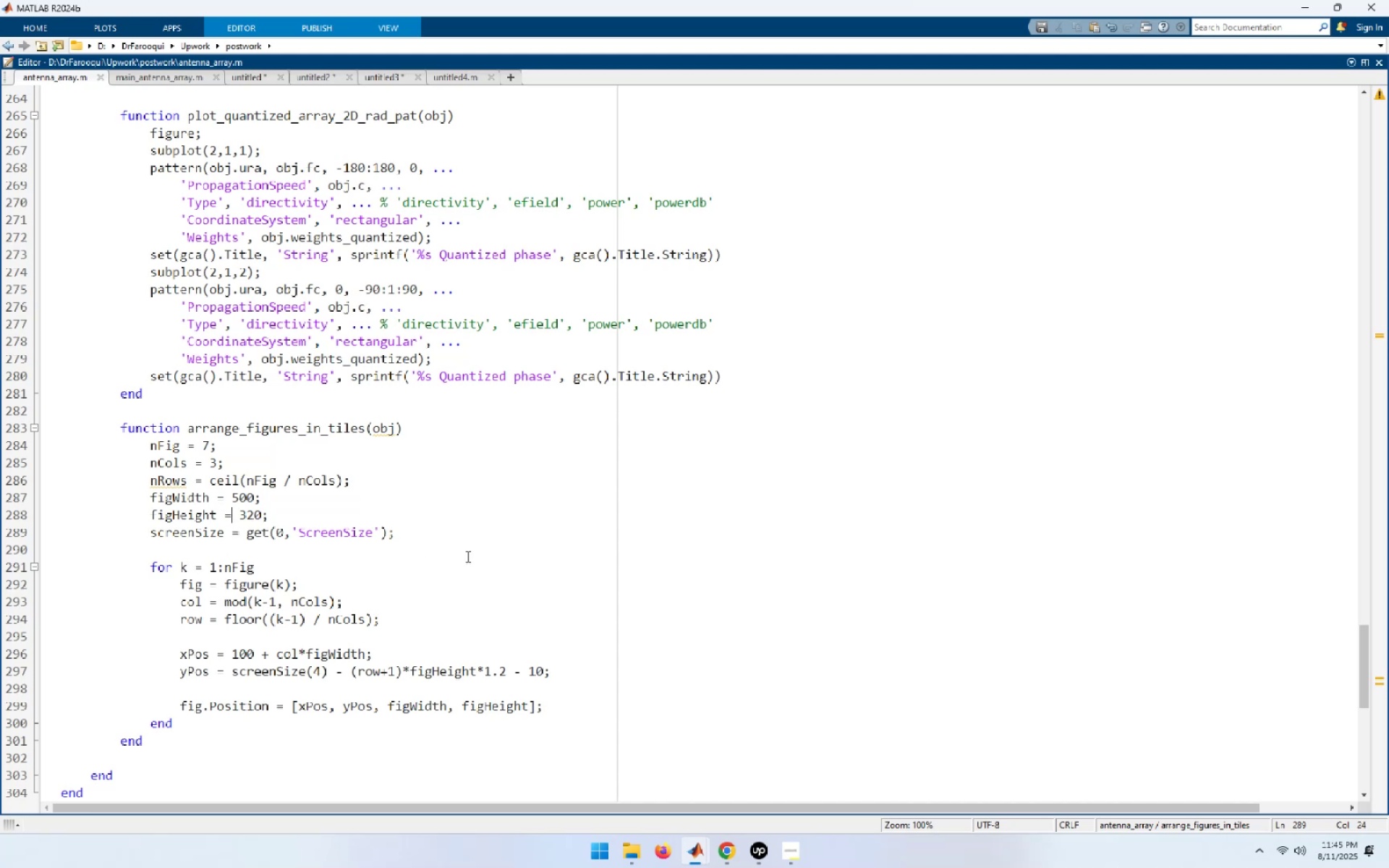 
key(Space)
 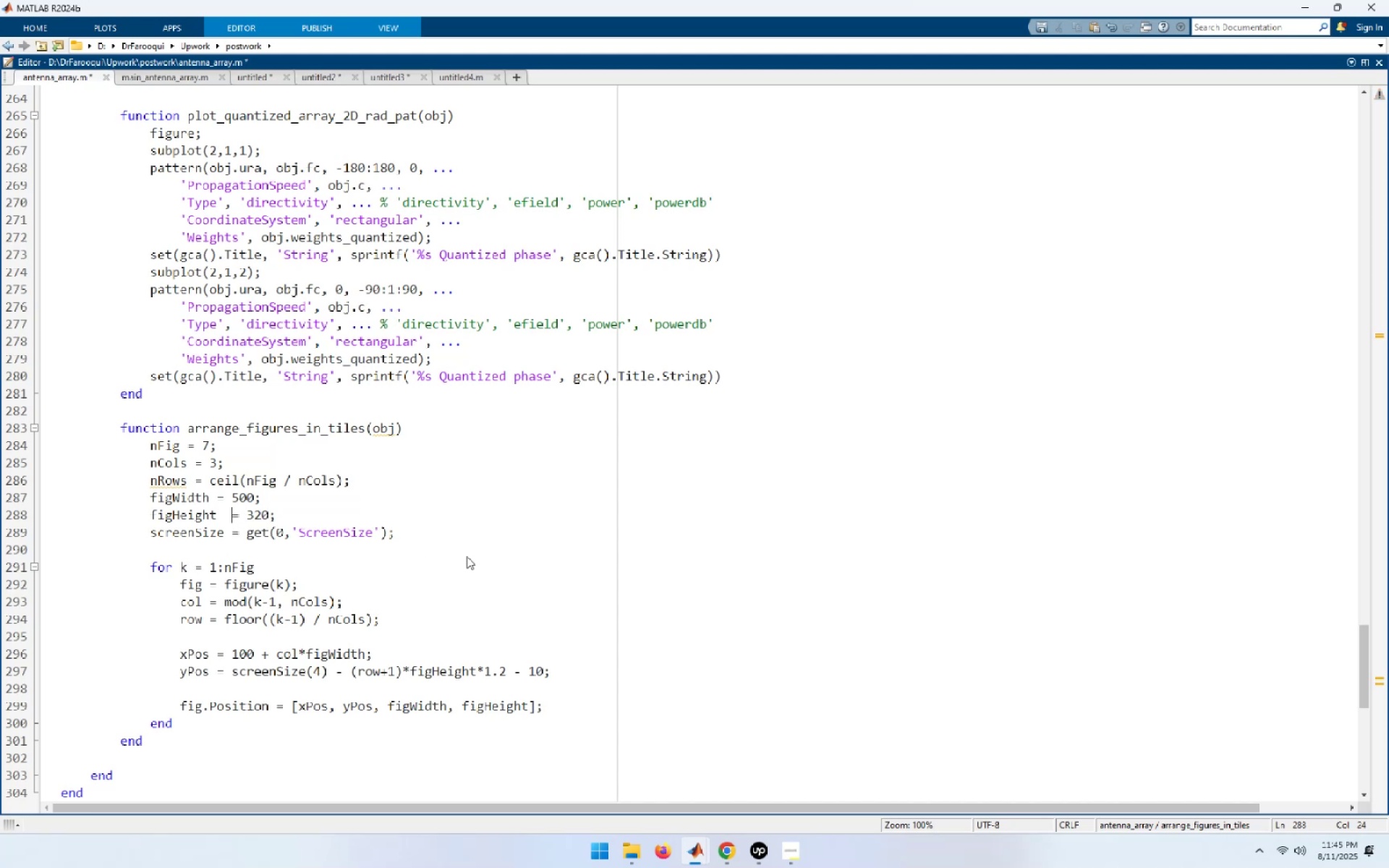 
key(ArrowUp)
 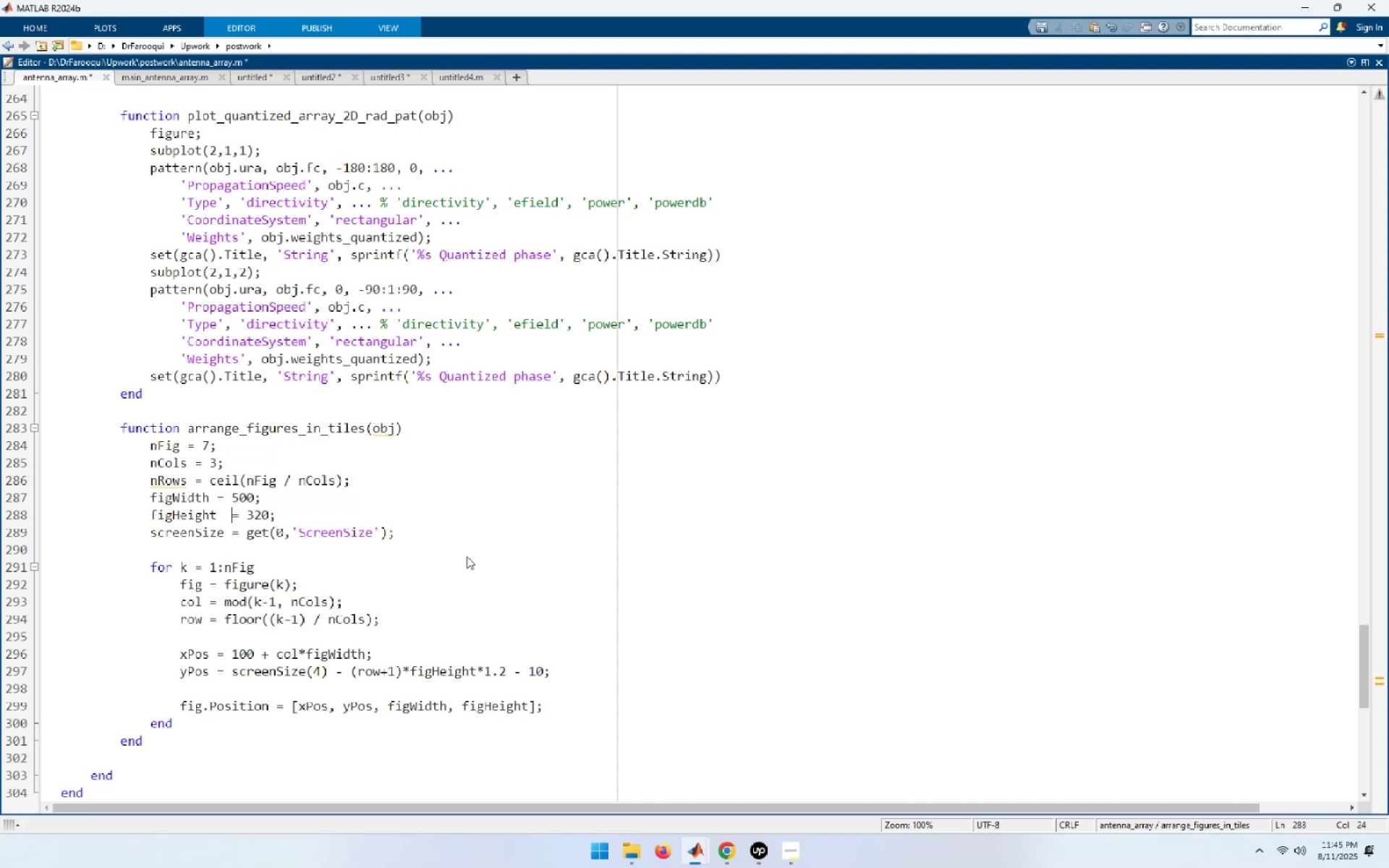 
key(ArrowLeft)
 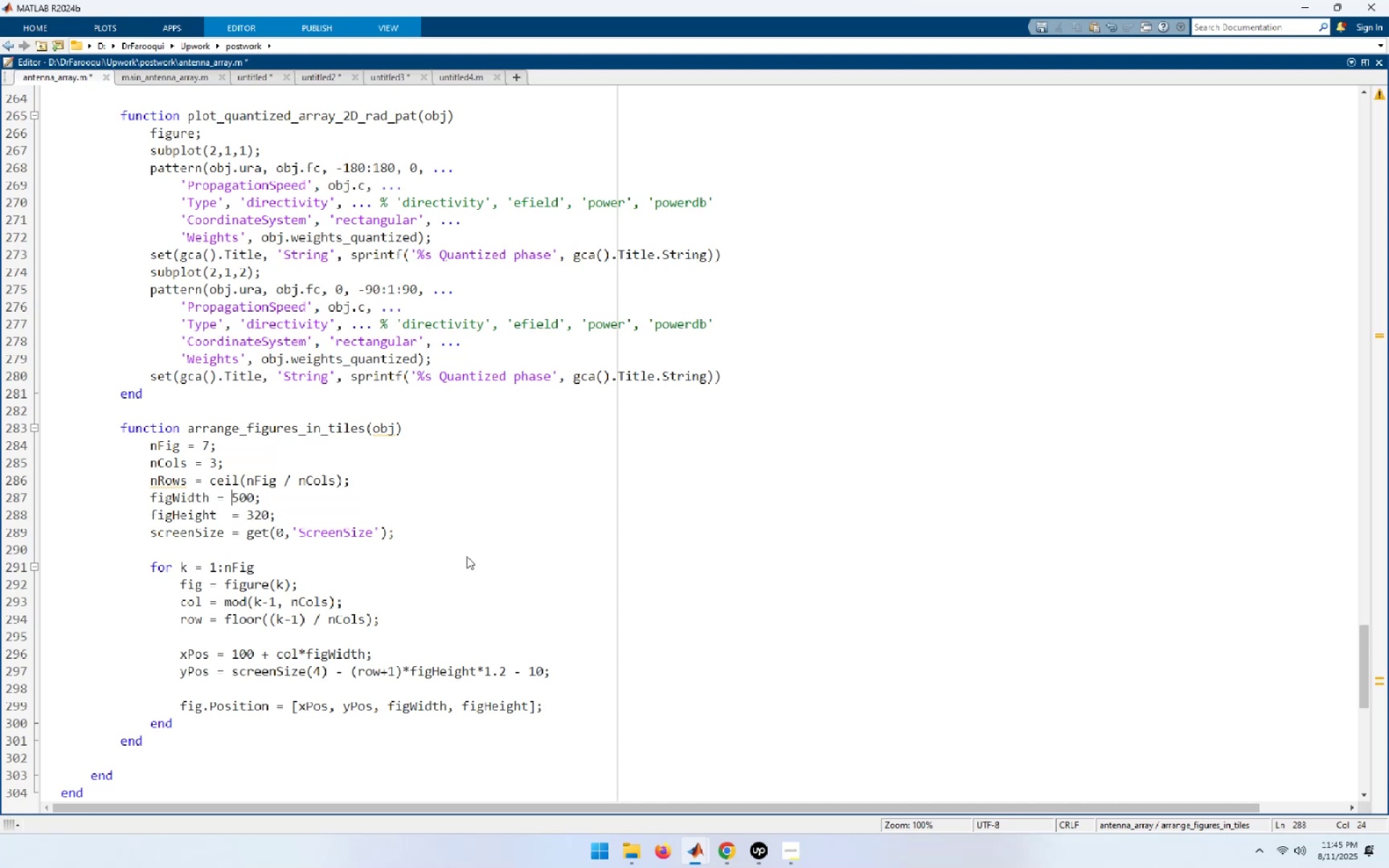 
key(ArrowLeft)
 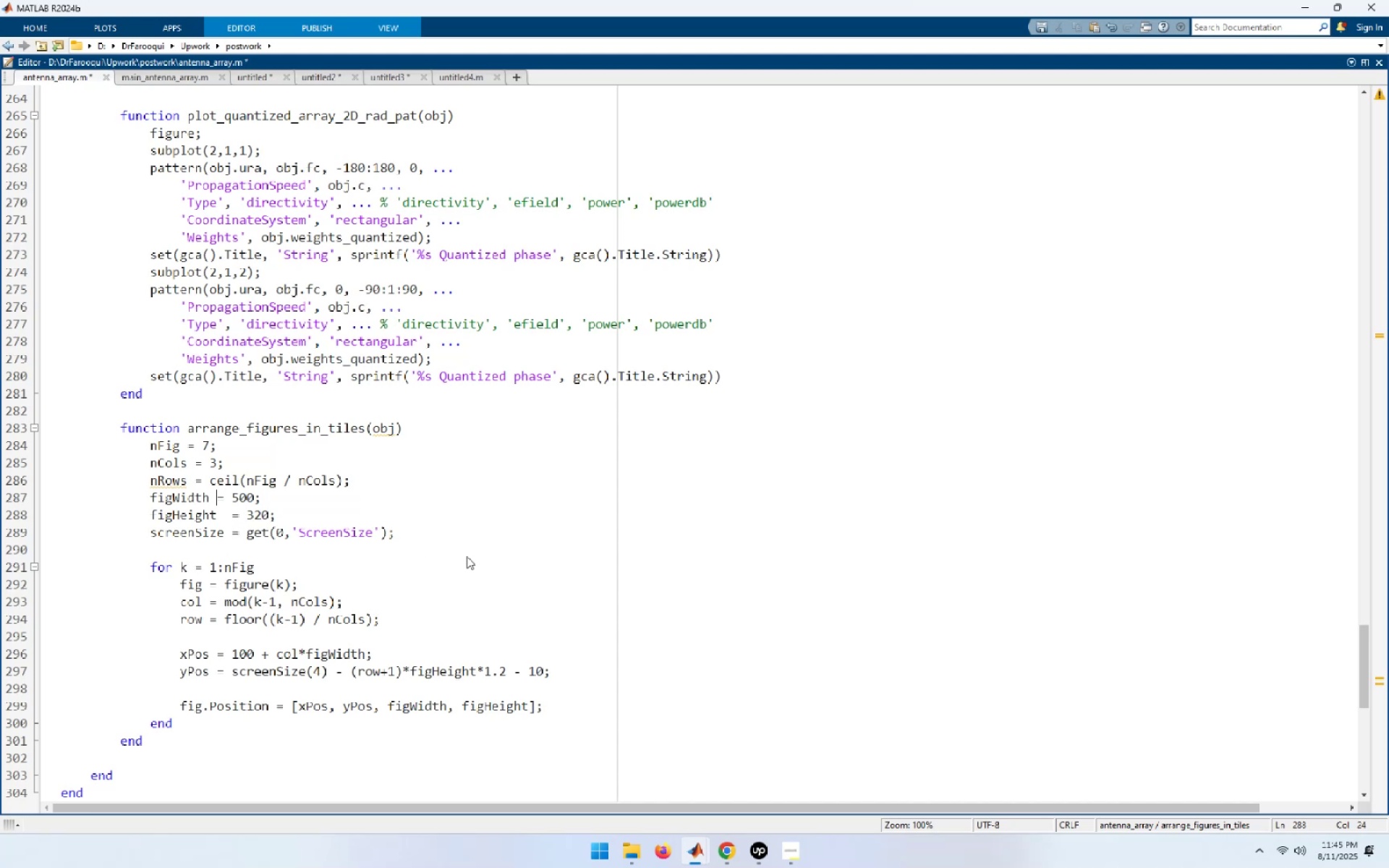 
key(Space)
 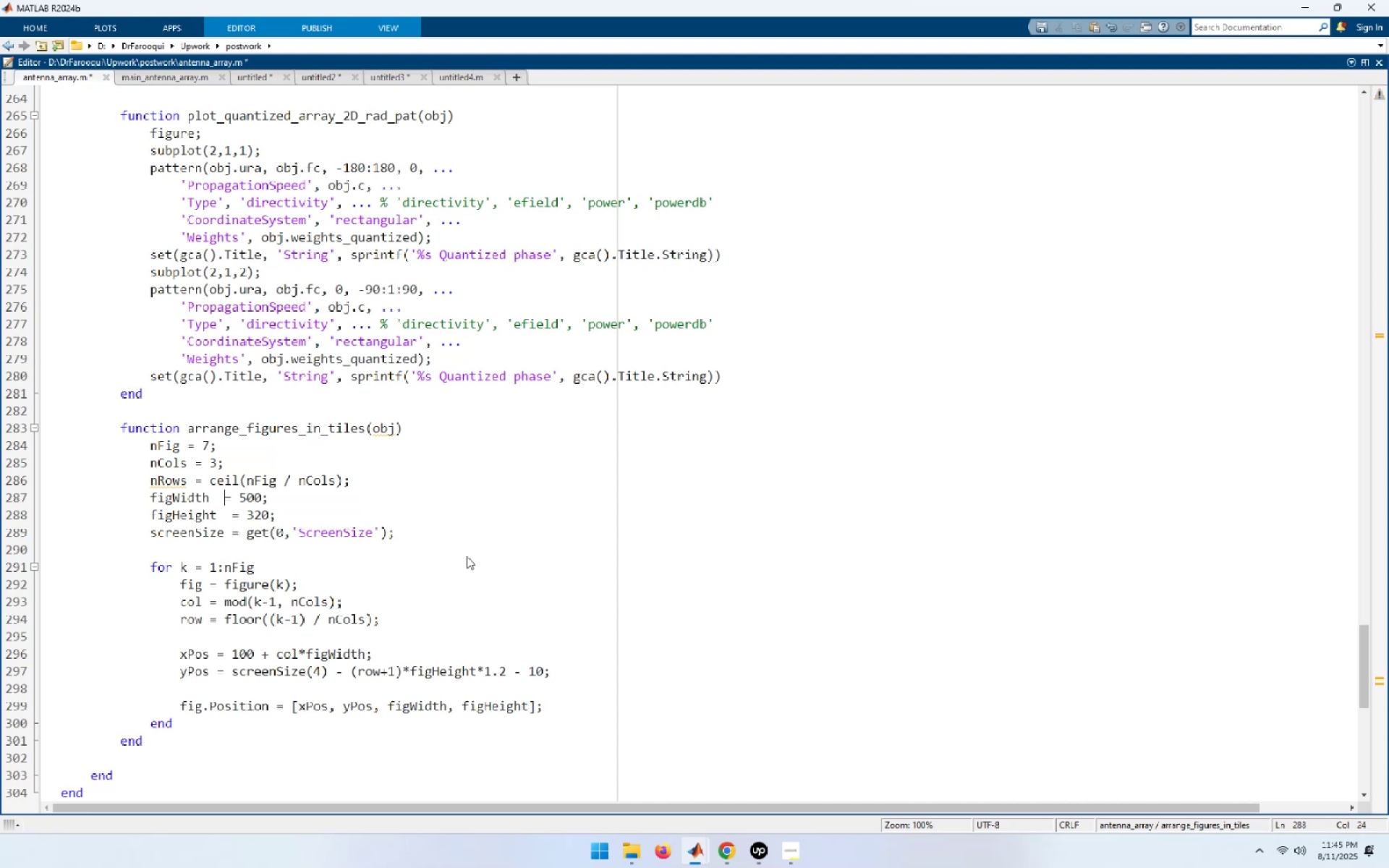 
key(Space)
 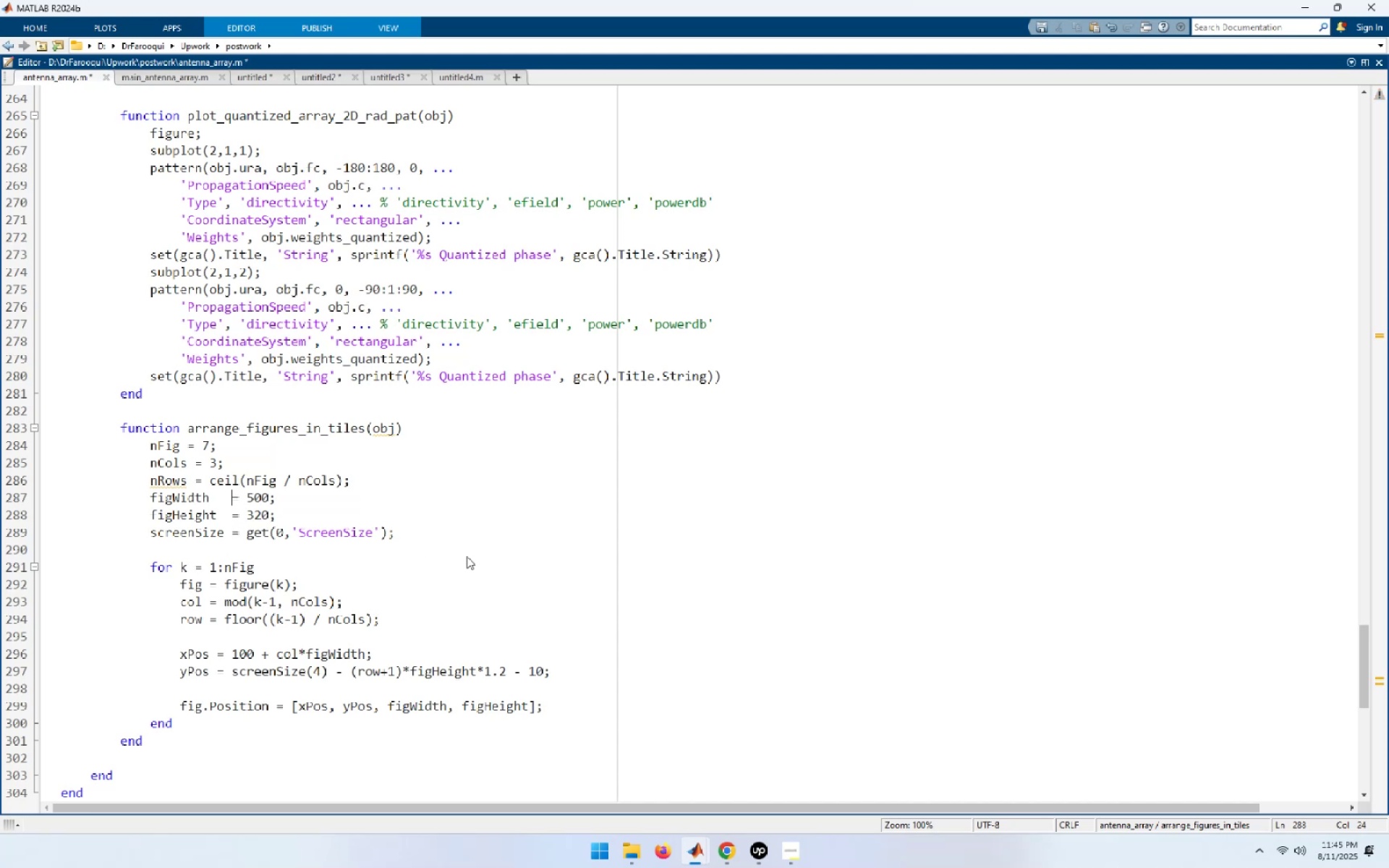 
key(ArrowUp)
 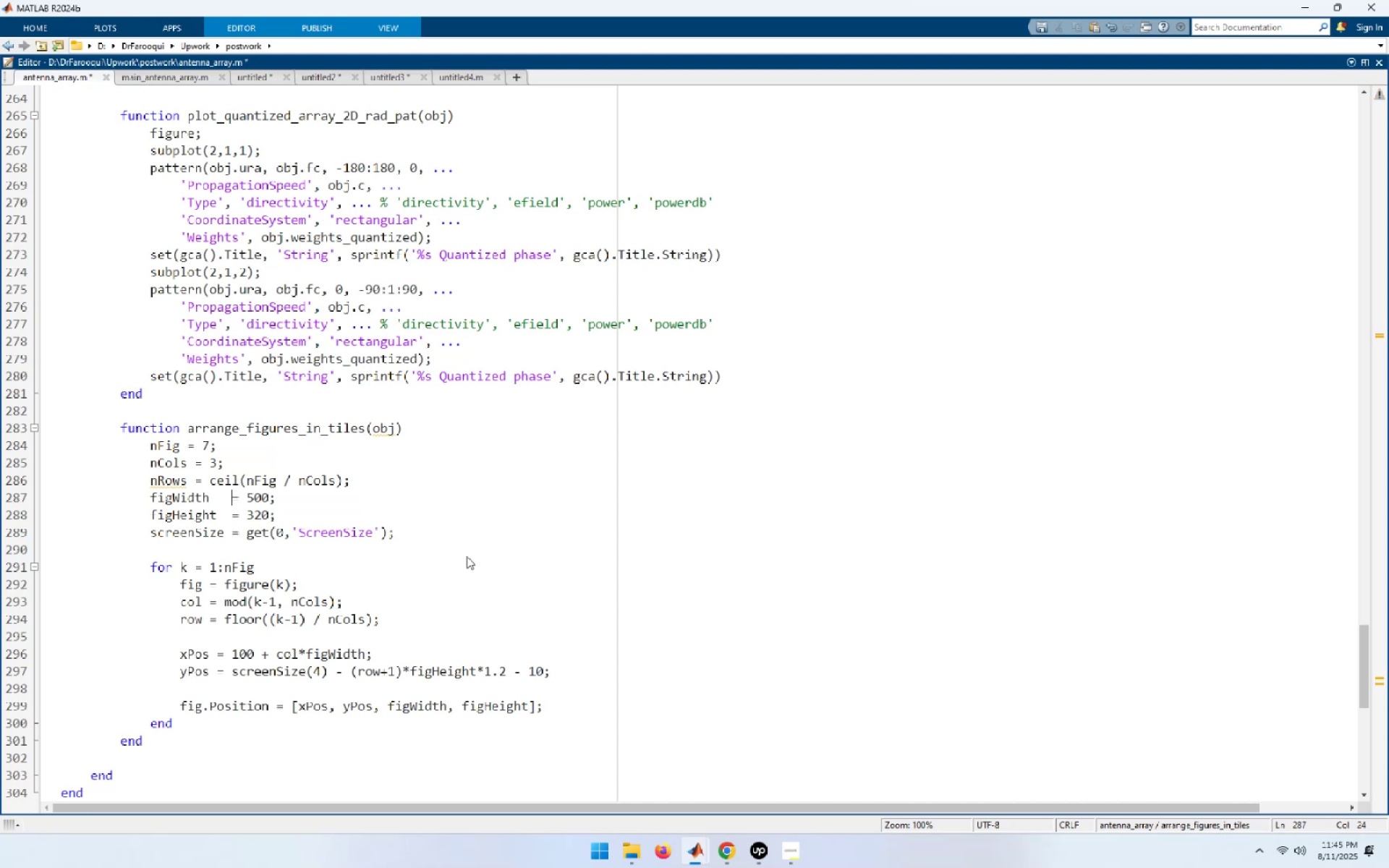 
key(ArrowLeft)
 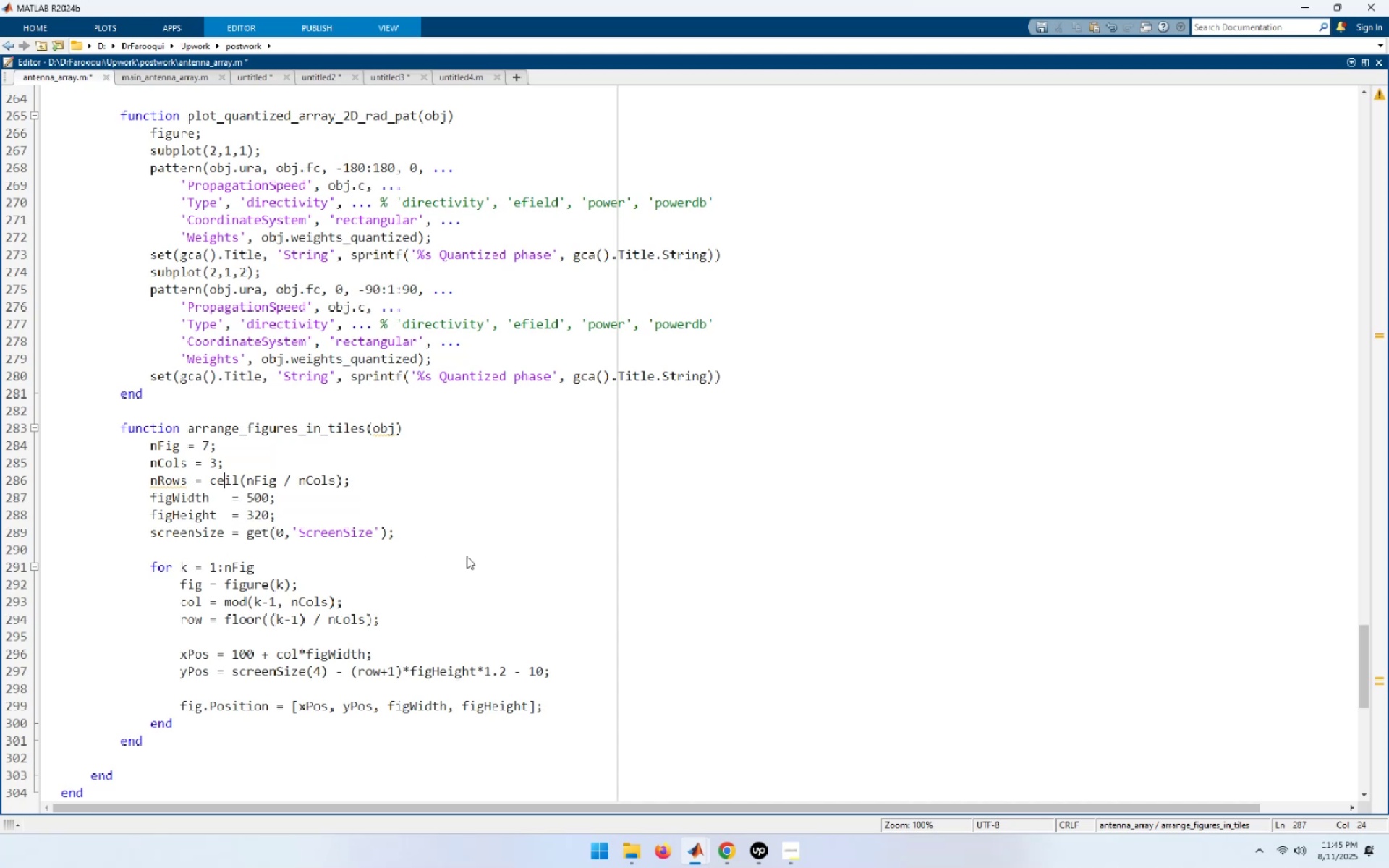 
key(ArrowLeft)
 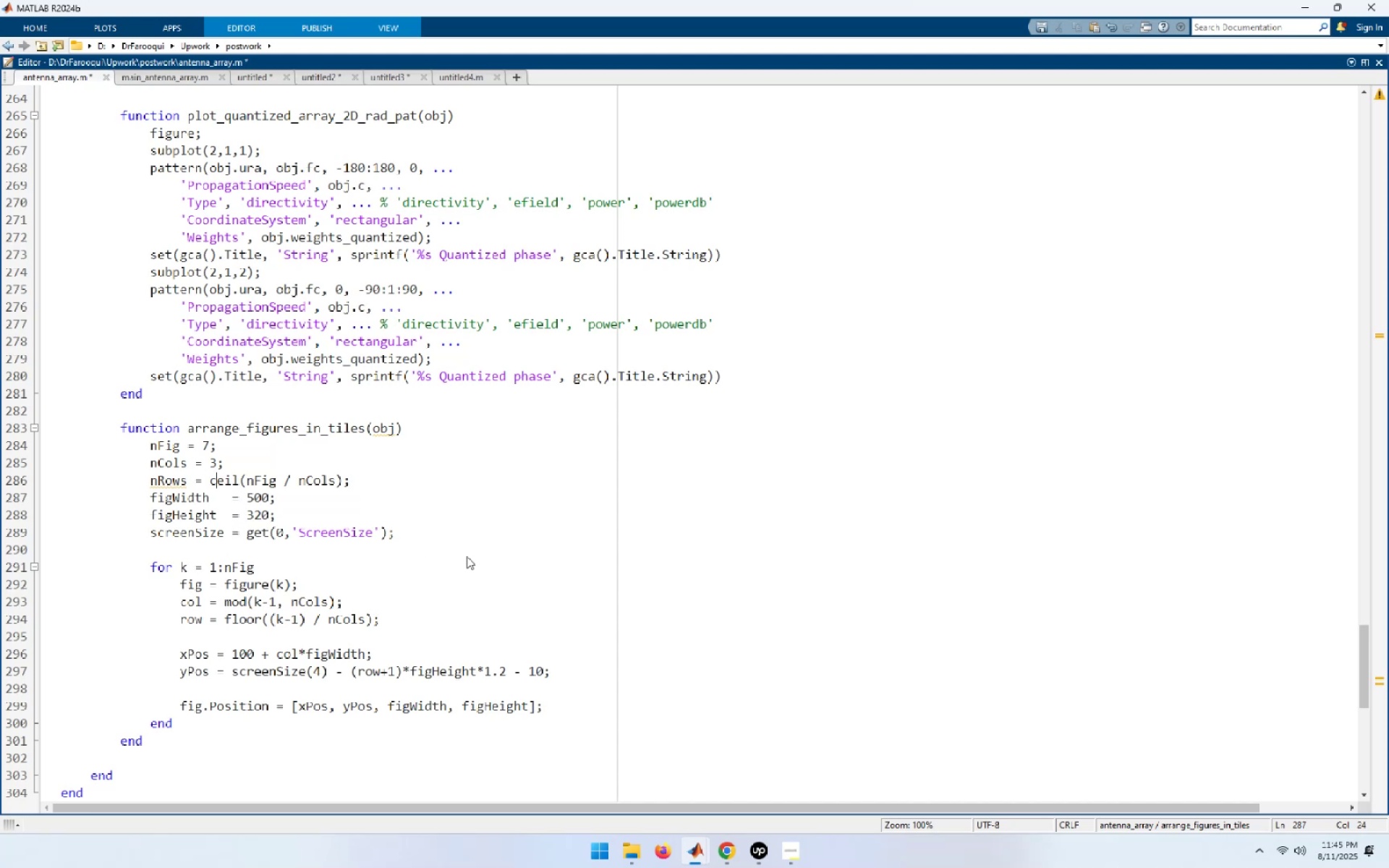 
key(ArrowLeft)
 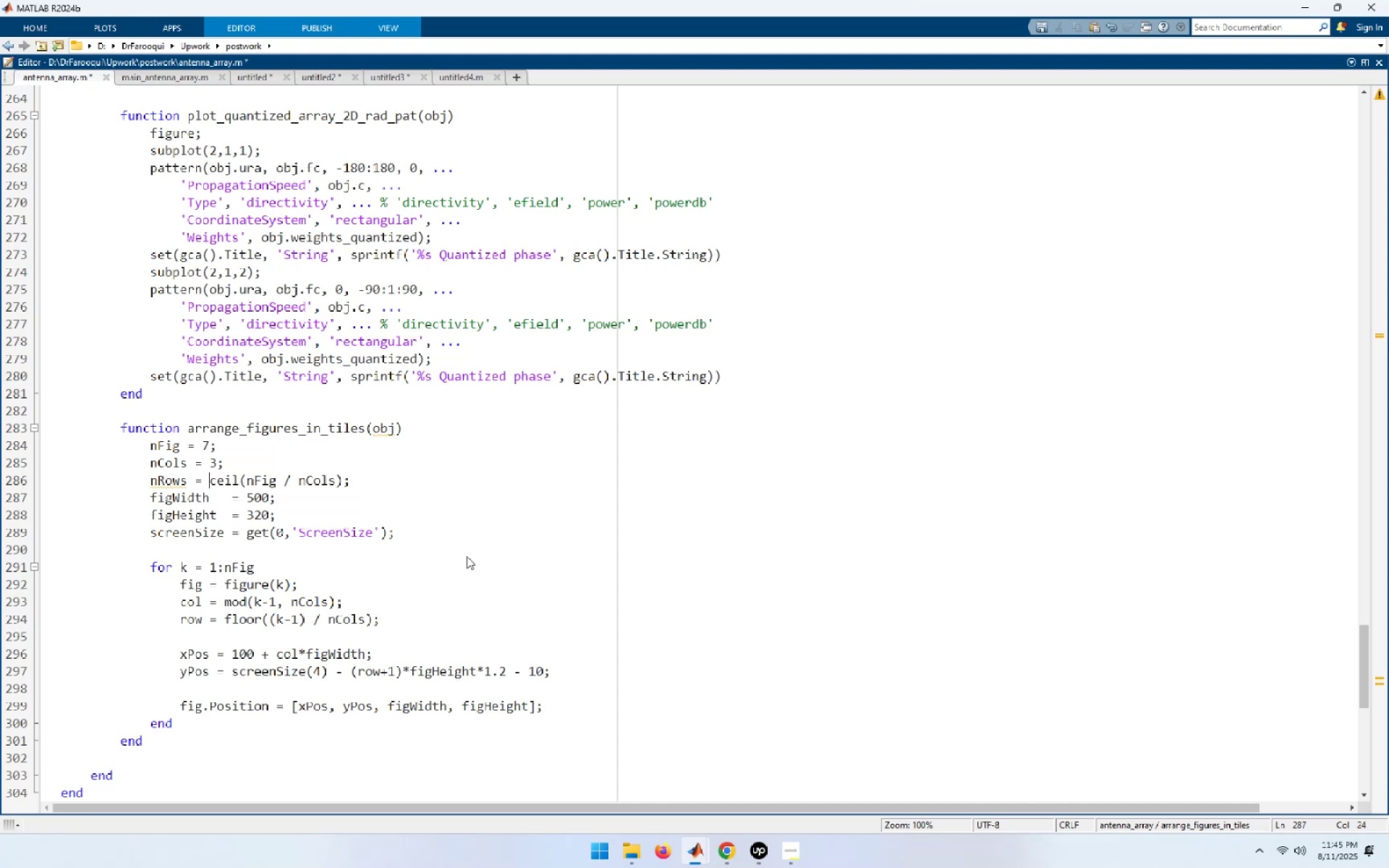 
key(ArrowLeft)
 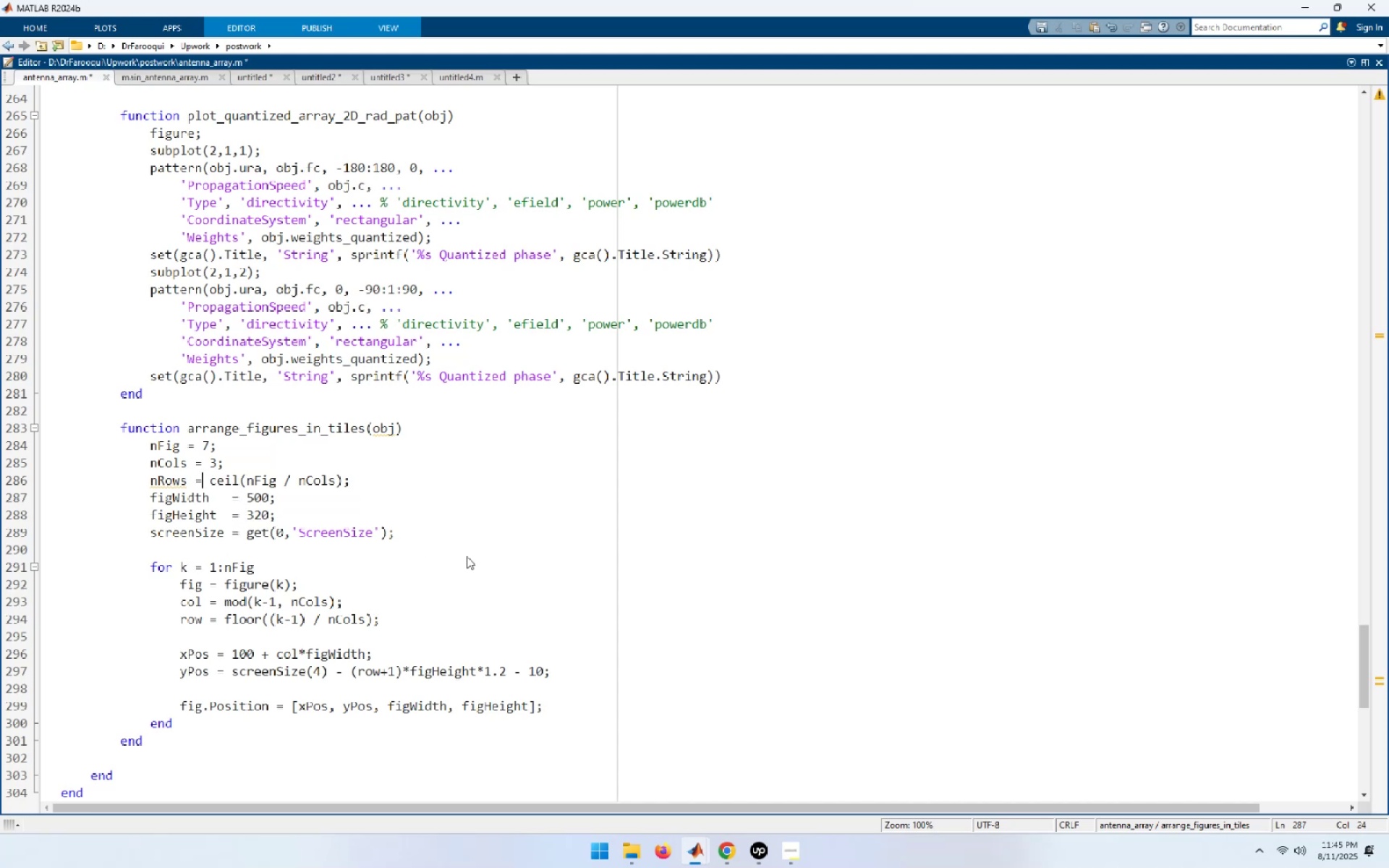 
key(ArrowLeft)
 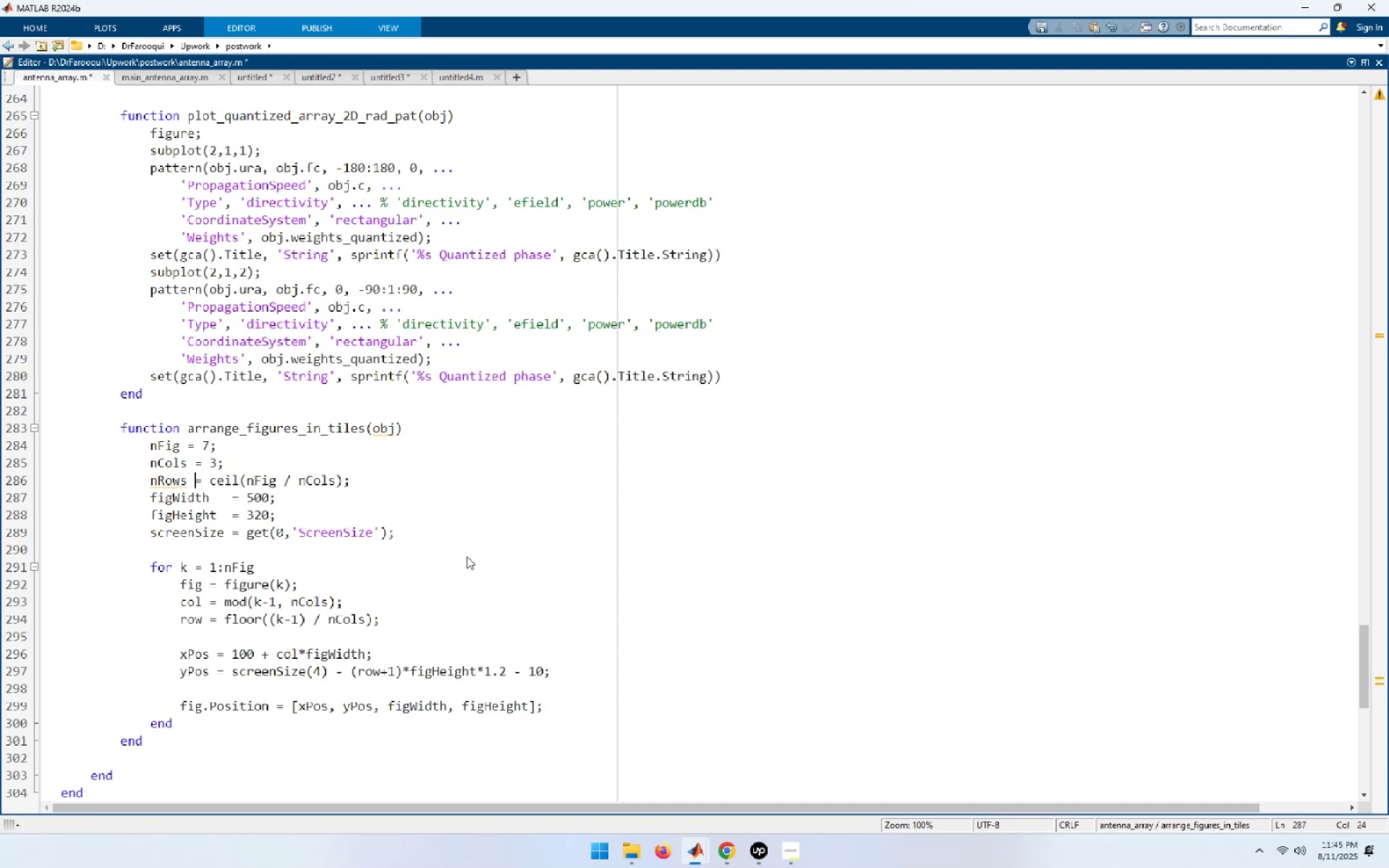 
key(Space)
 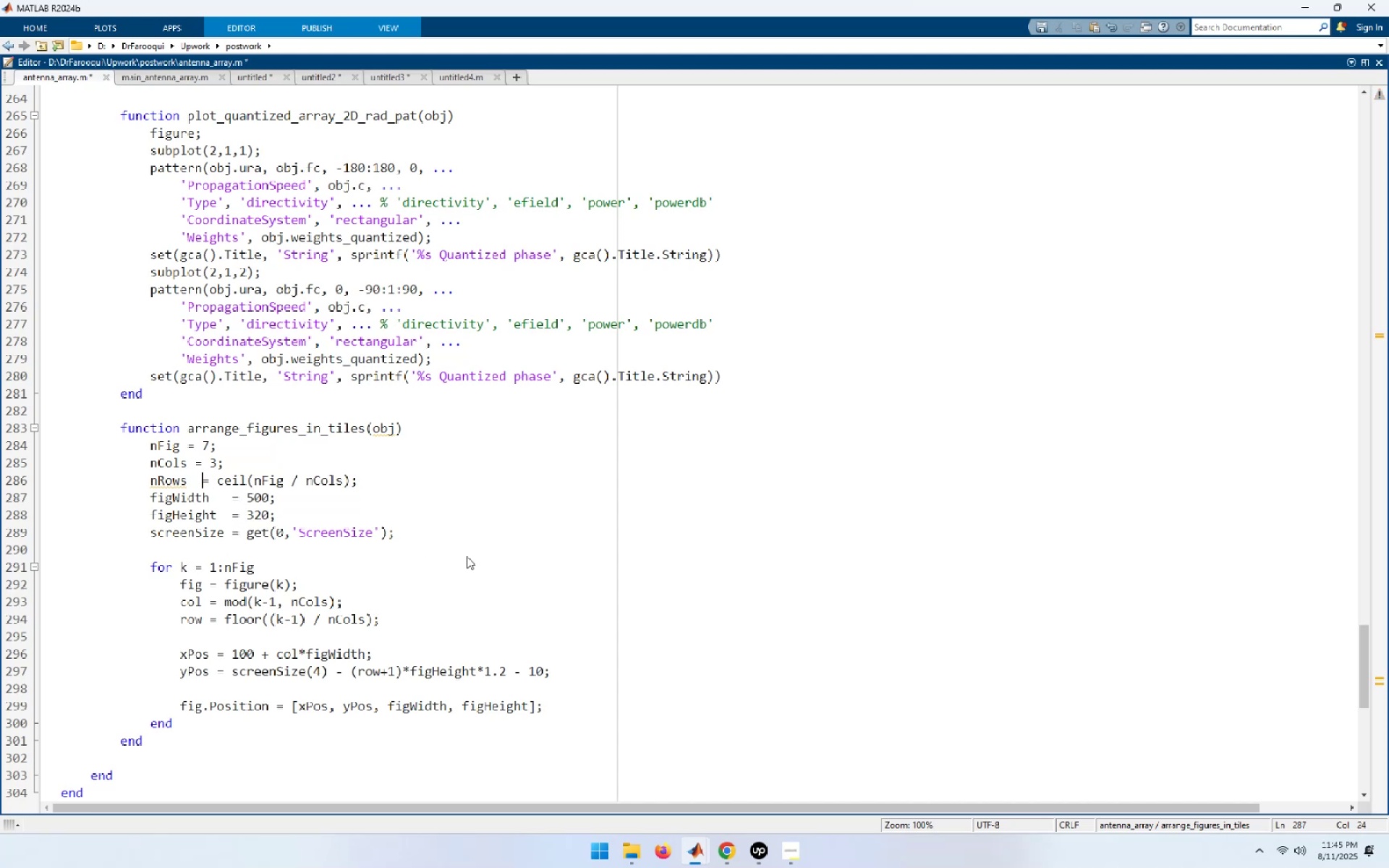 
key(Space)
 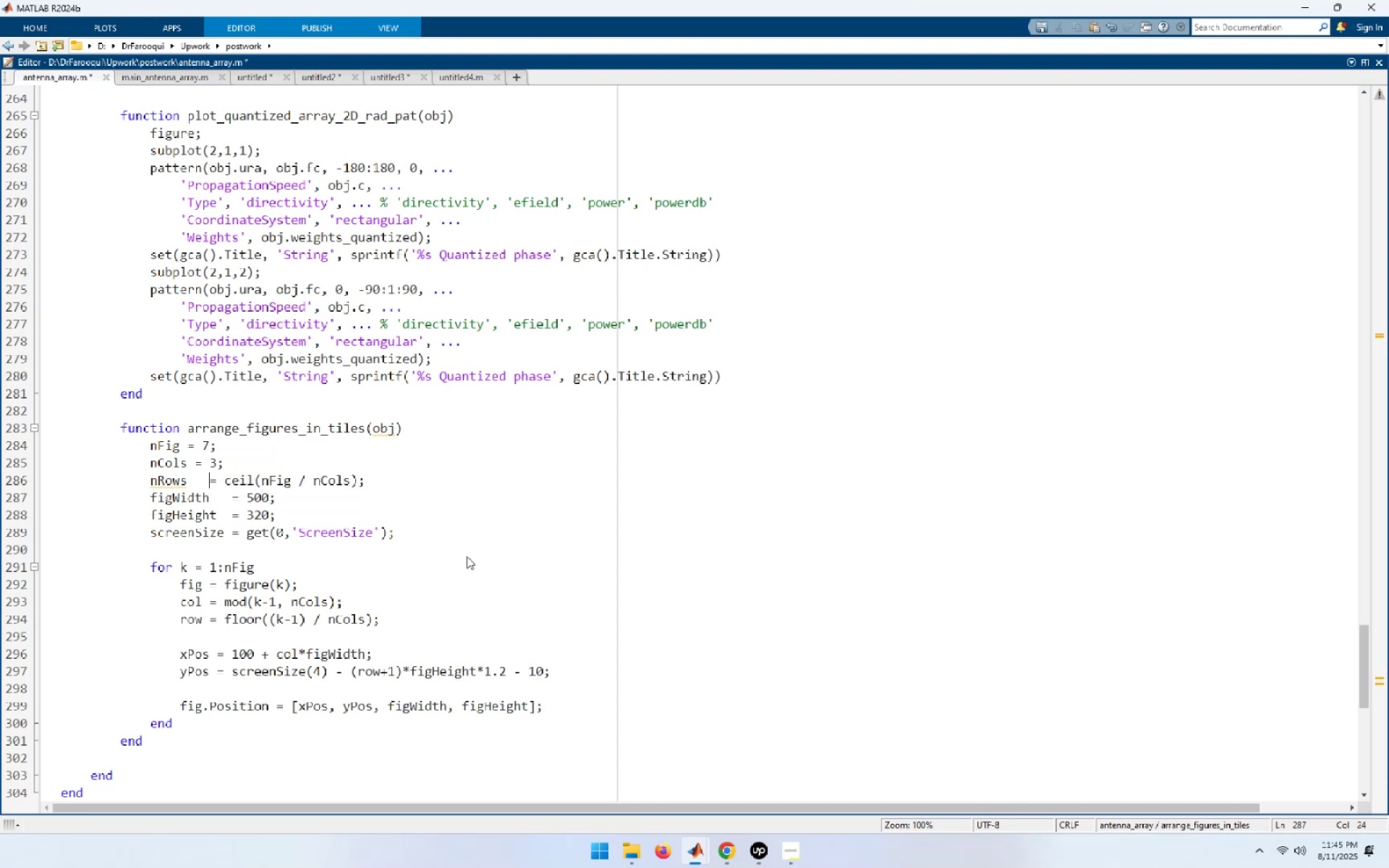 
key(Space)
 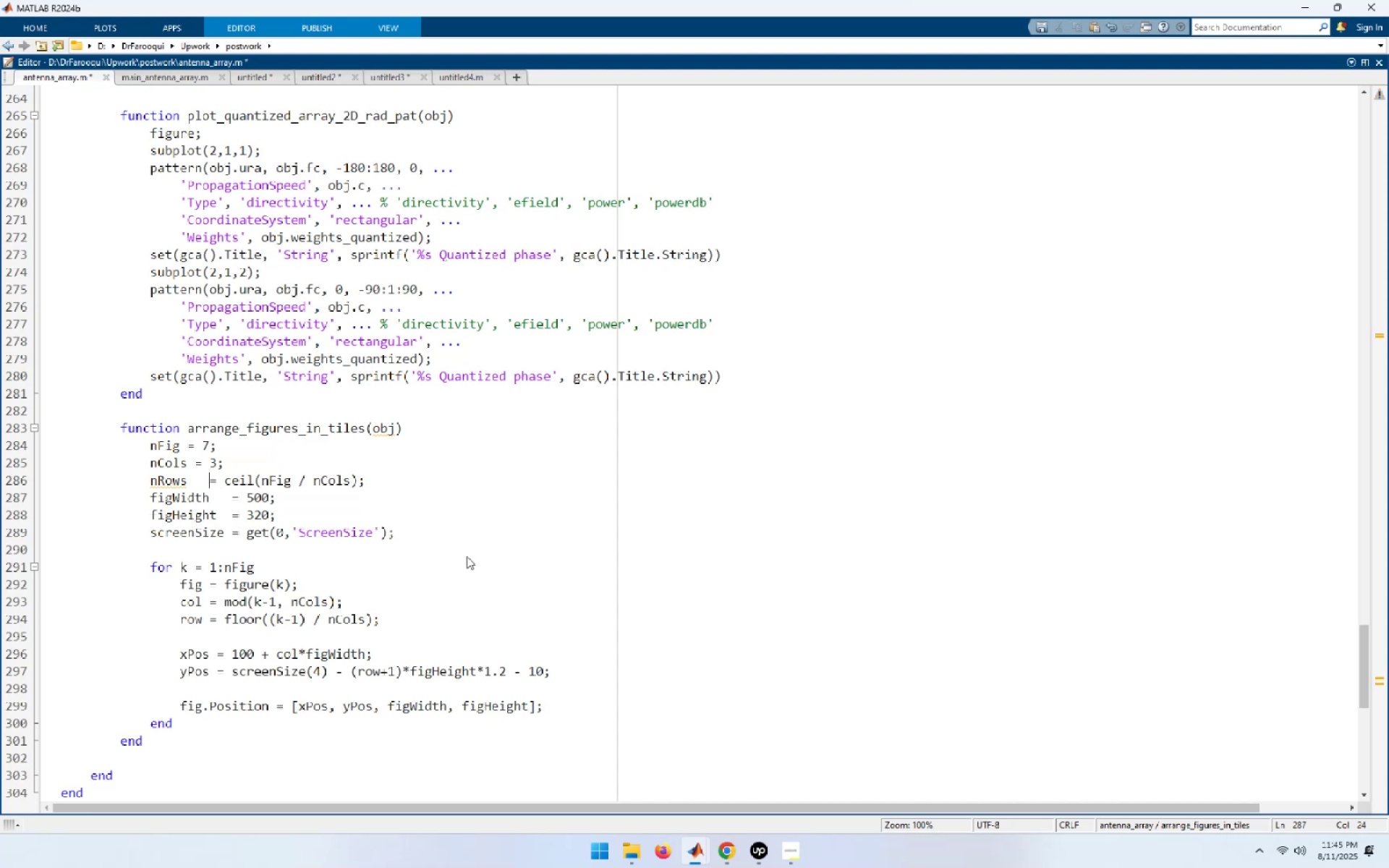 
key(Space)
 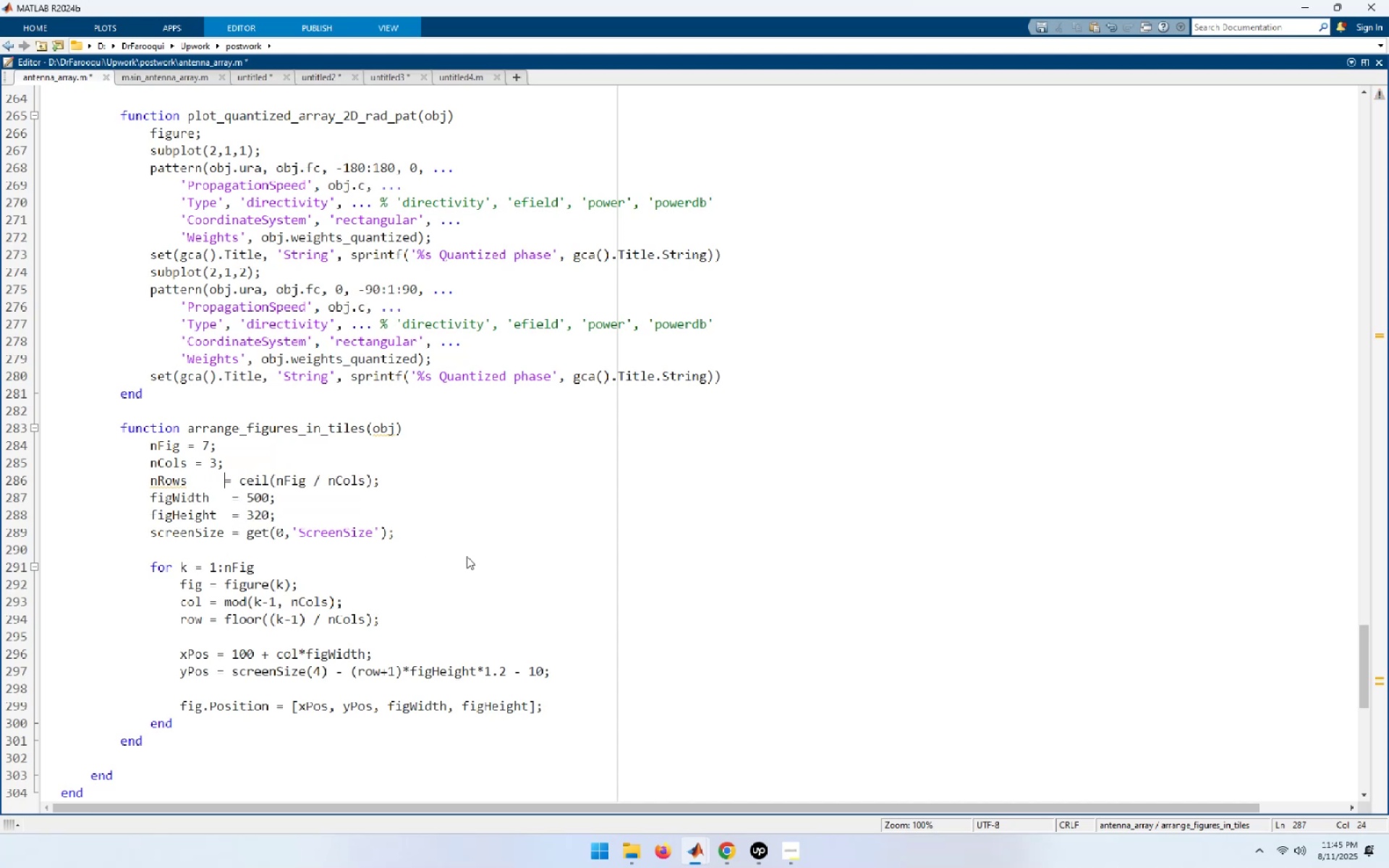 
key(Space)
 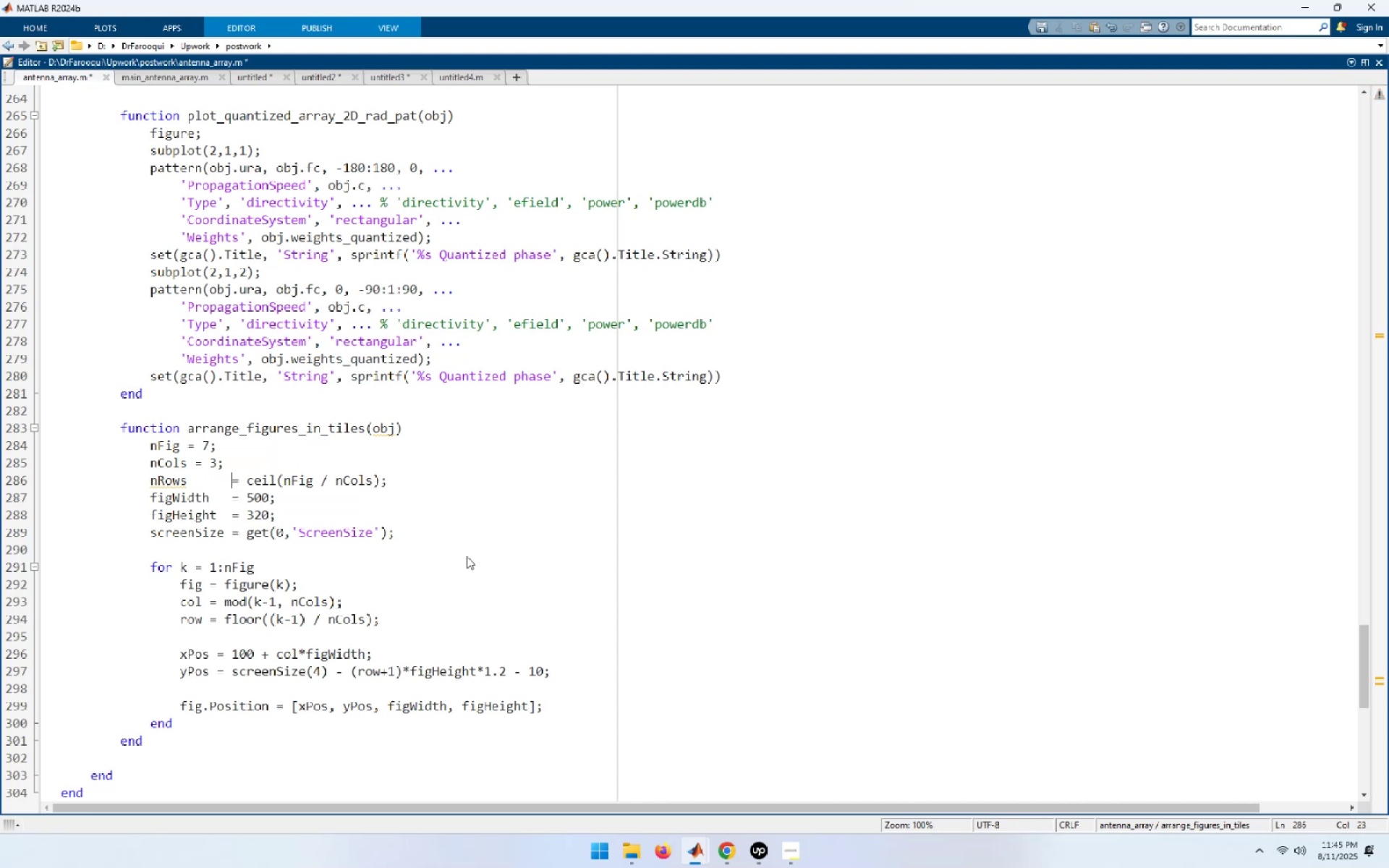 
key(ArrowUp)
 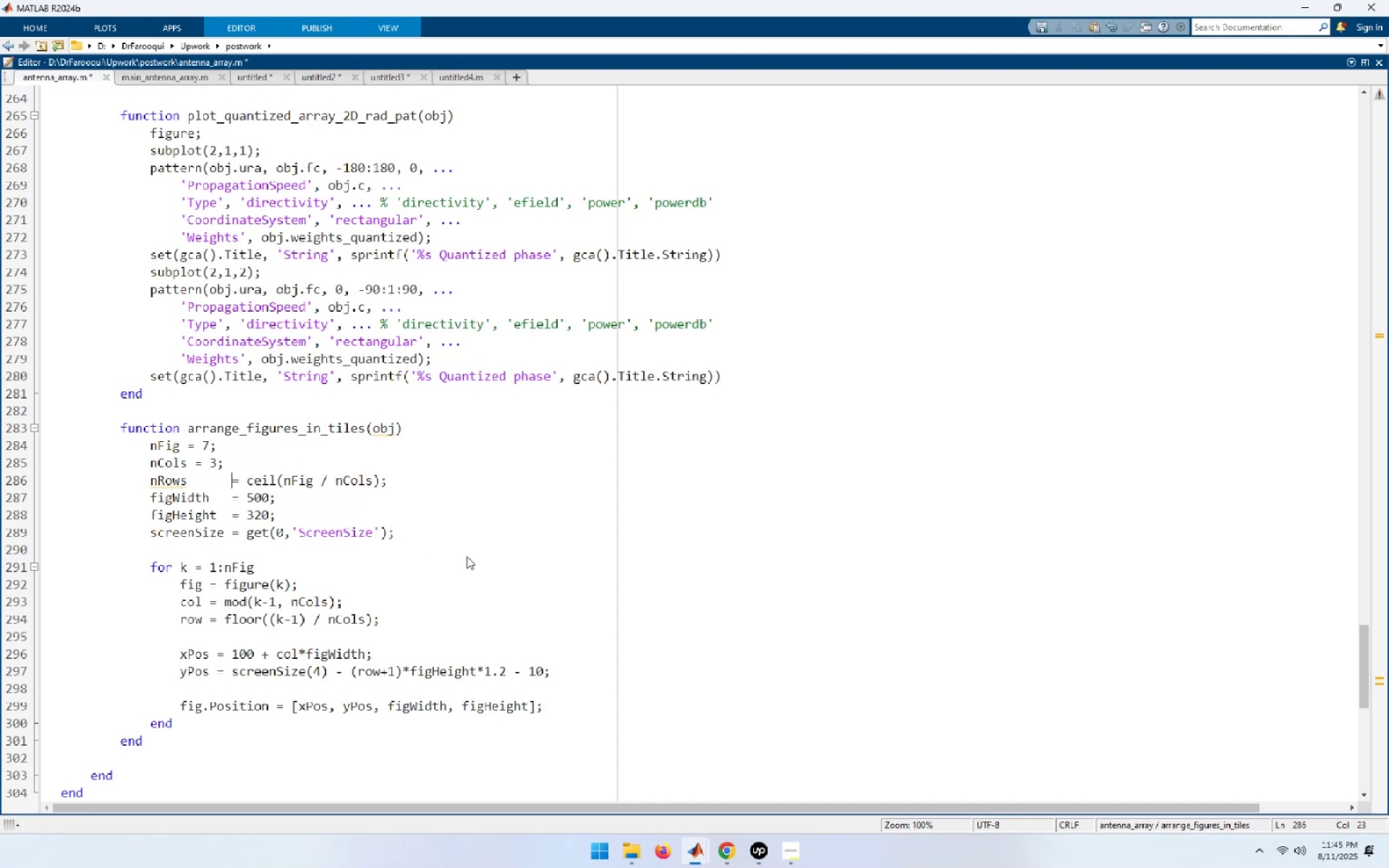 
key(ArrowLeft)
 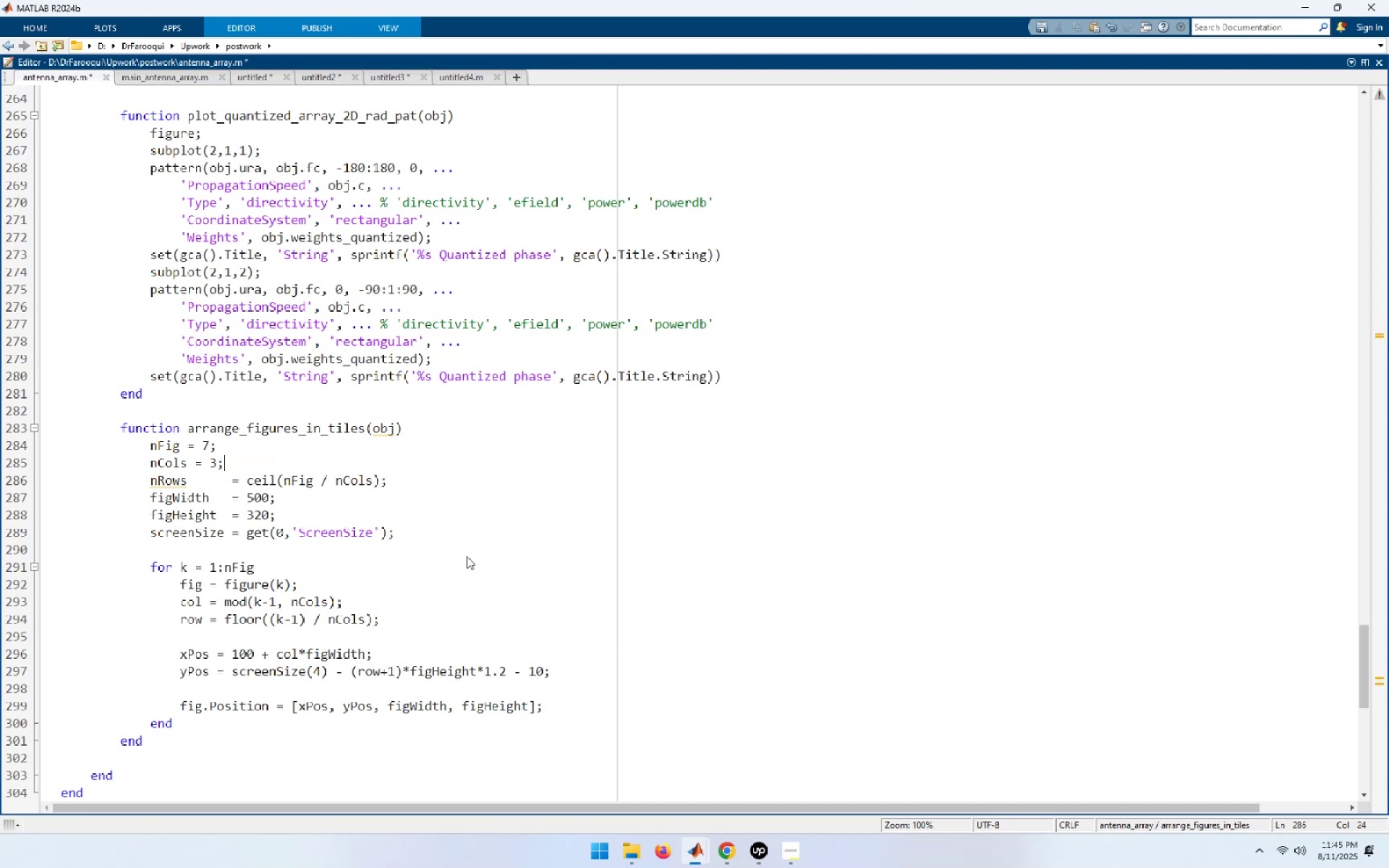 
key(ArrowLeft)
 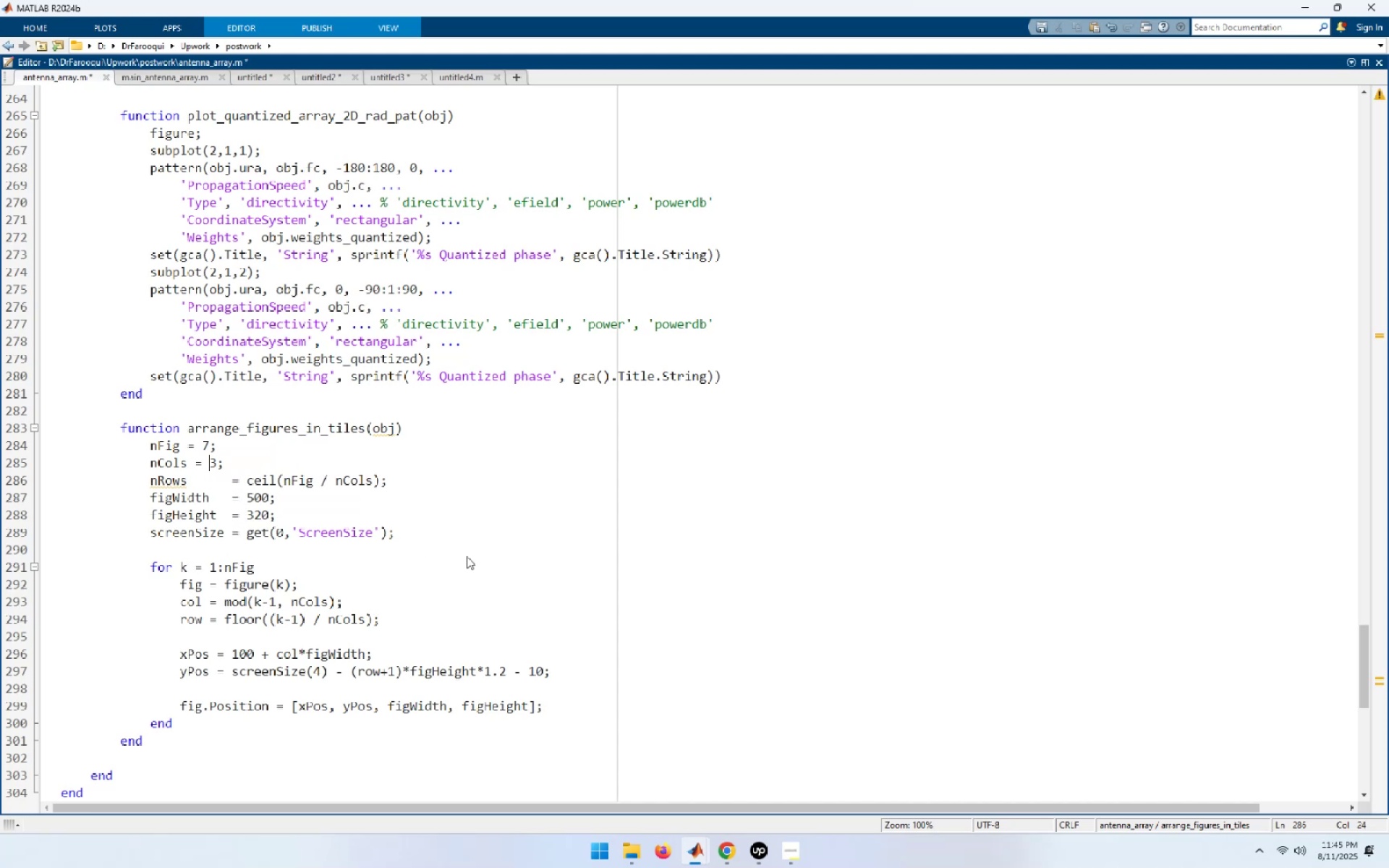 
key(ArrowLeft)
 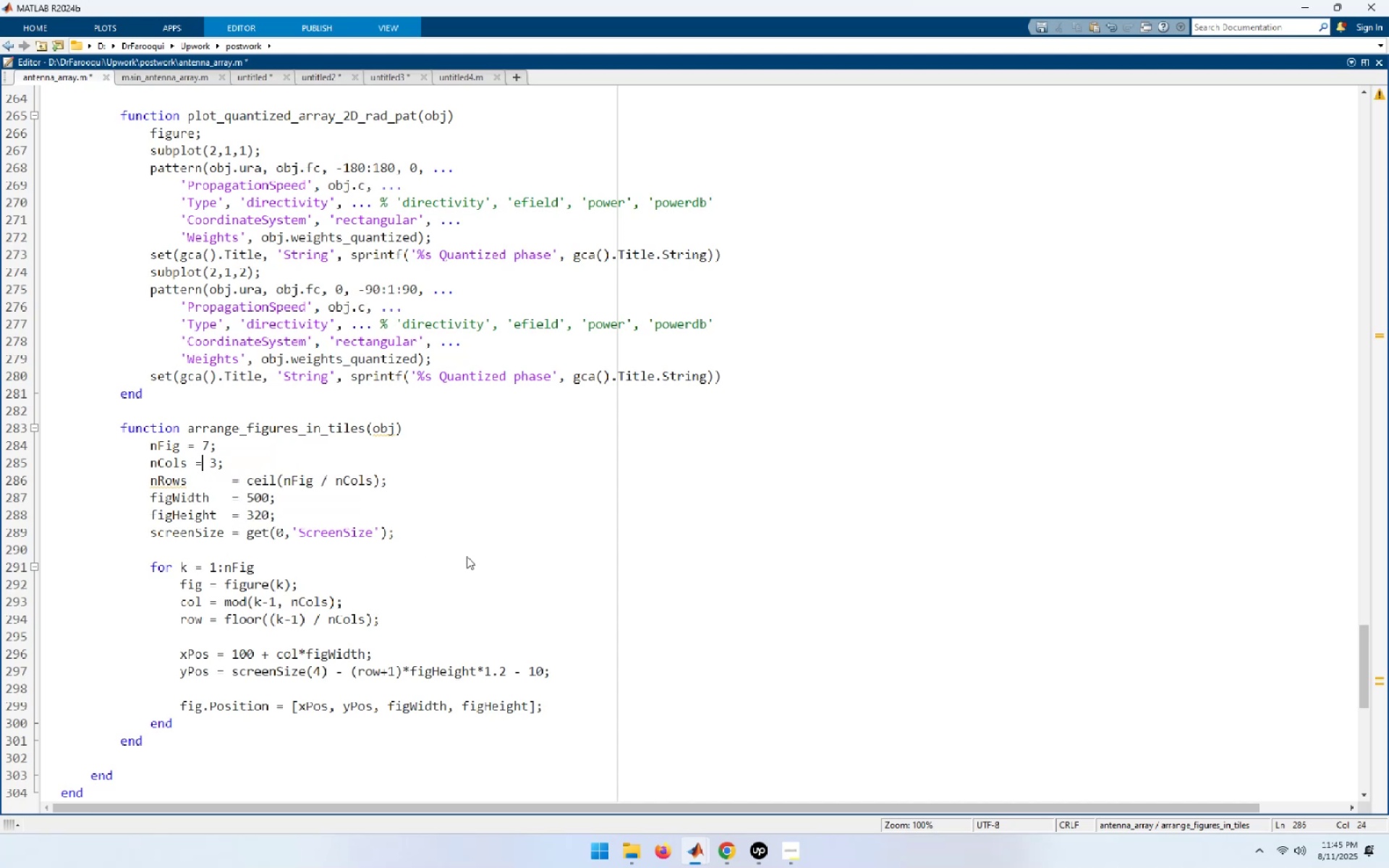 
key(ArrowLeft)
 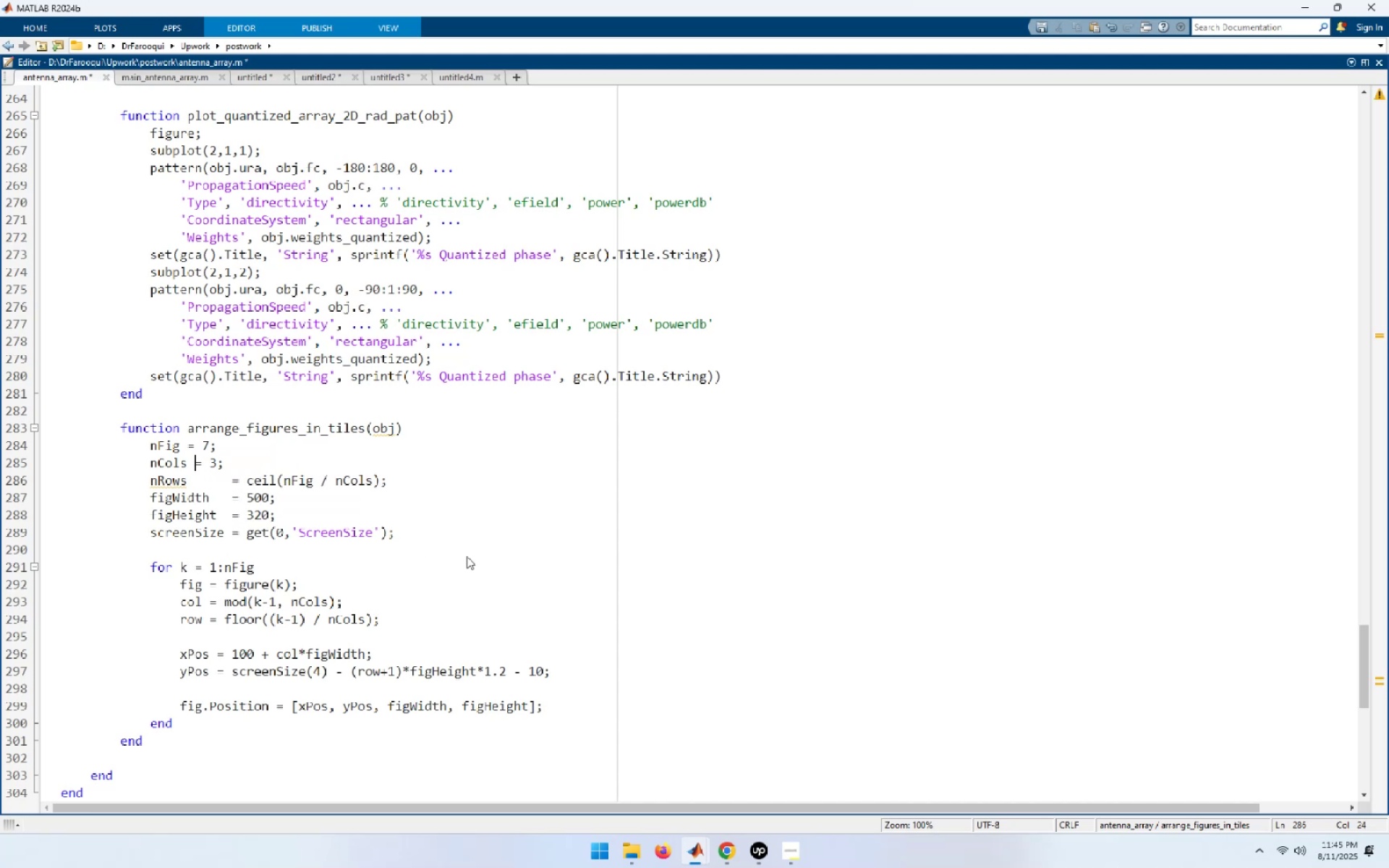 
key(Space)
 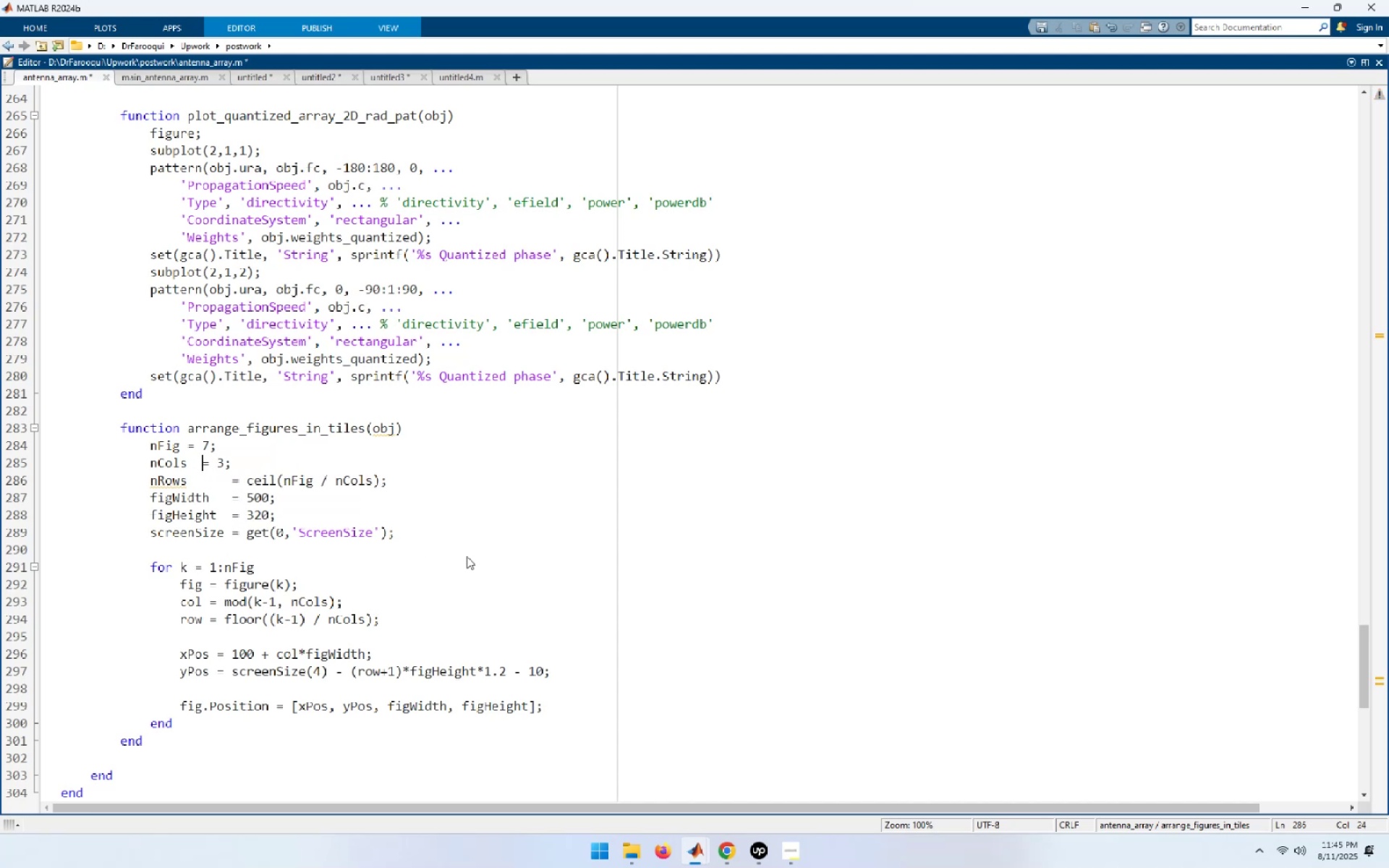 
key(Space)
 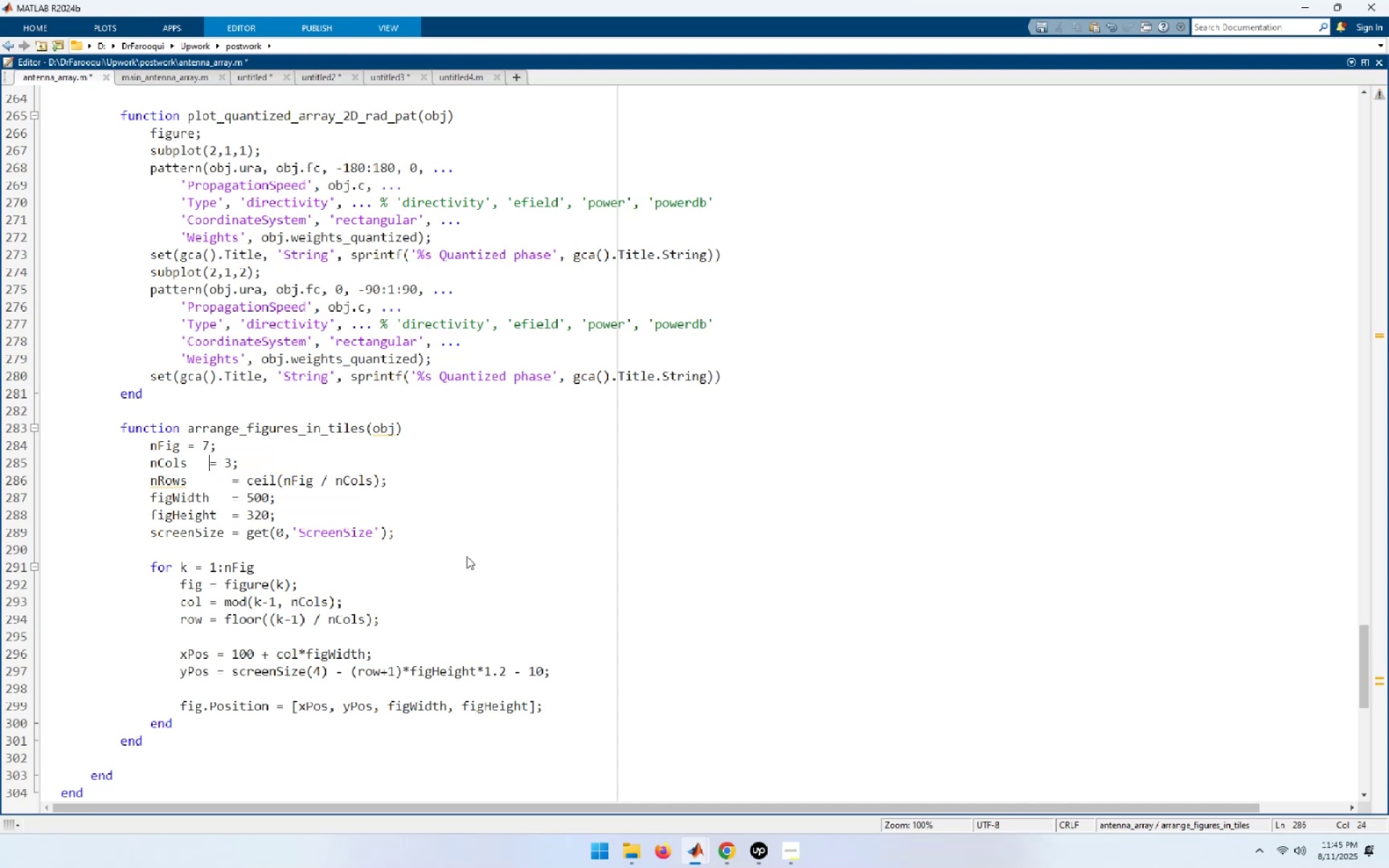 
key(Space)
 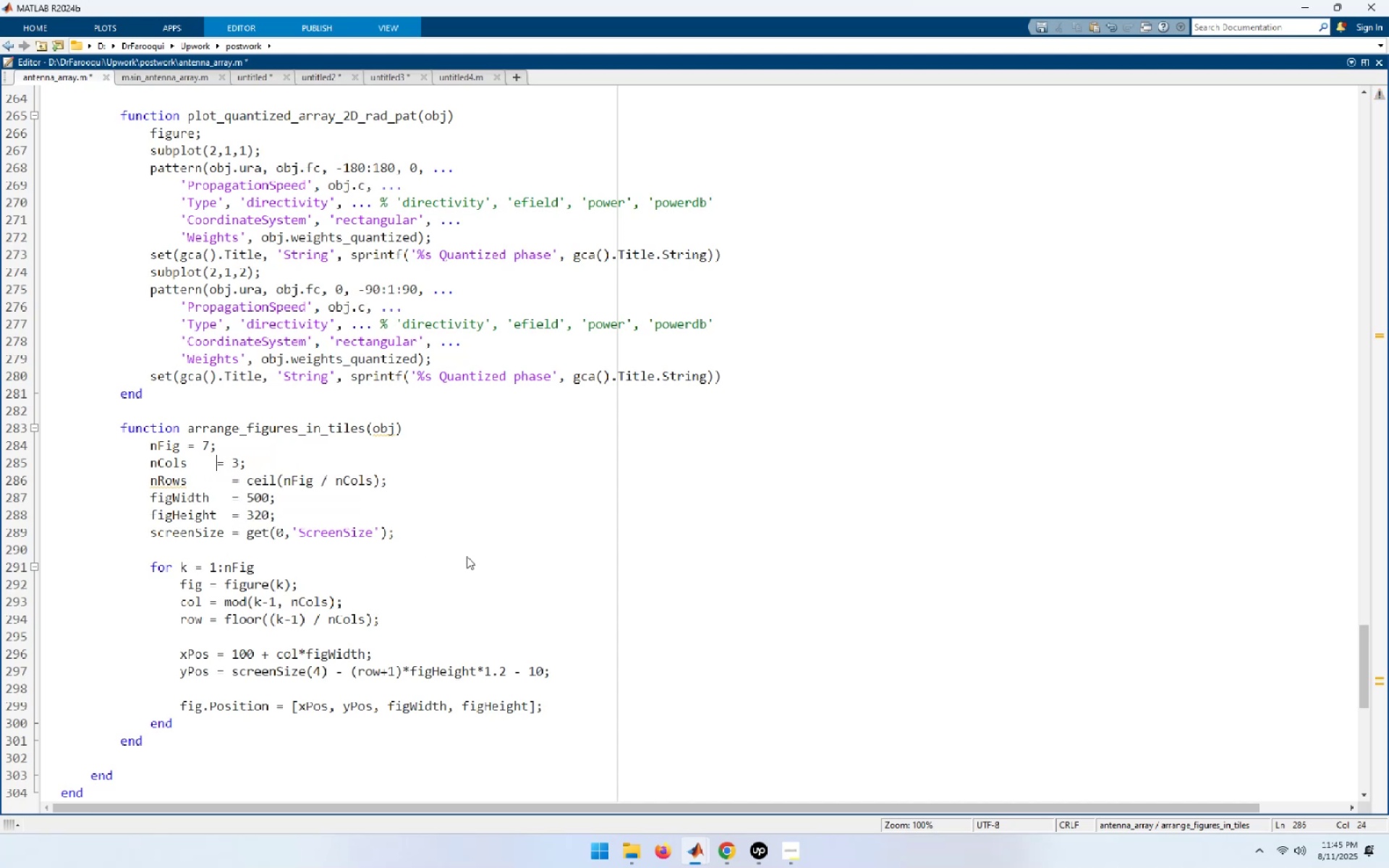 
key(Space)
 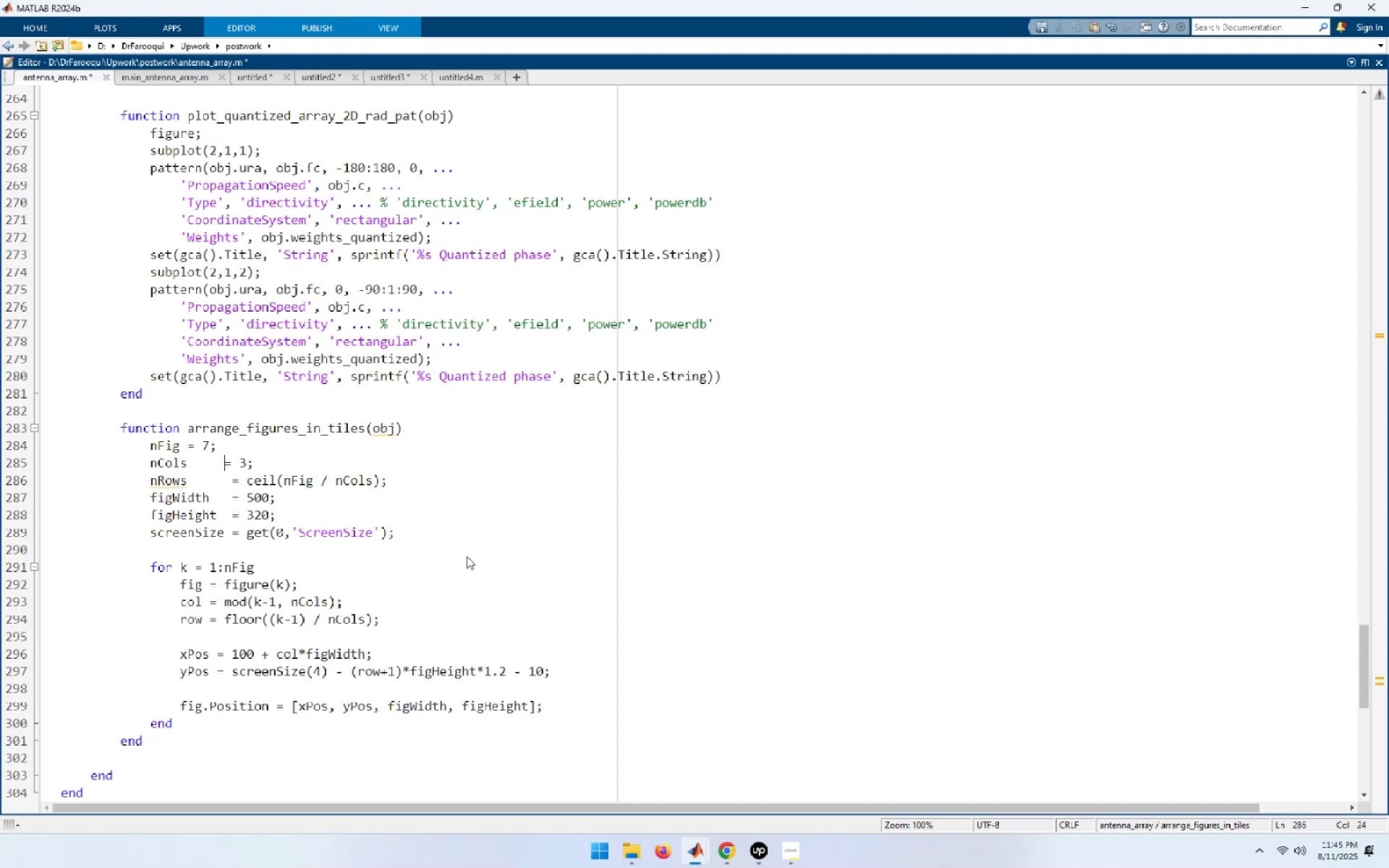 
key(Space)
 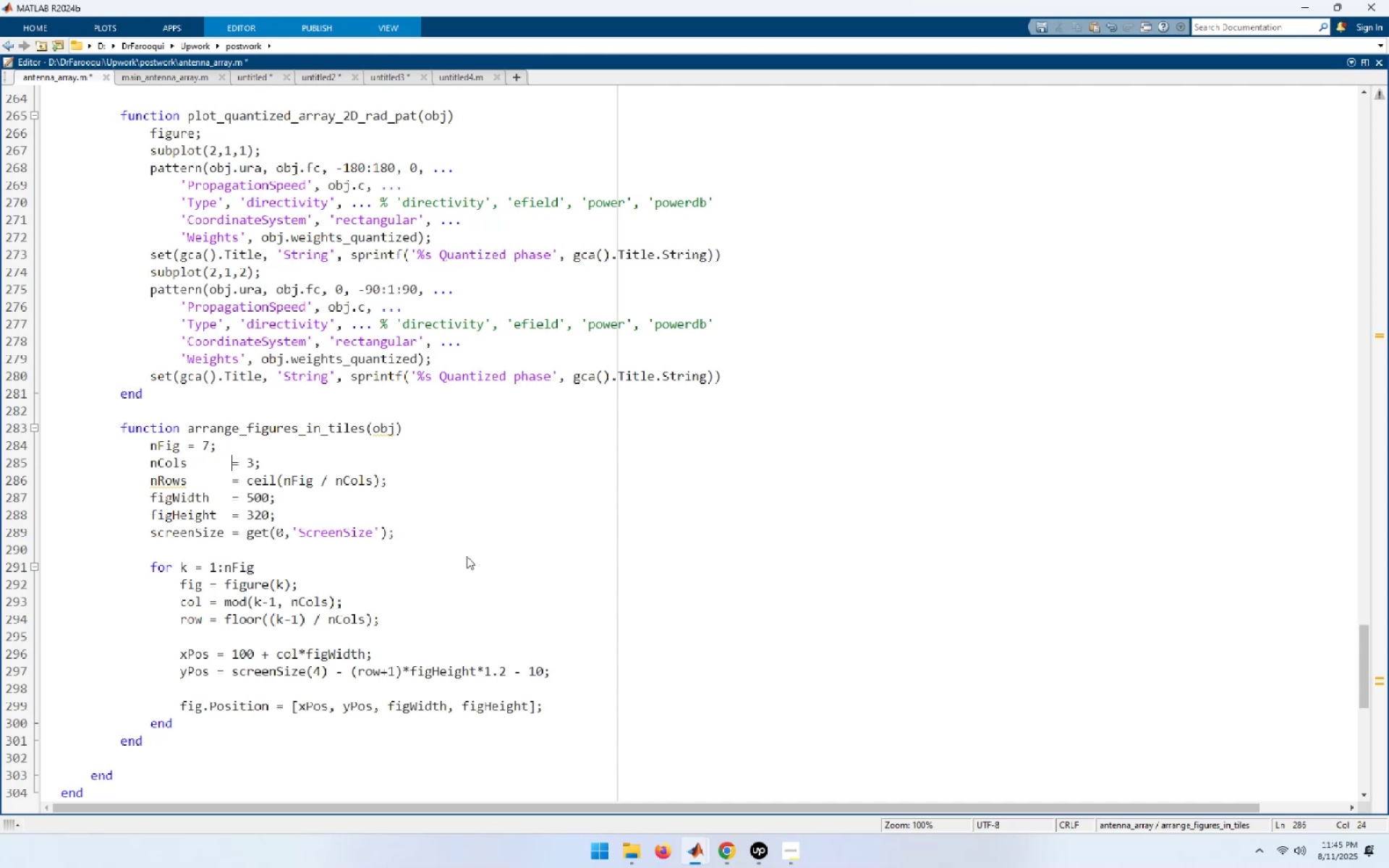 
key(ArrowUp)
 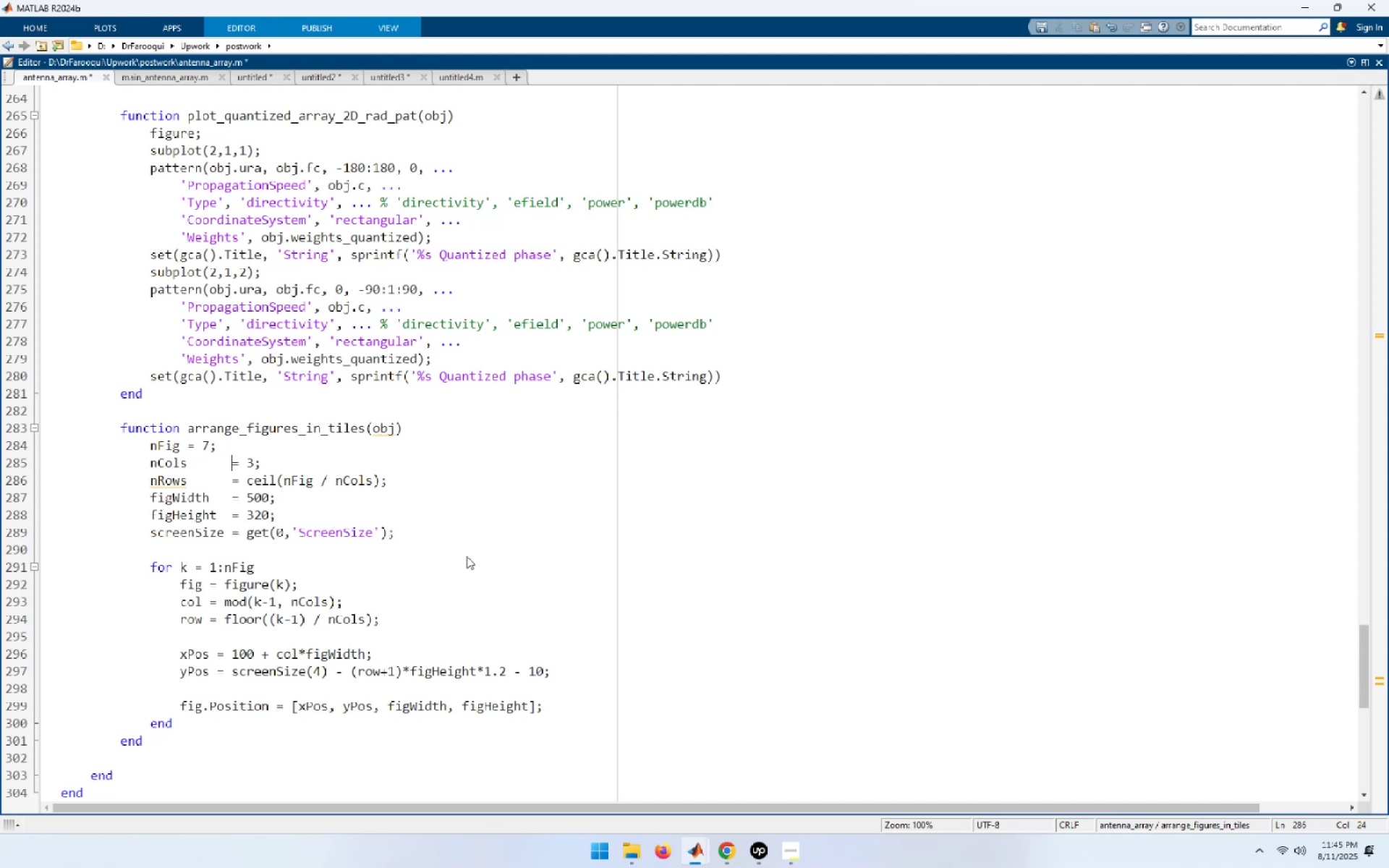 
key(ArrowLeft)
 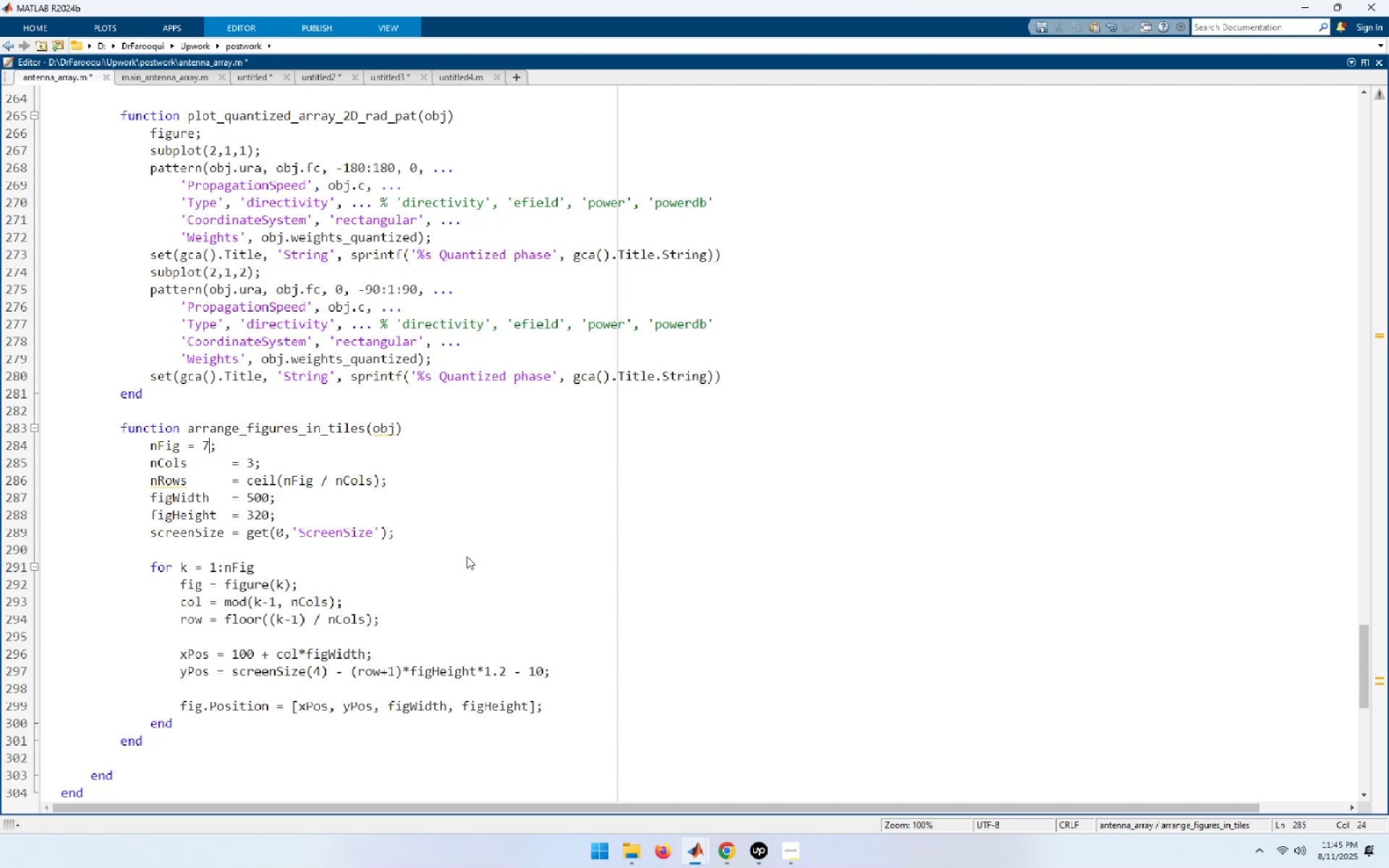 
key(ArrowLeft)
 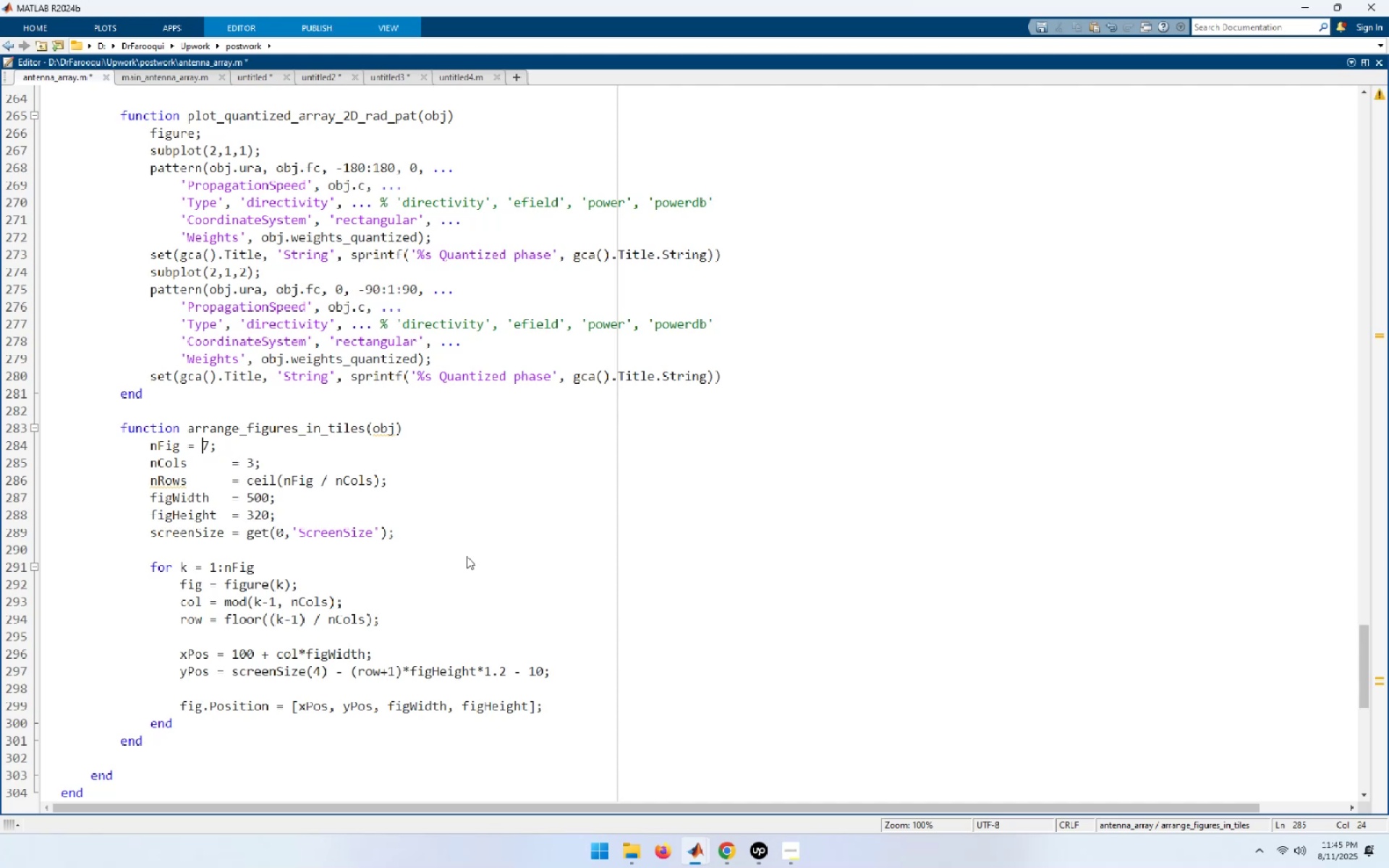 
key(ArrowLeft)
 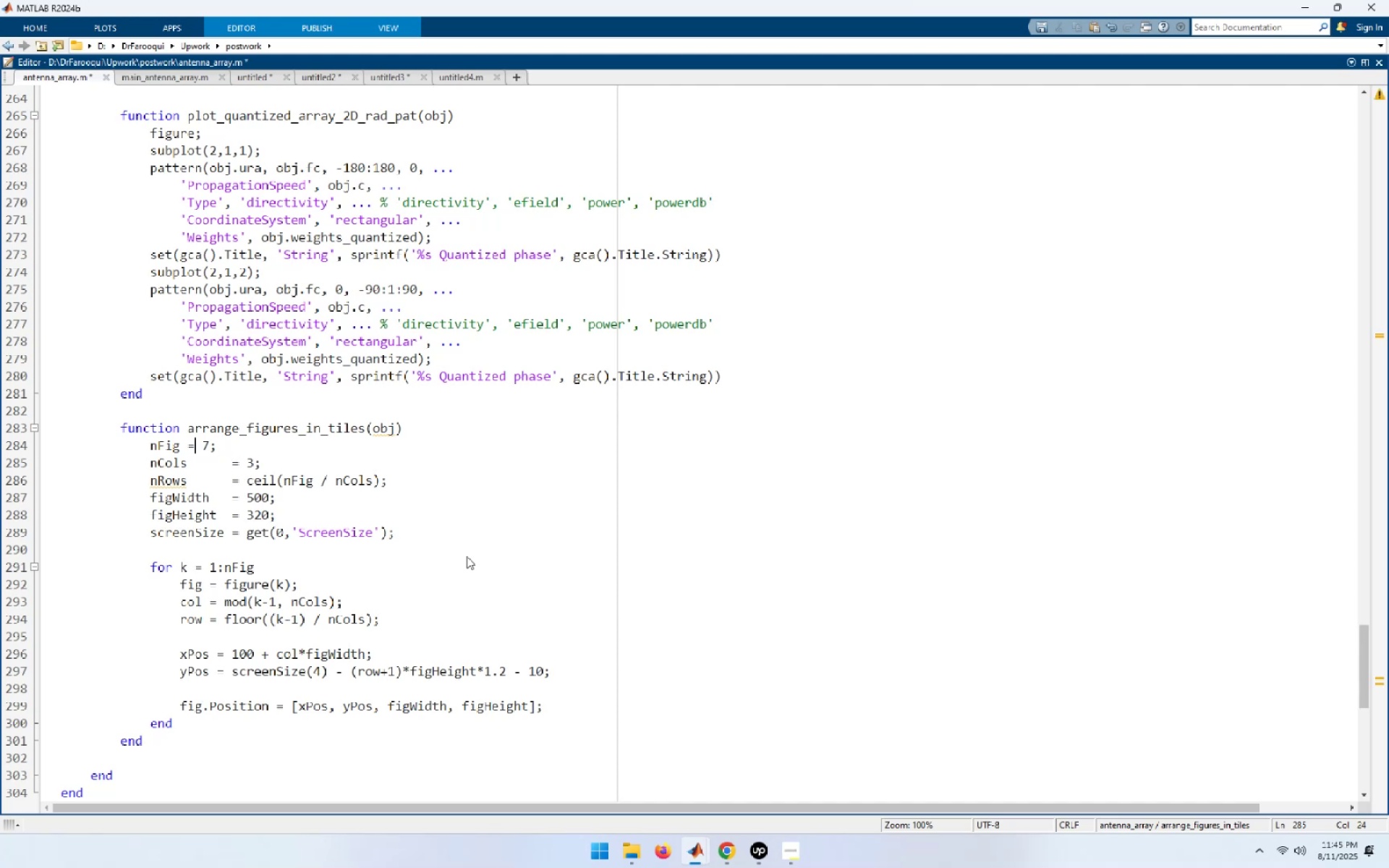 
key(ArrowLeft)
 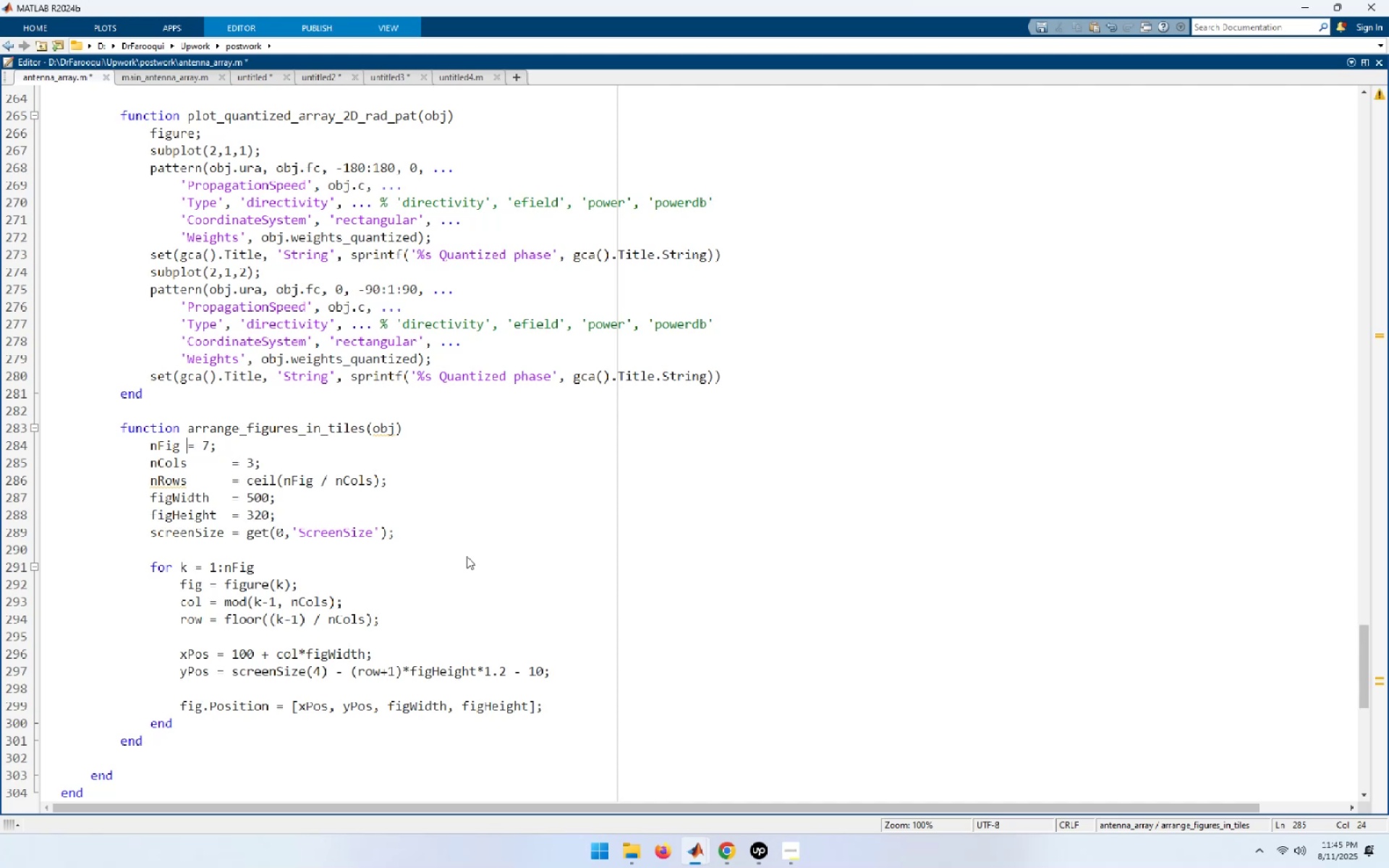 
key(Space)
 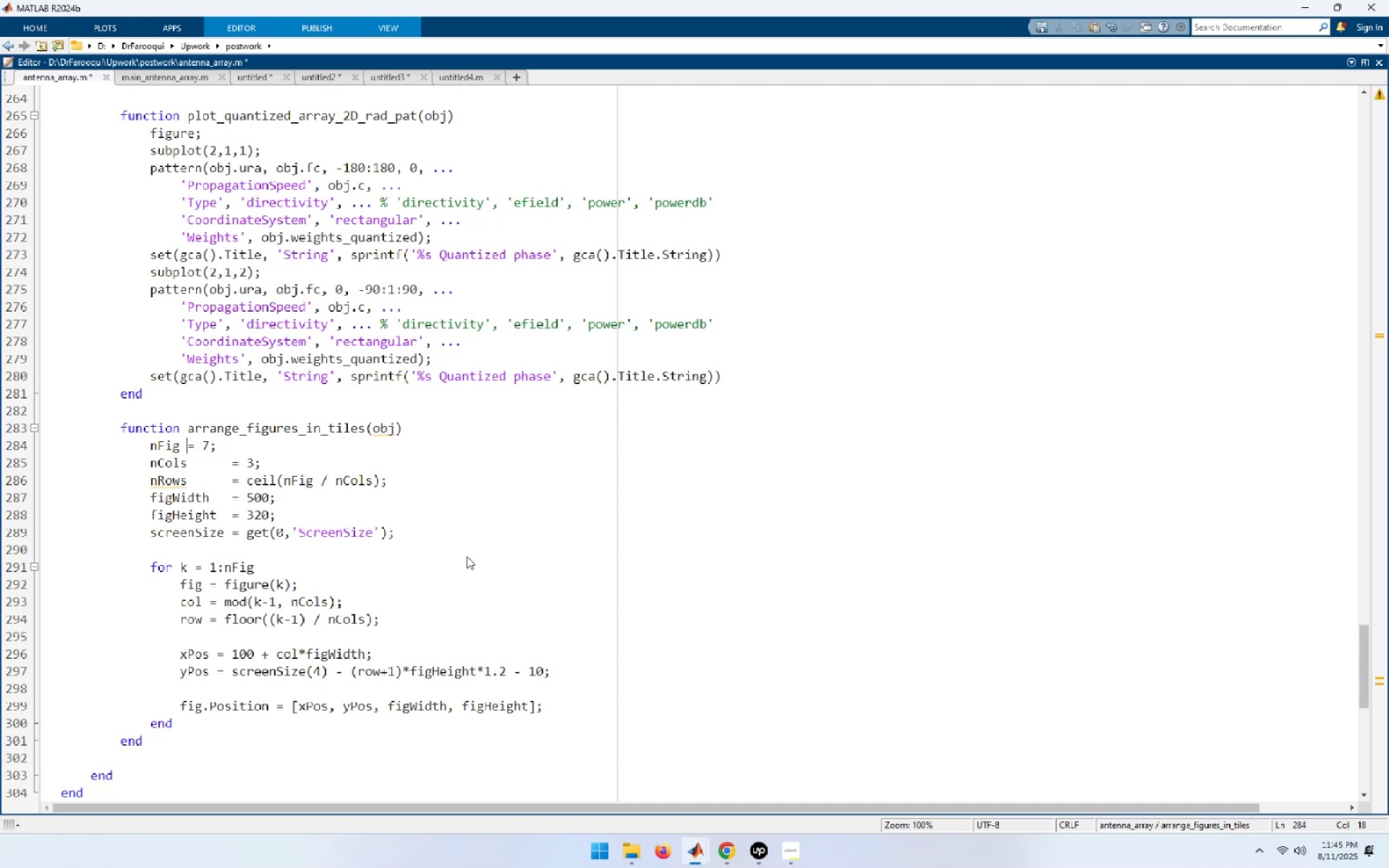 
key(Space)
 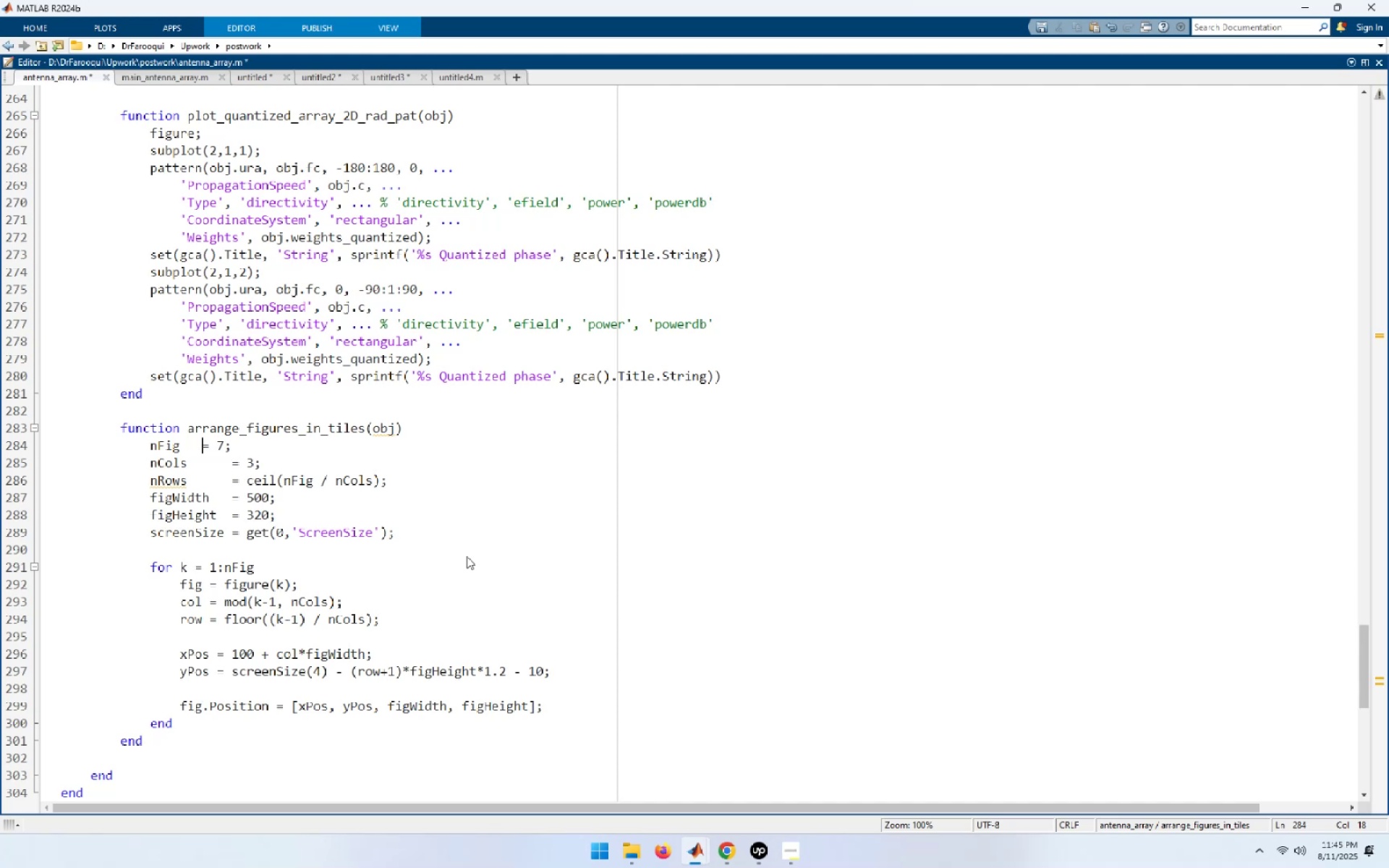 
key(Space)
 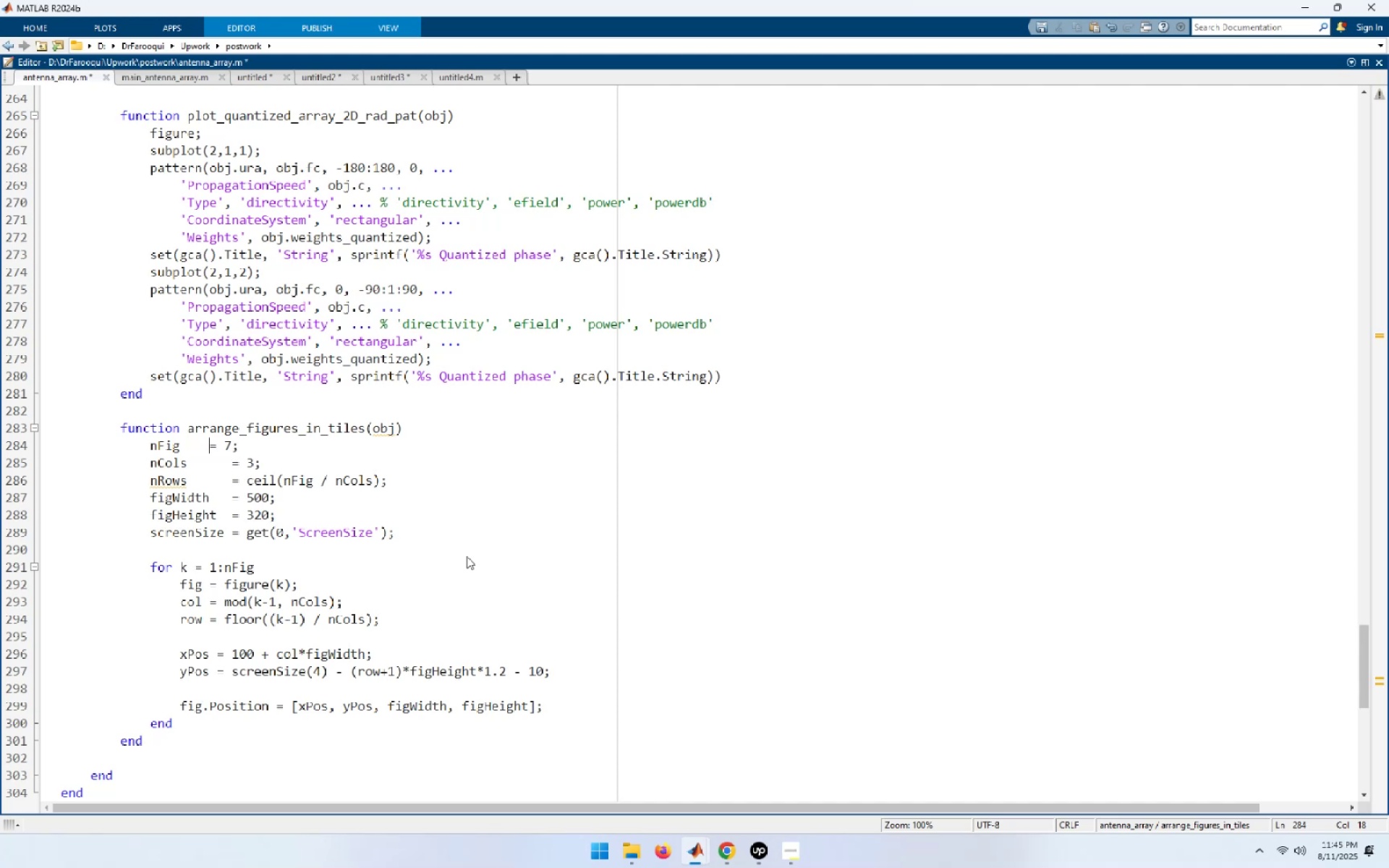 
key(Space)
 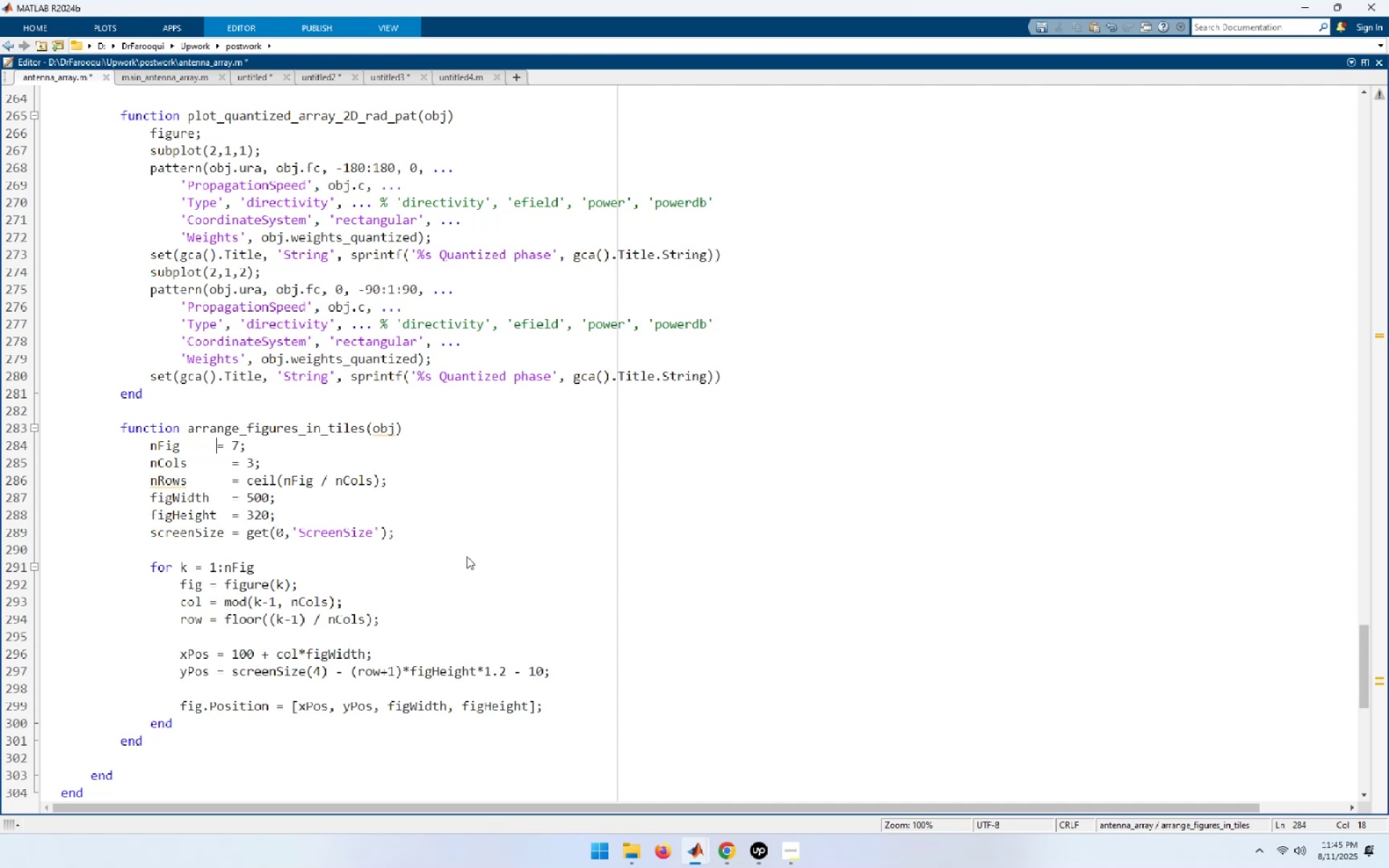 
key(Space)
 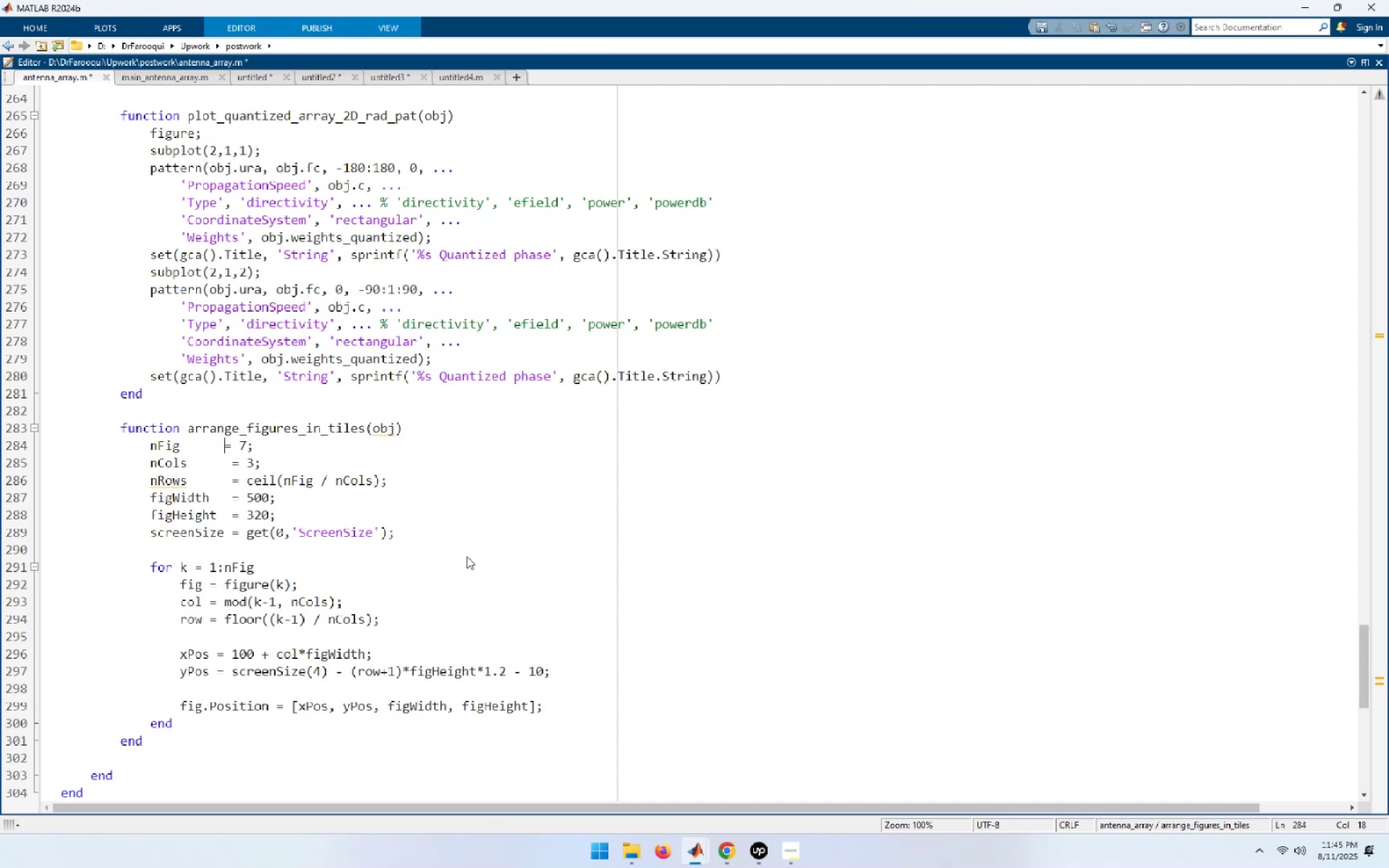 
key(Space)
 